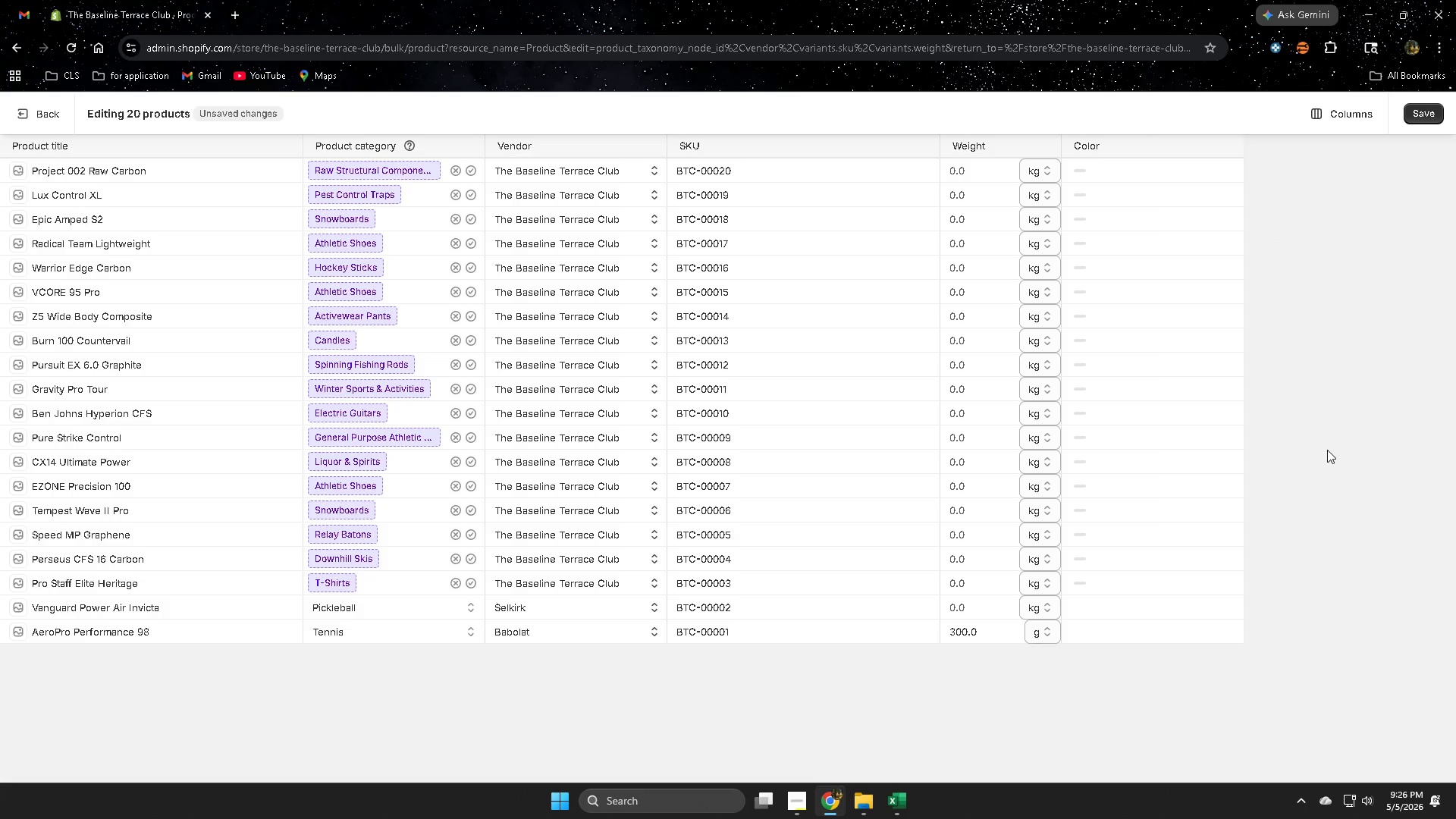 
scroll: coordinate [1163, 613], scroll_direction: up, amount: 3.0
 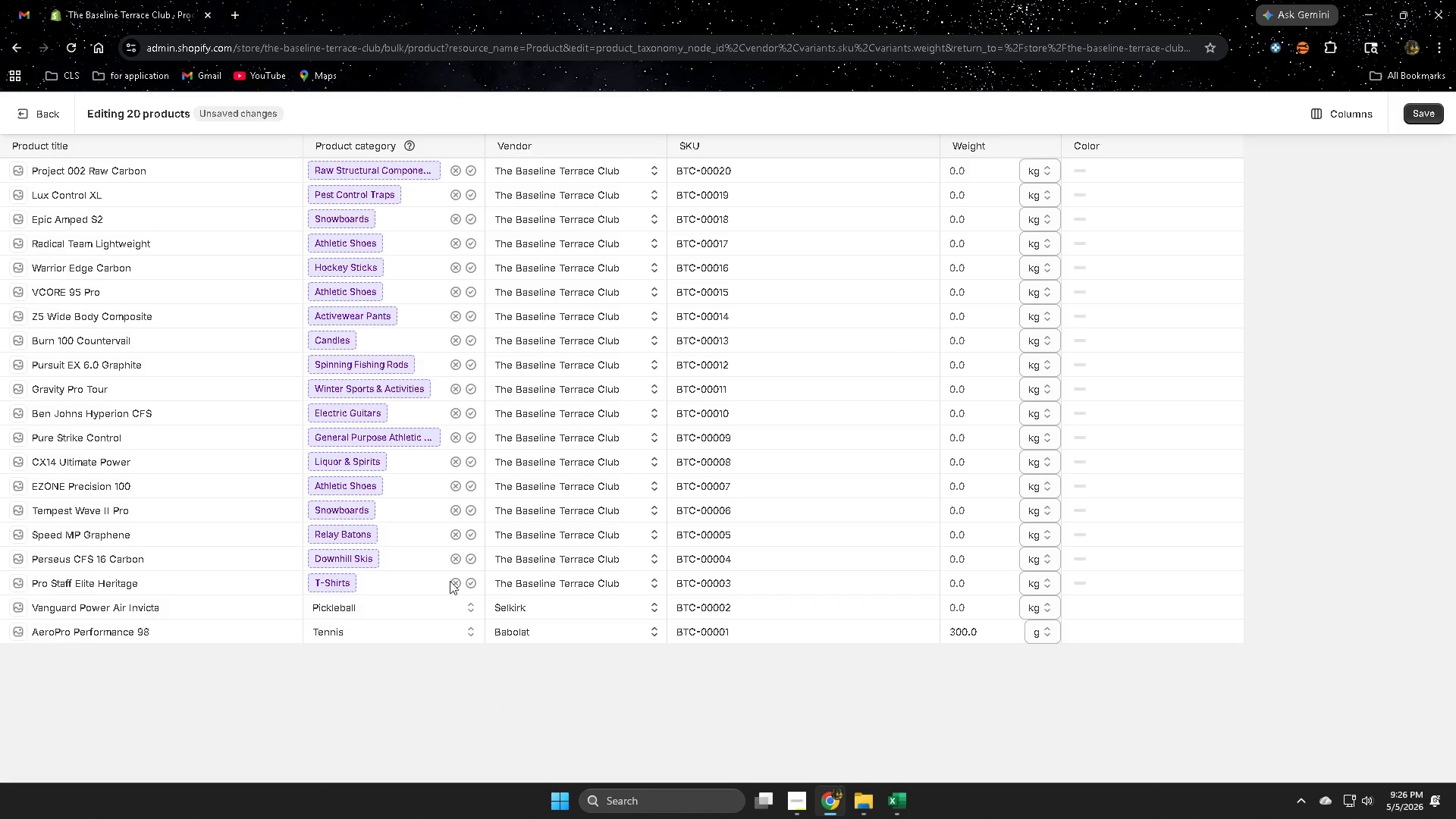 
wait(5.23)
 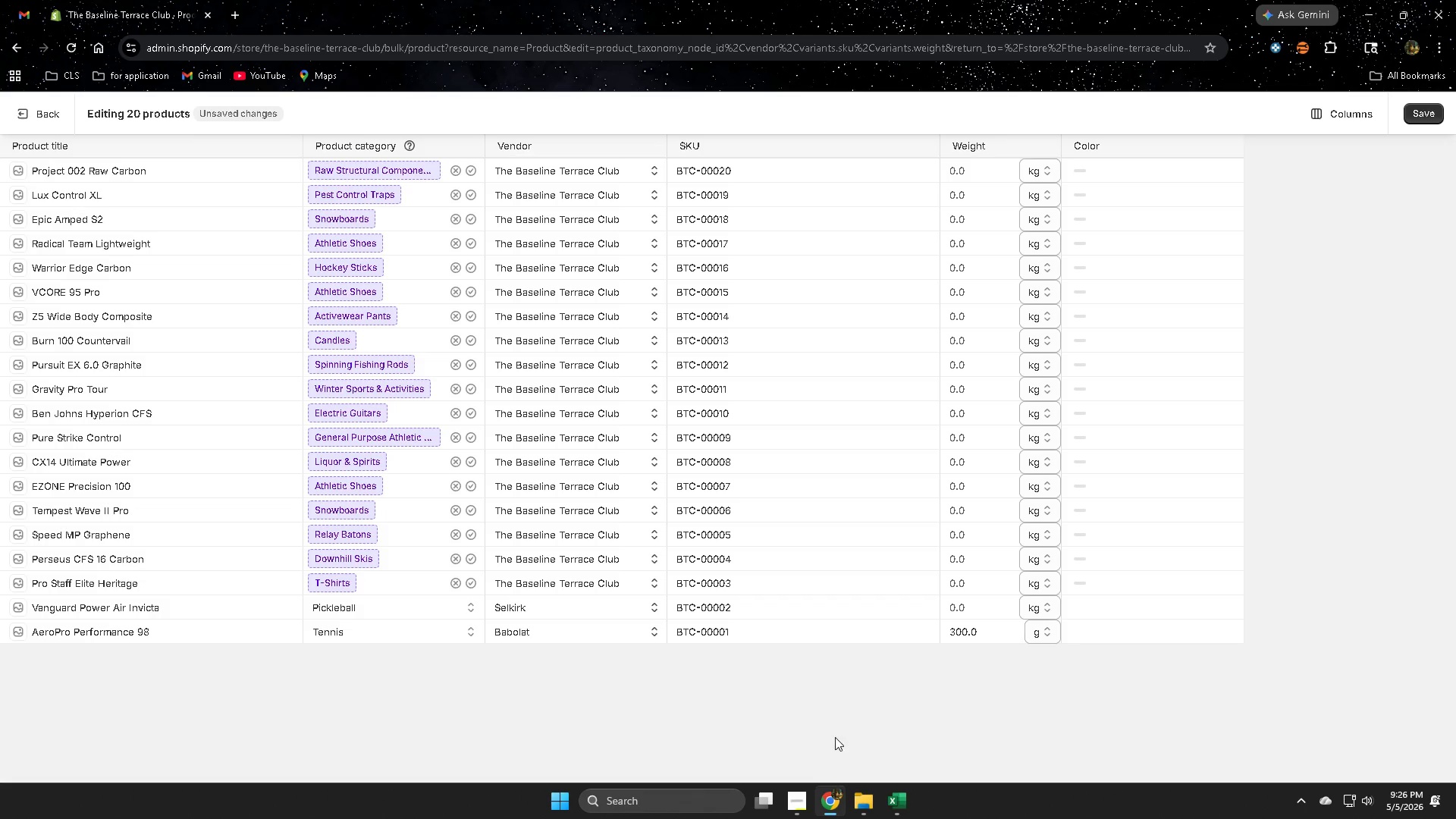 
left_click([902, 802])
 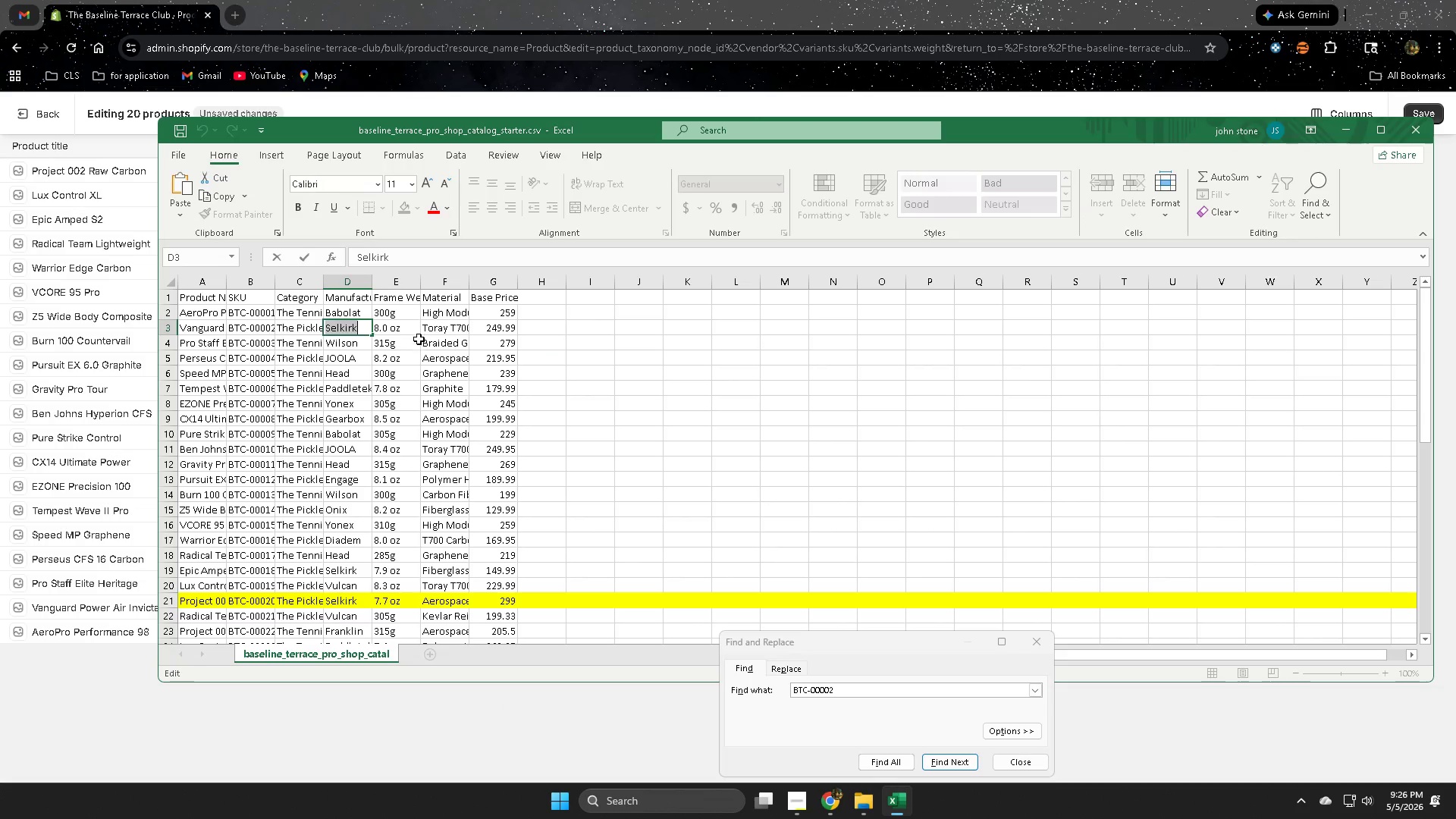 
double_click([410, 326])
 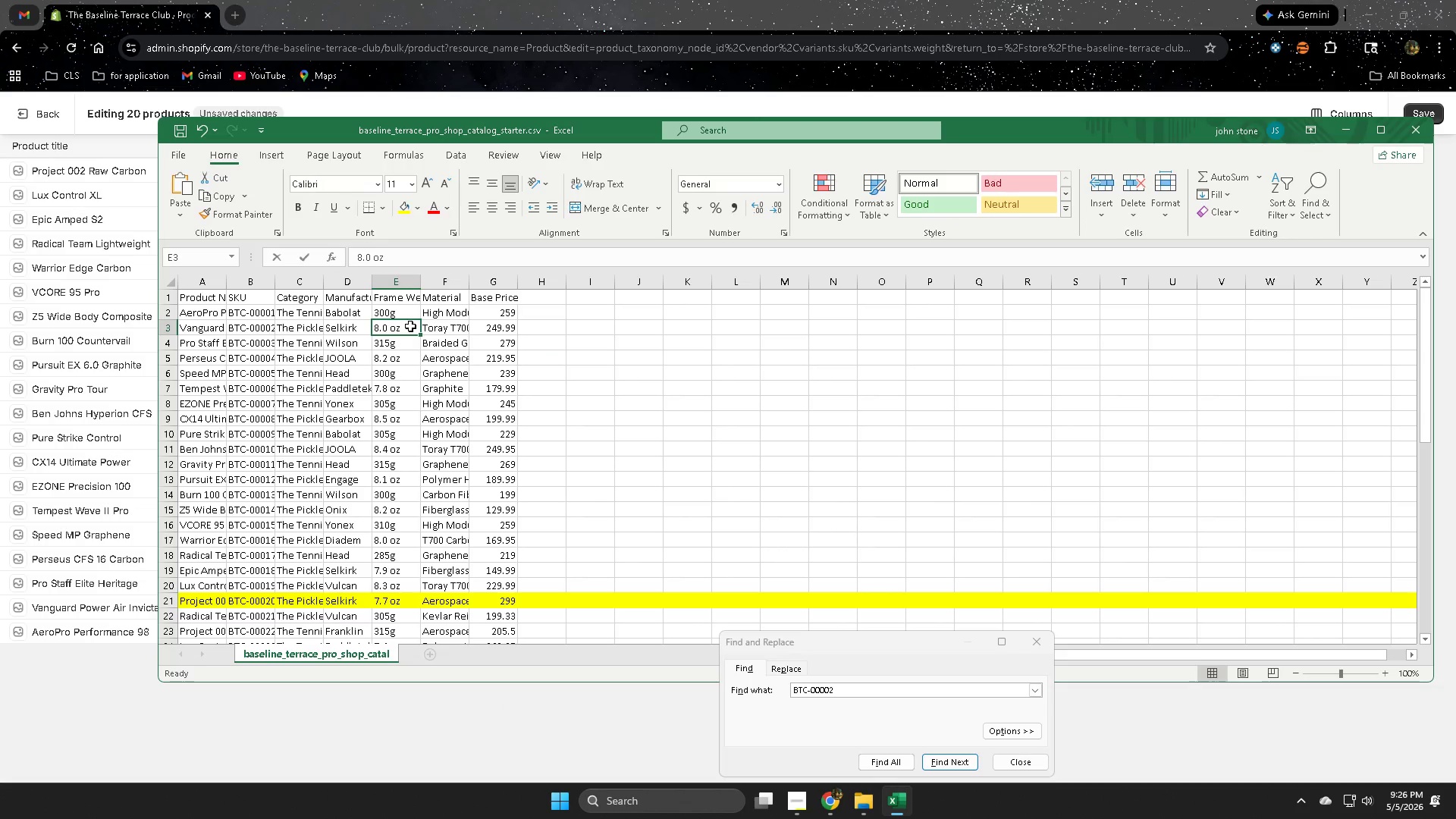 
triple_click([410, 326])
 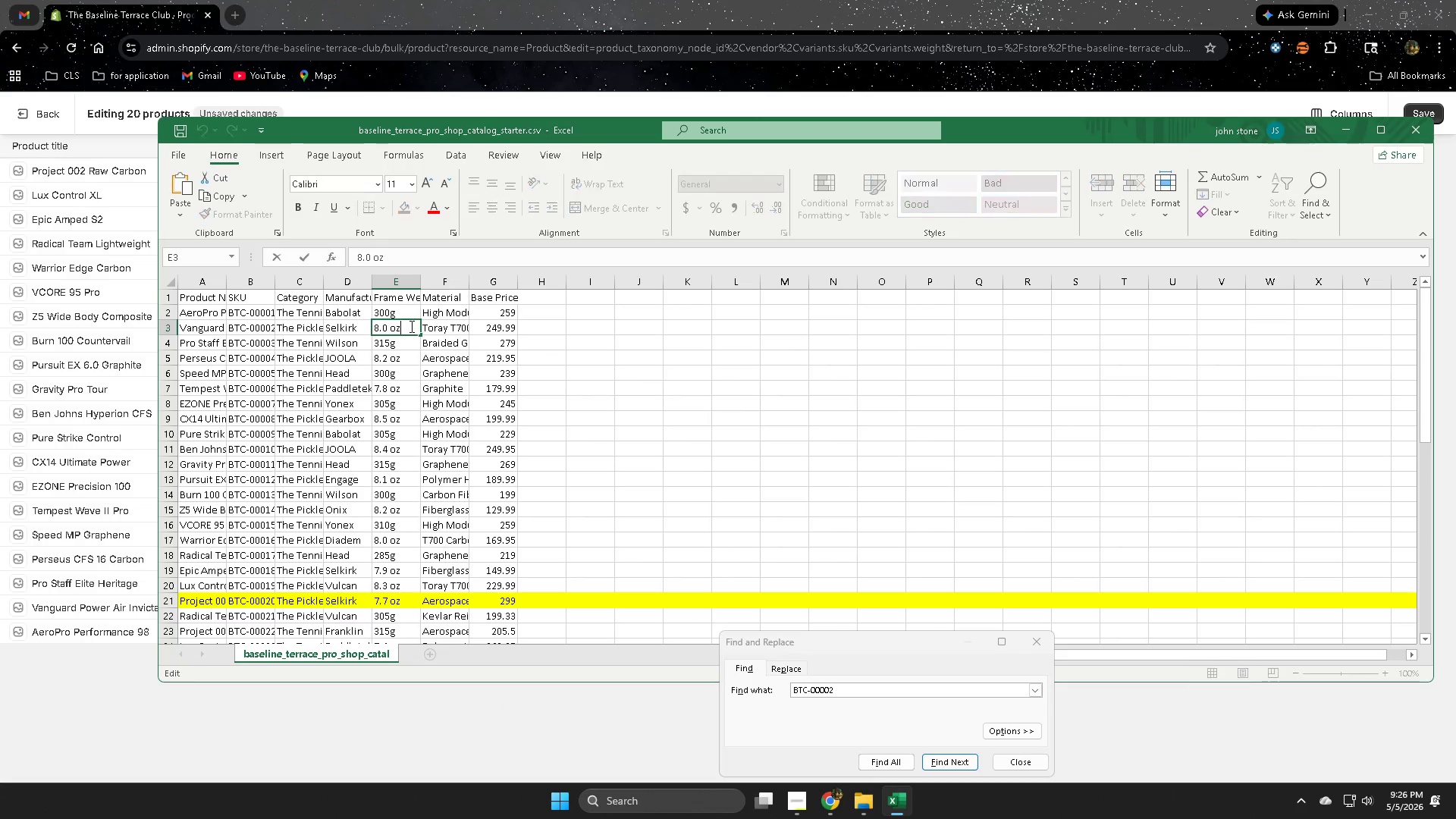 
triple_click([410, 326])
 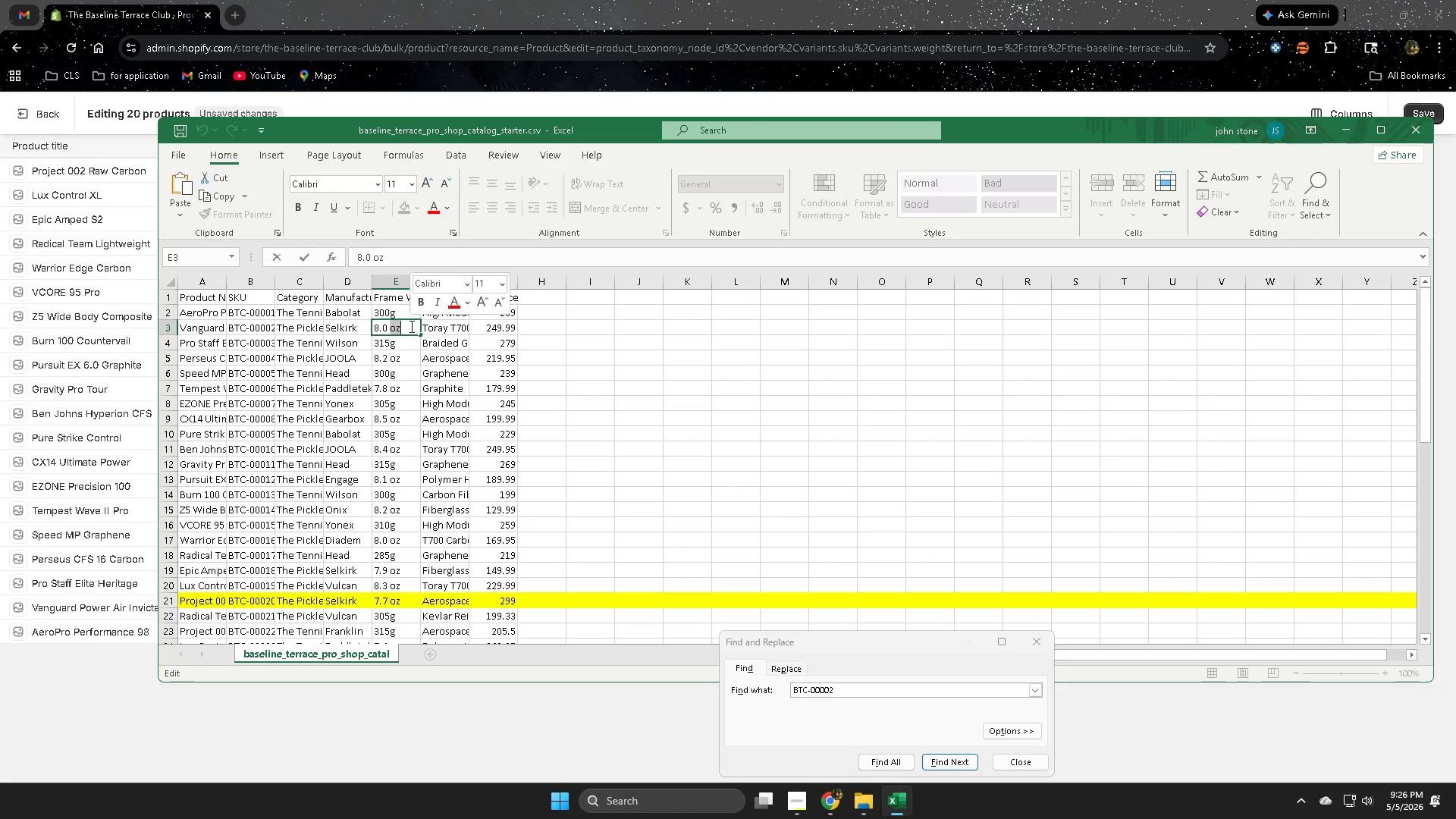 
hold_key(key=ControlLeft, duration=0.33)
 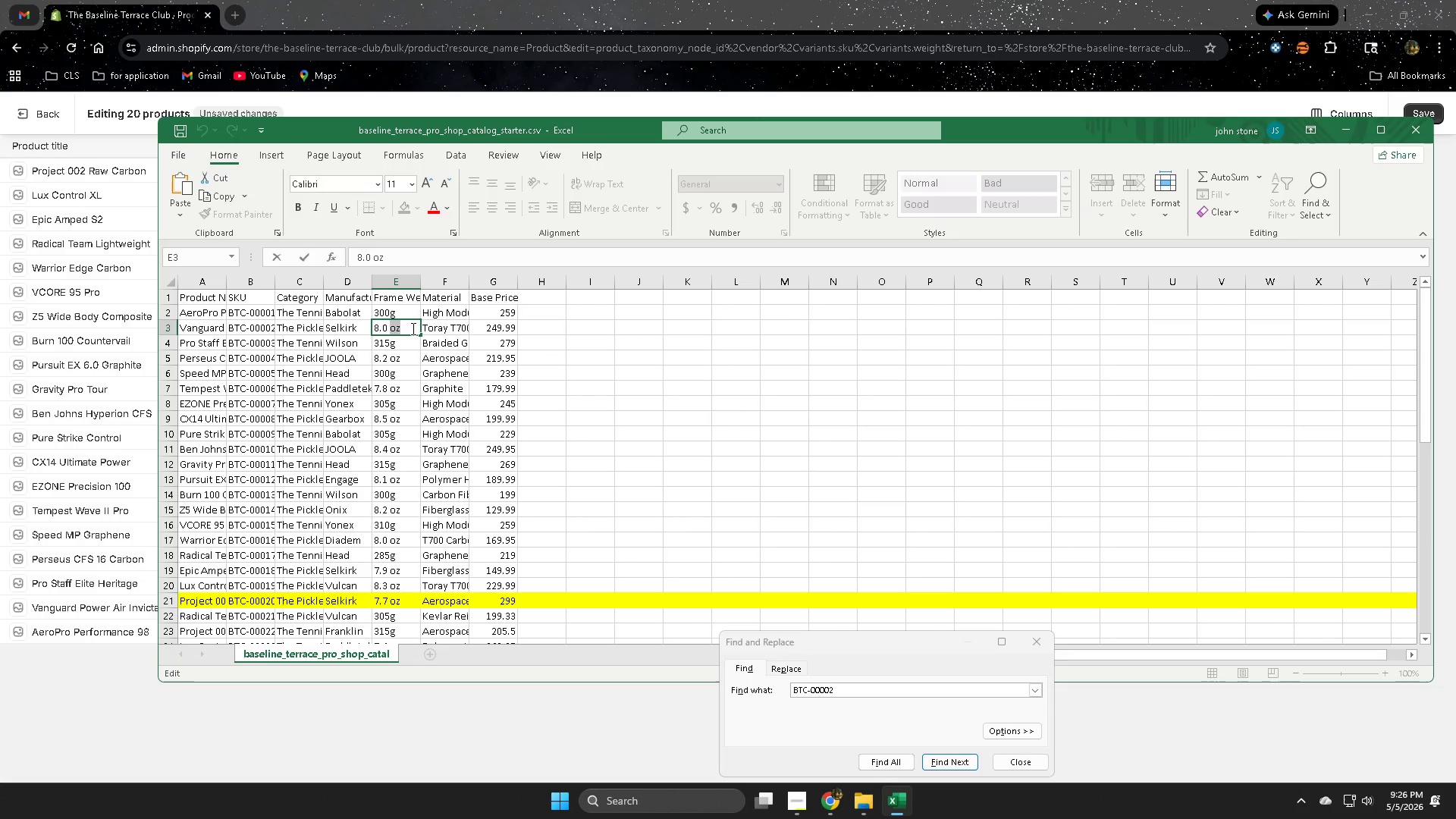 
double_click([412, 328])
 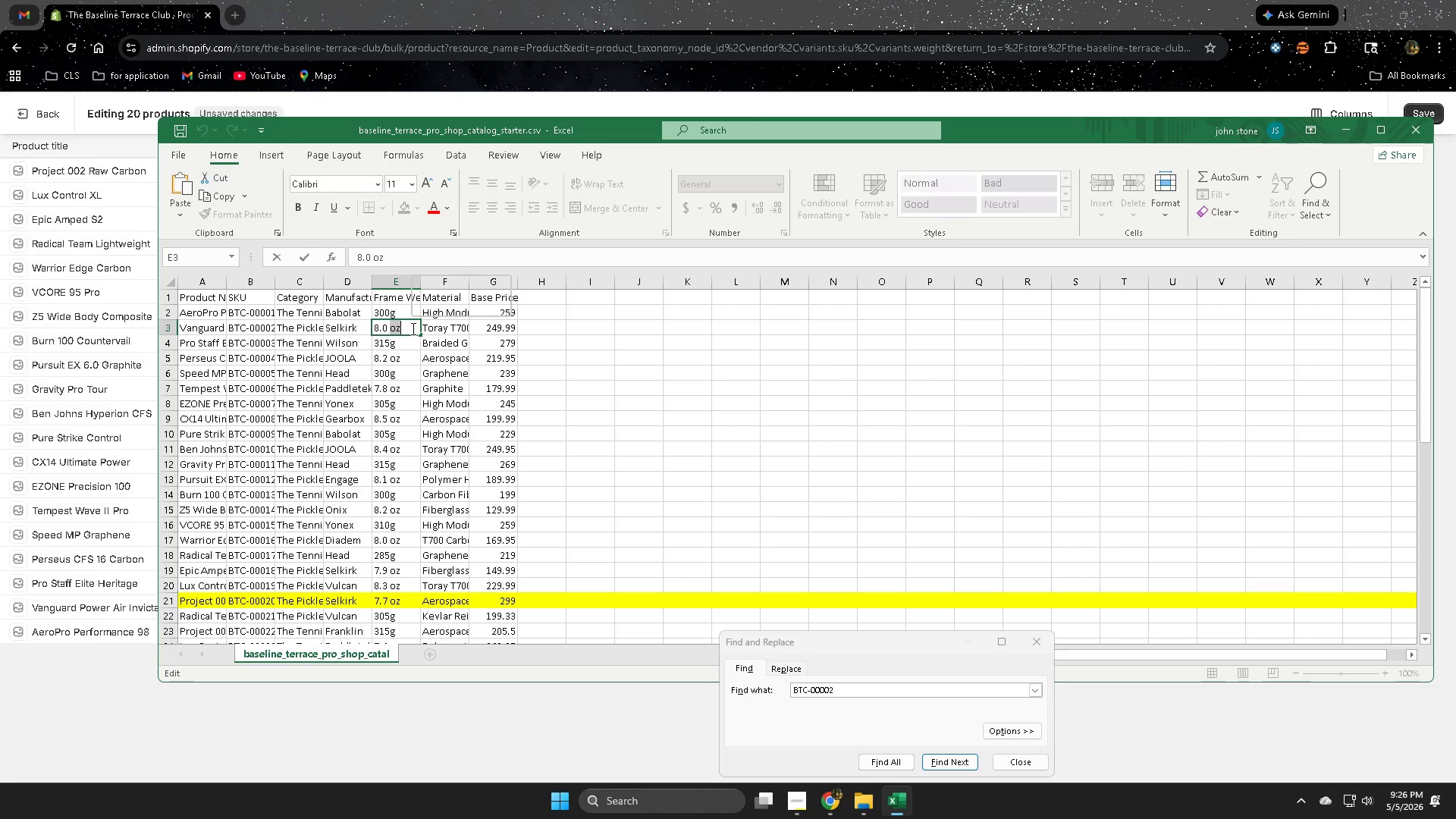 
triple_click([412, 328])
 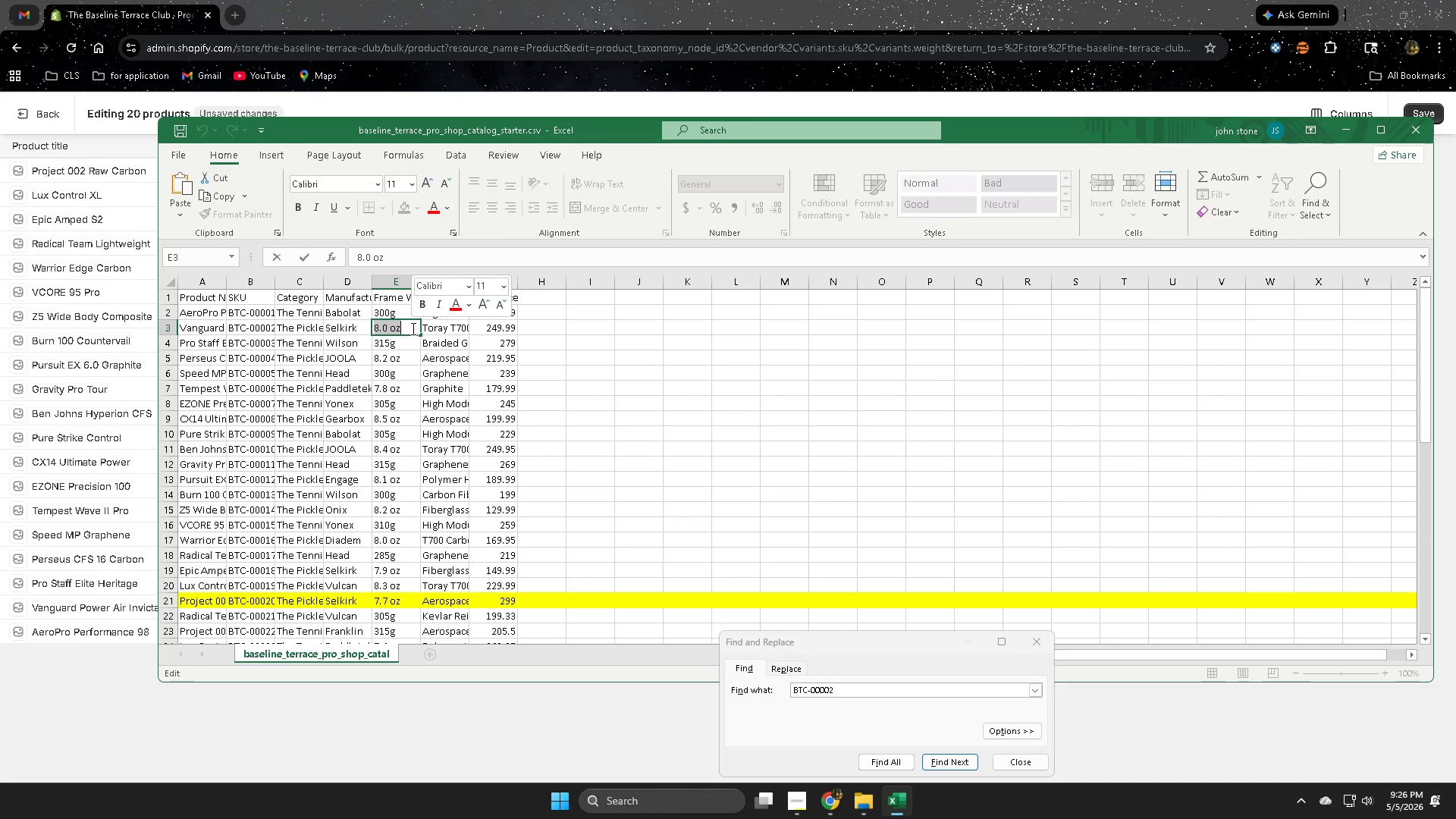 
key(Control+ControlLeft)
 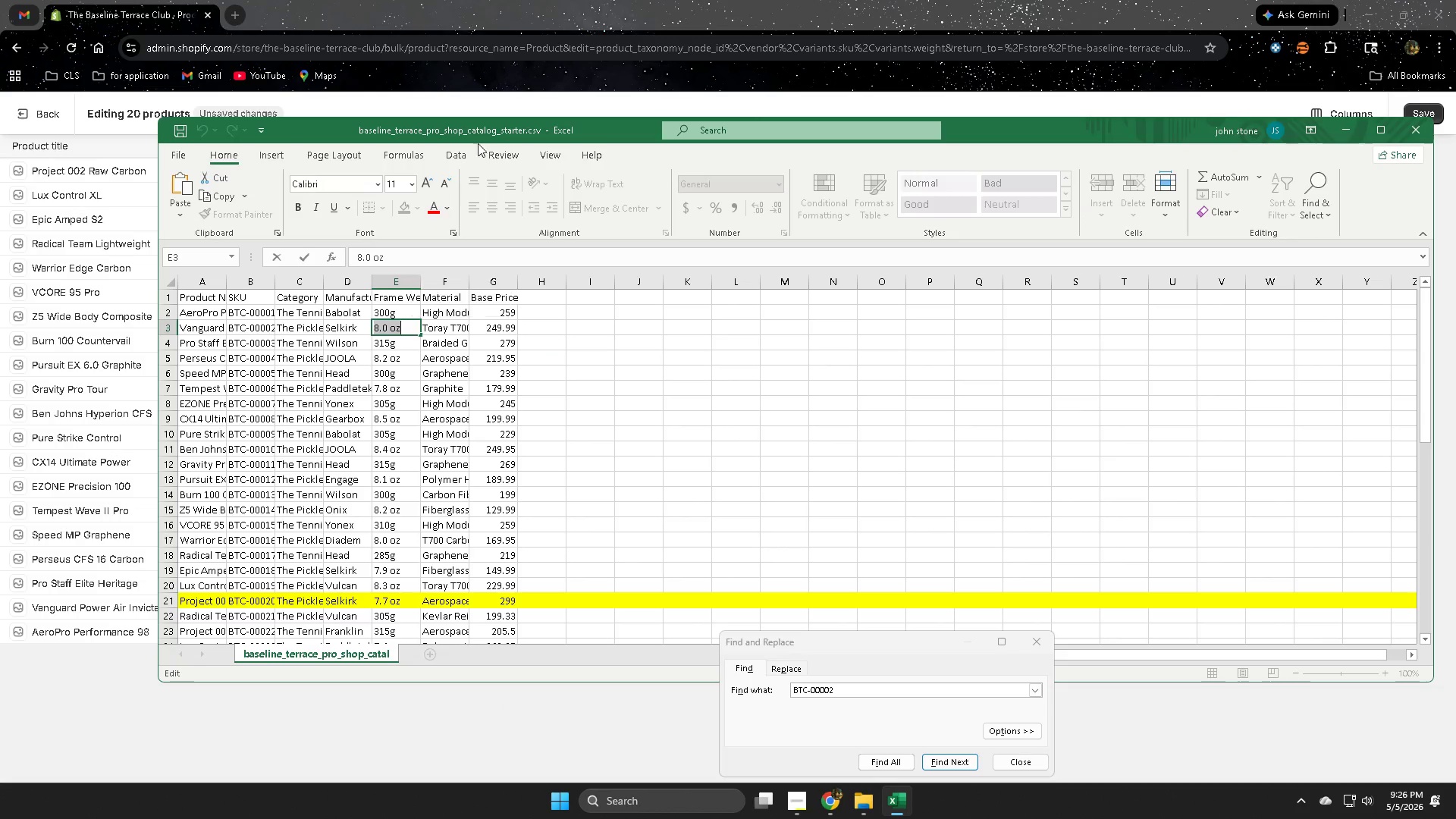 
key(Control+C)
 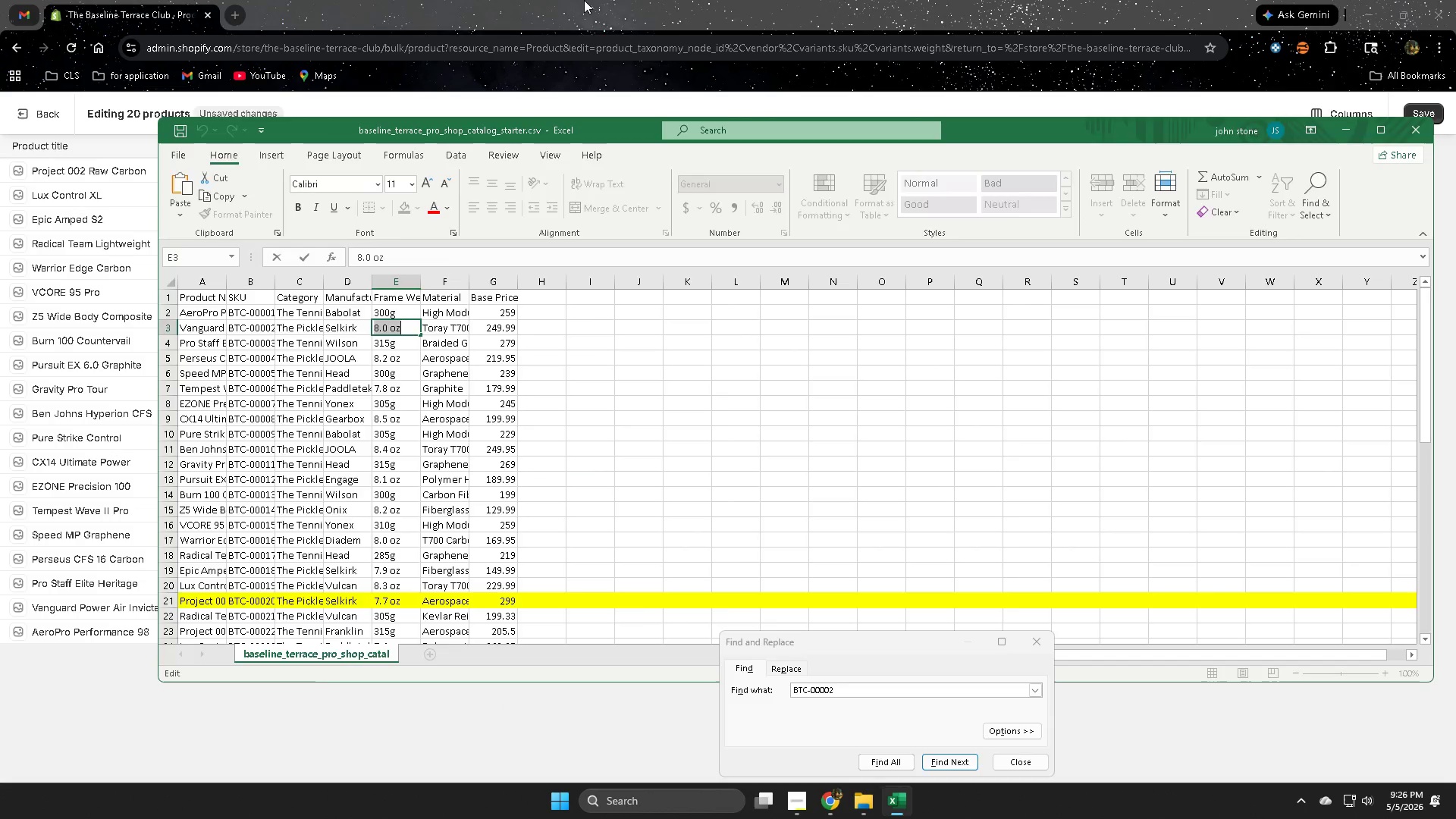 
left_click([586, 0])
 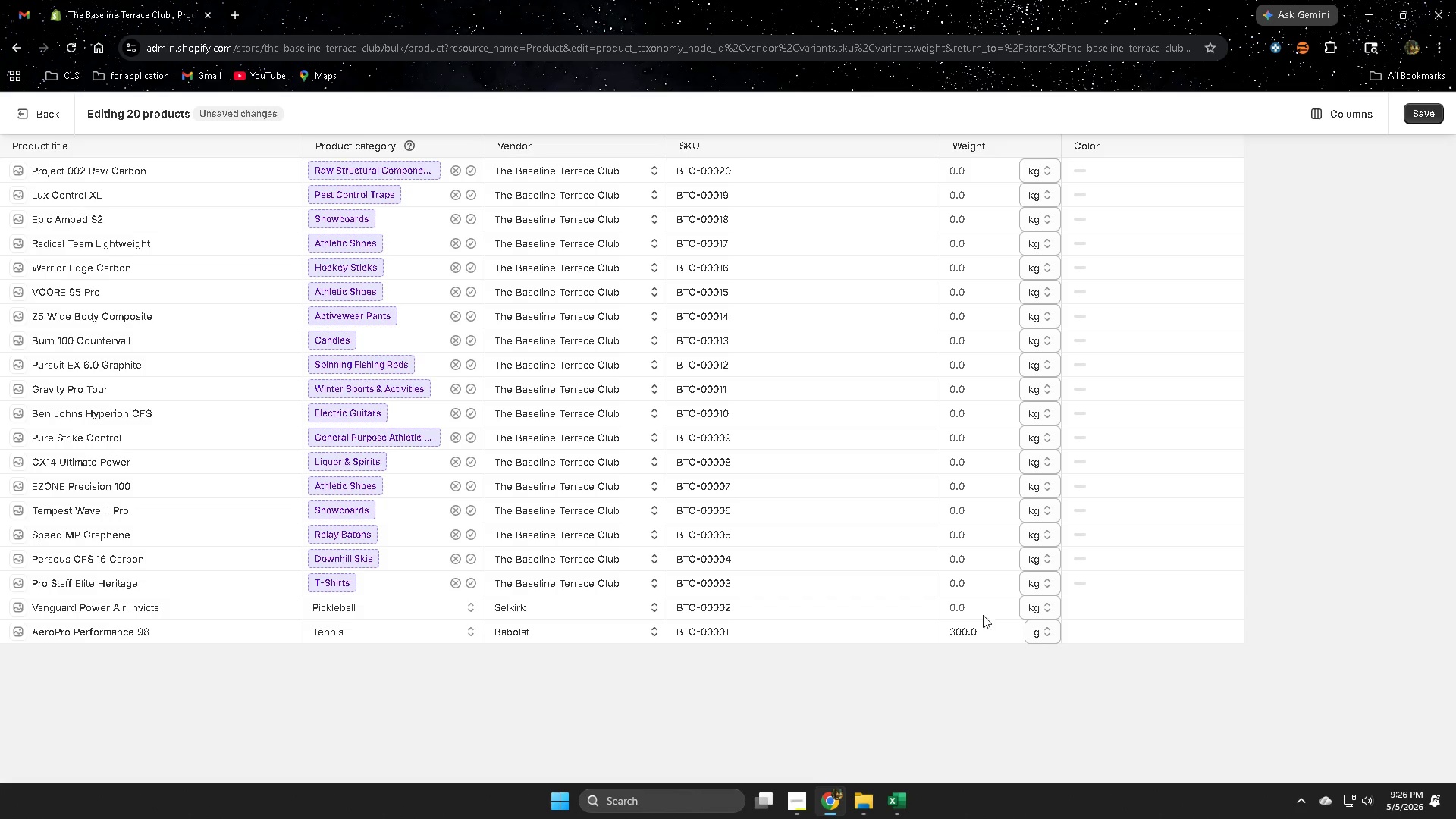 
left_click([983, 606])
 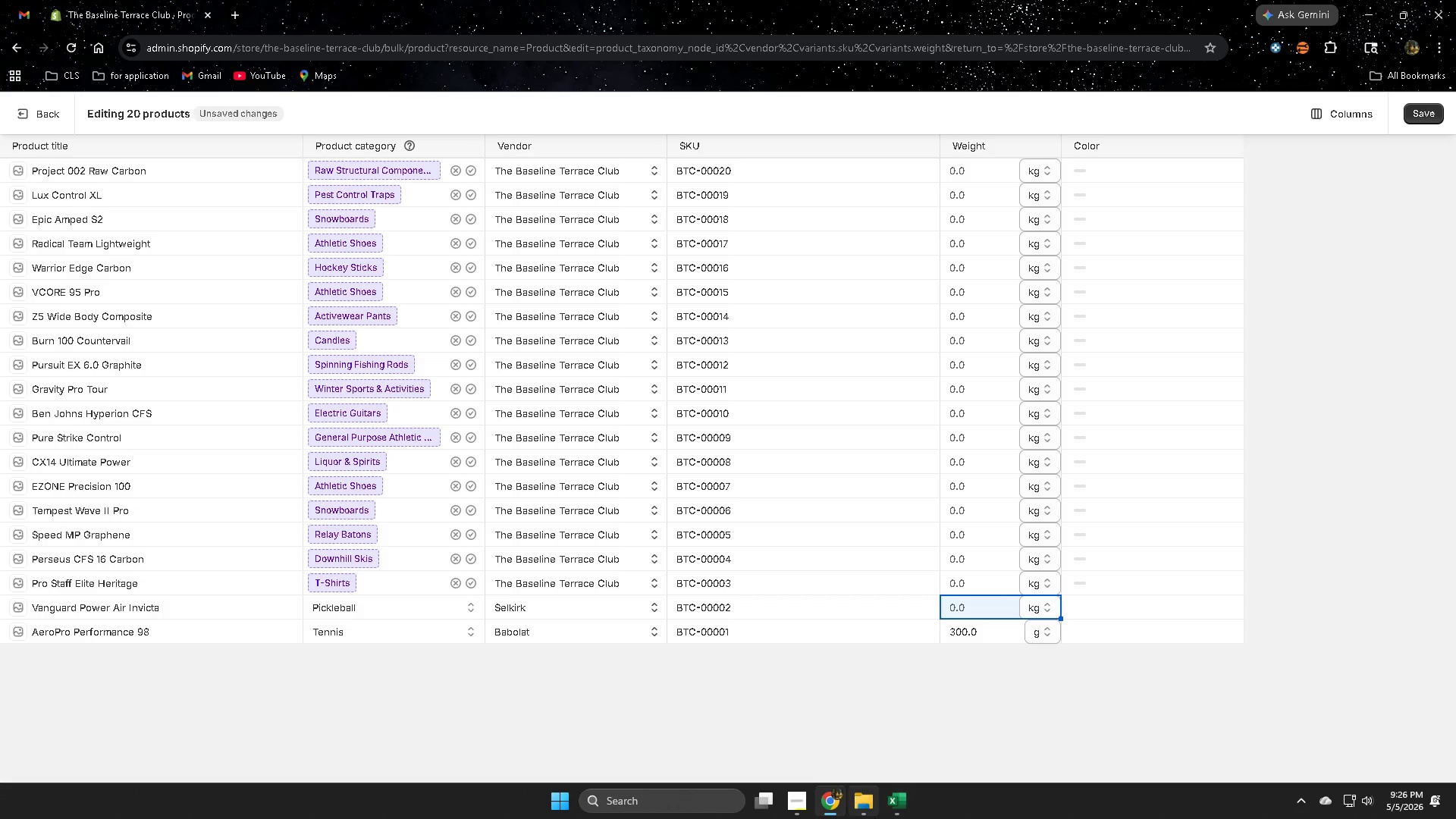 
left_click([902, 809])
 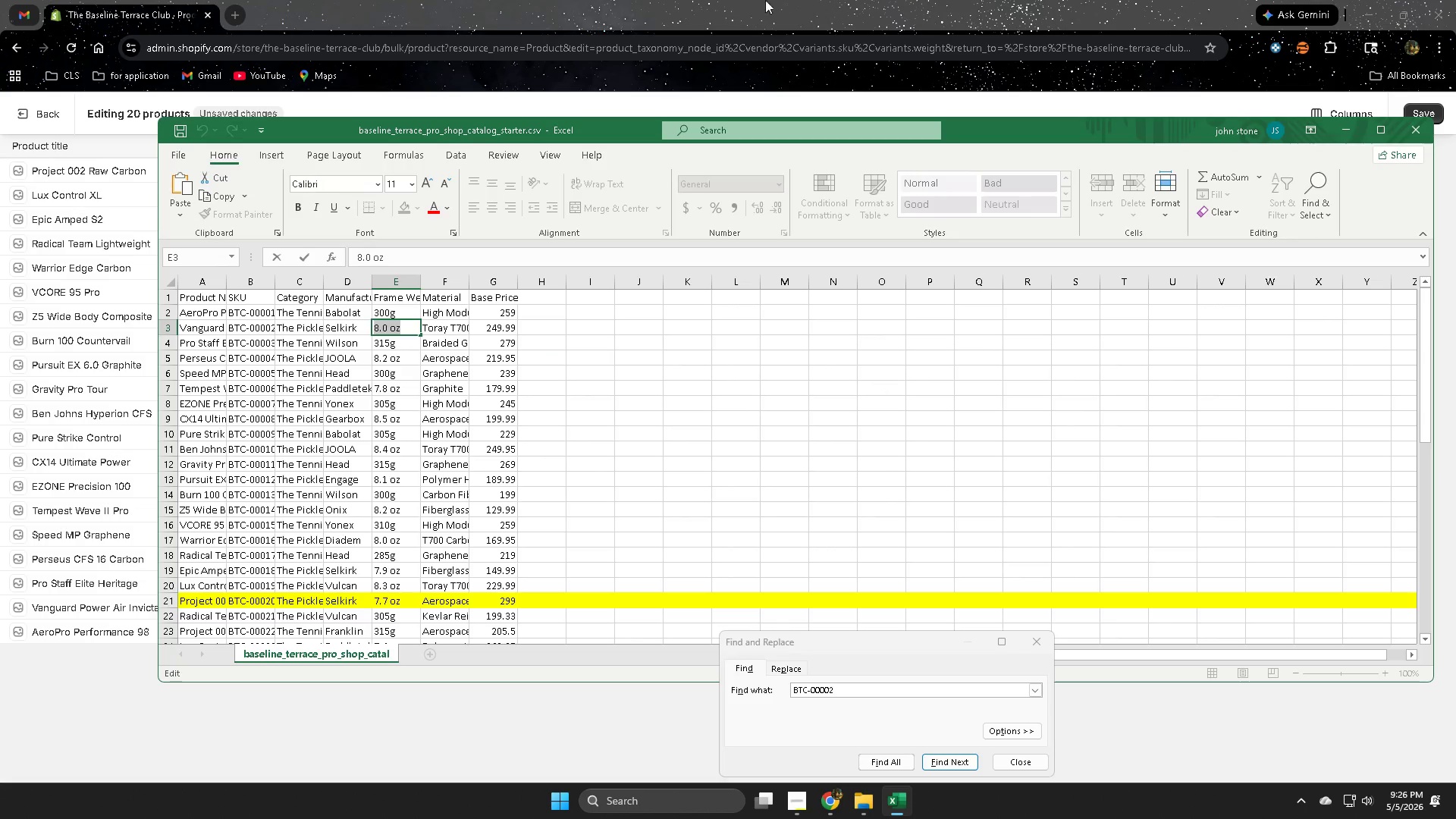 
left_click([777, 0])
 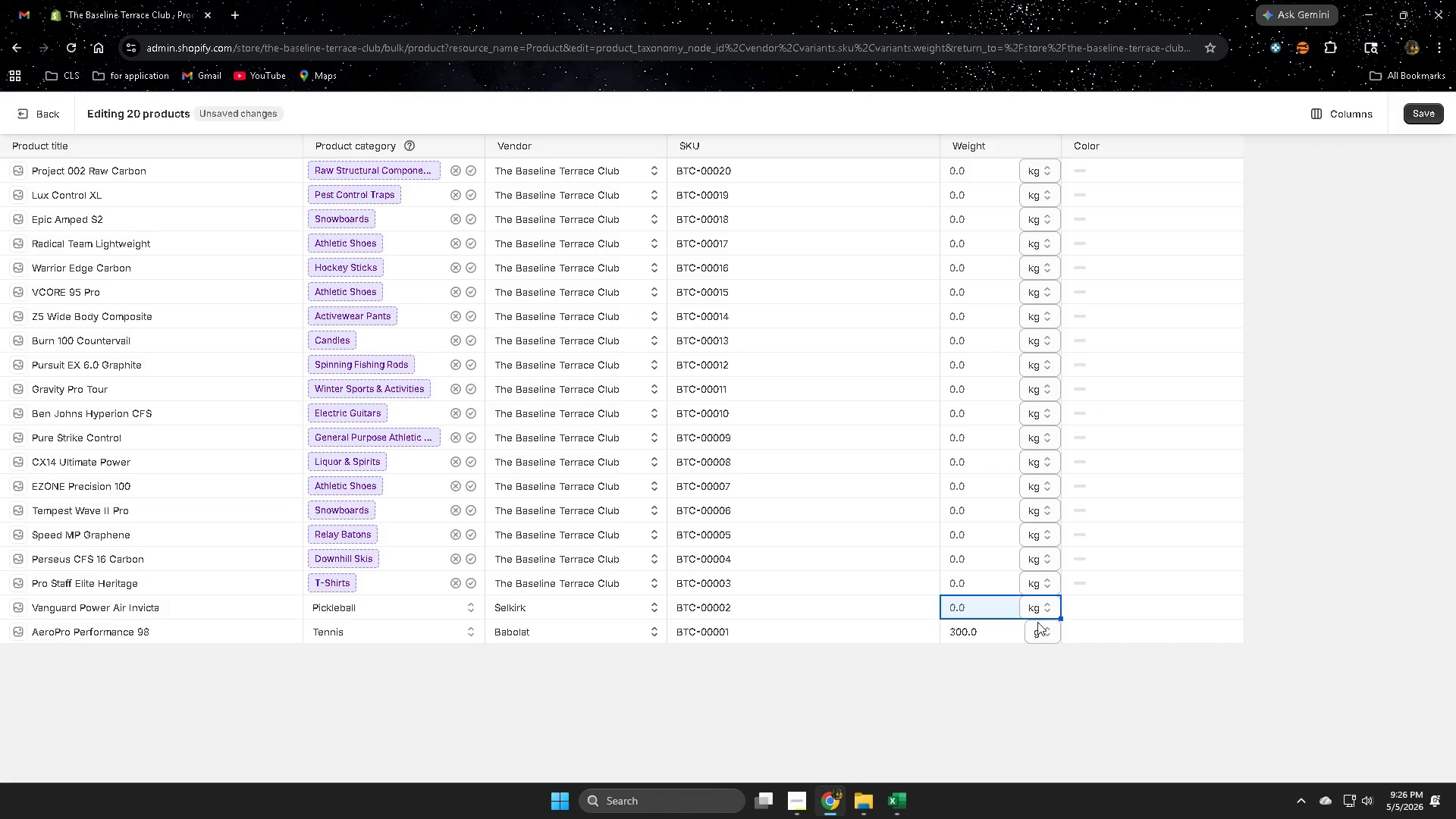 
left_click([1031, 610])
 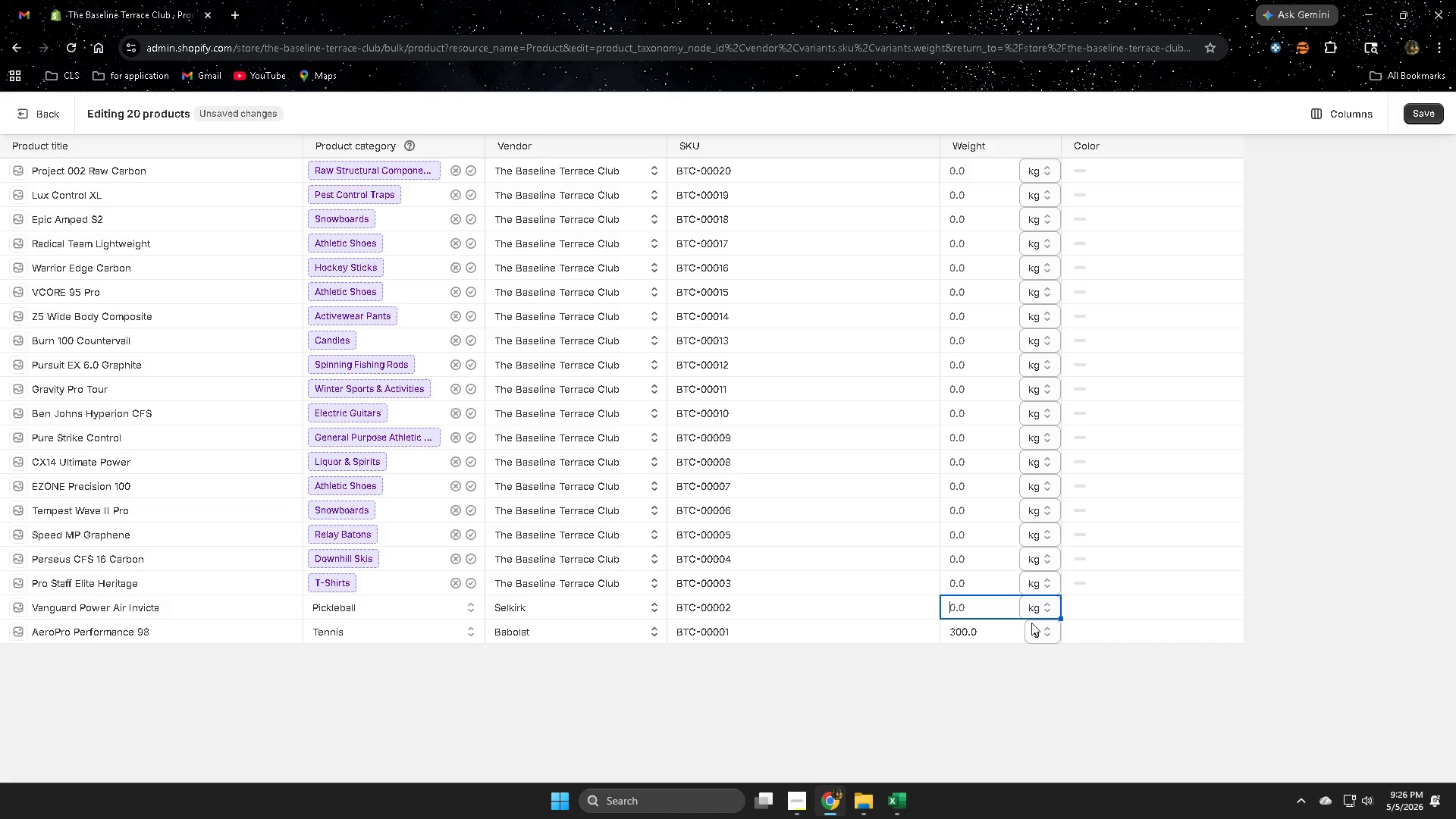 
left_click([1031, 606])
 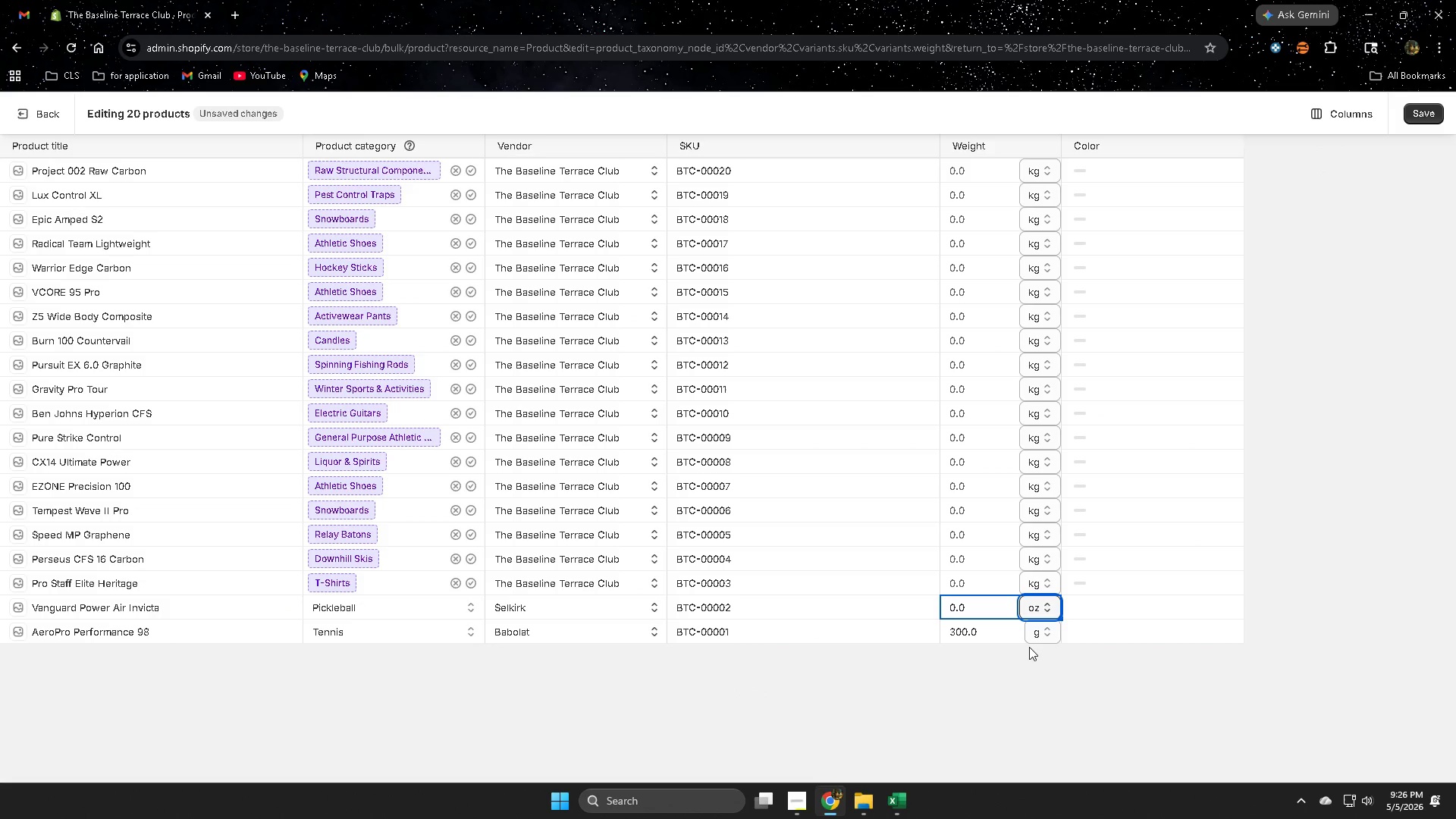 
double_click([981, 607])
 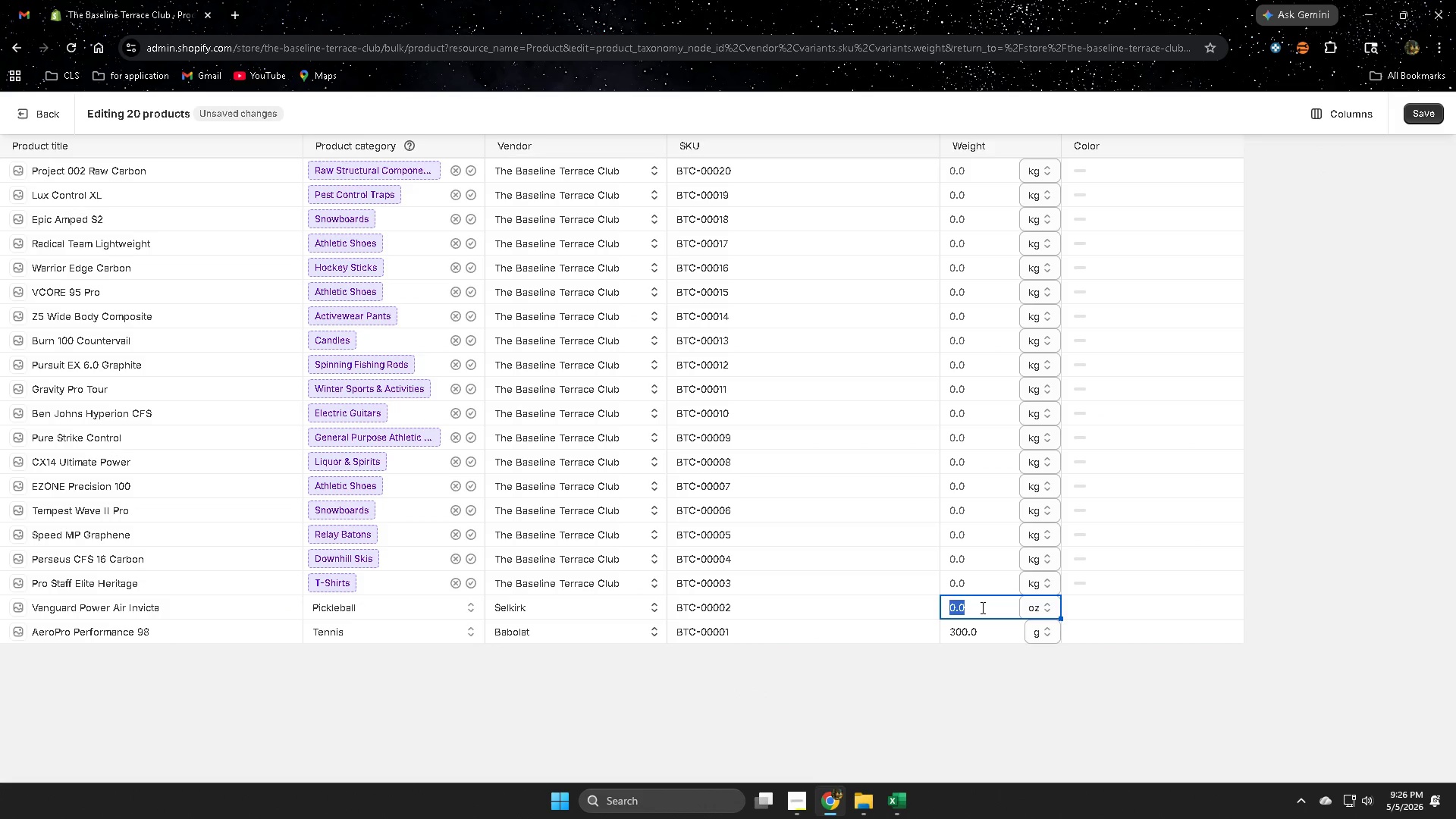 
triple_click([981, 607])
 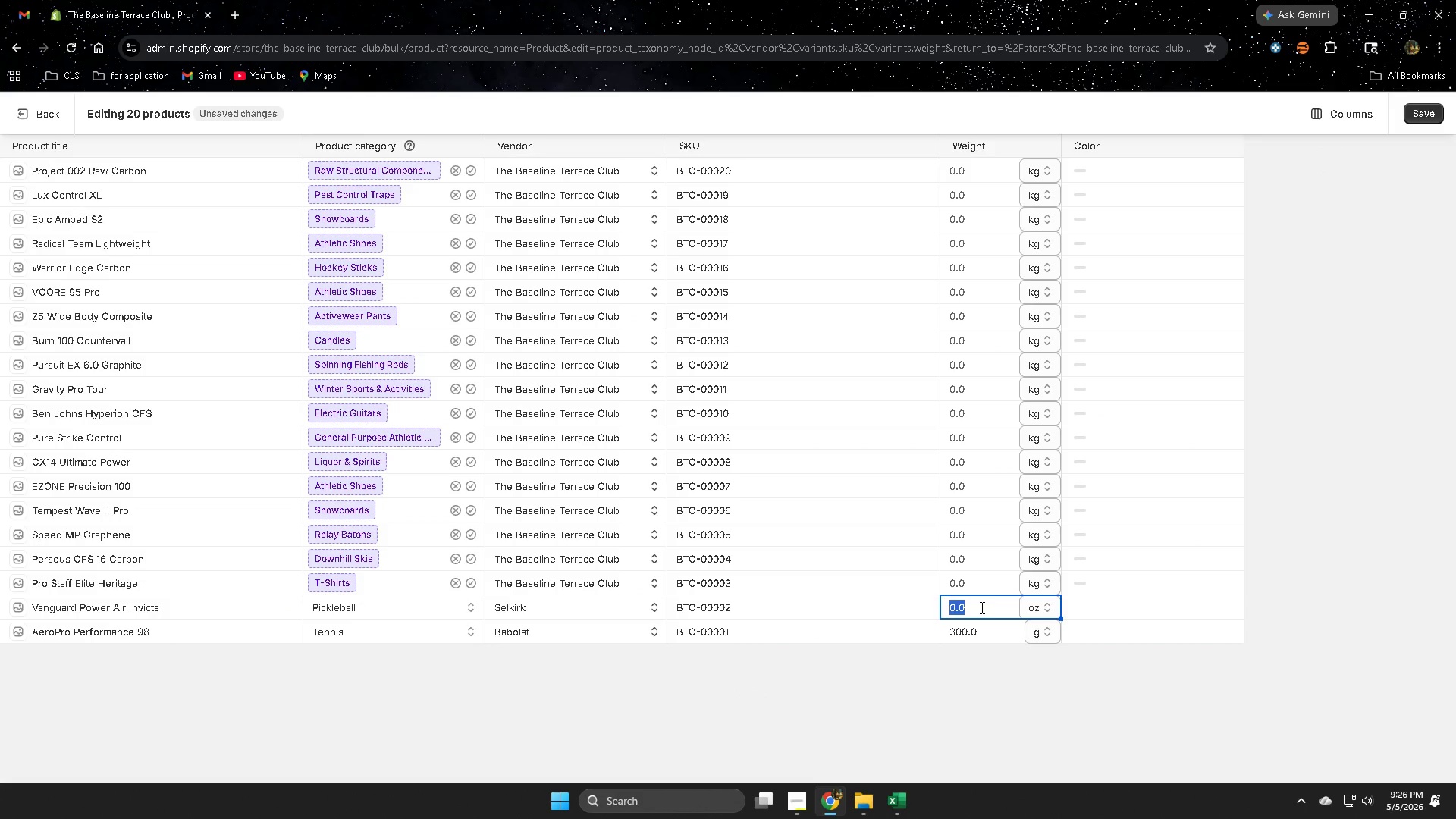 
key(Control+ControlLeft)
 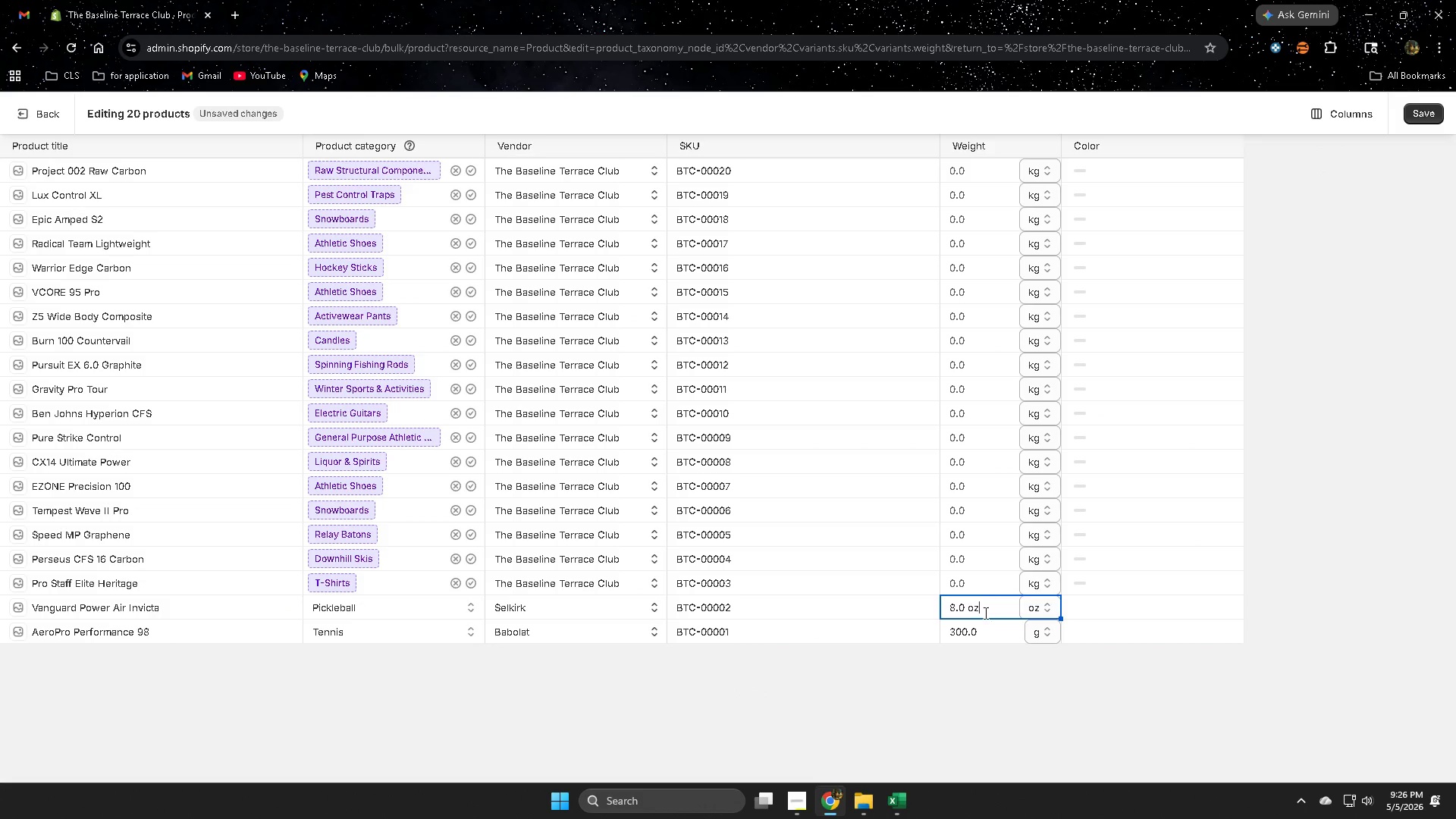 
key(Control+V)
 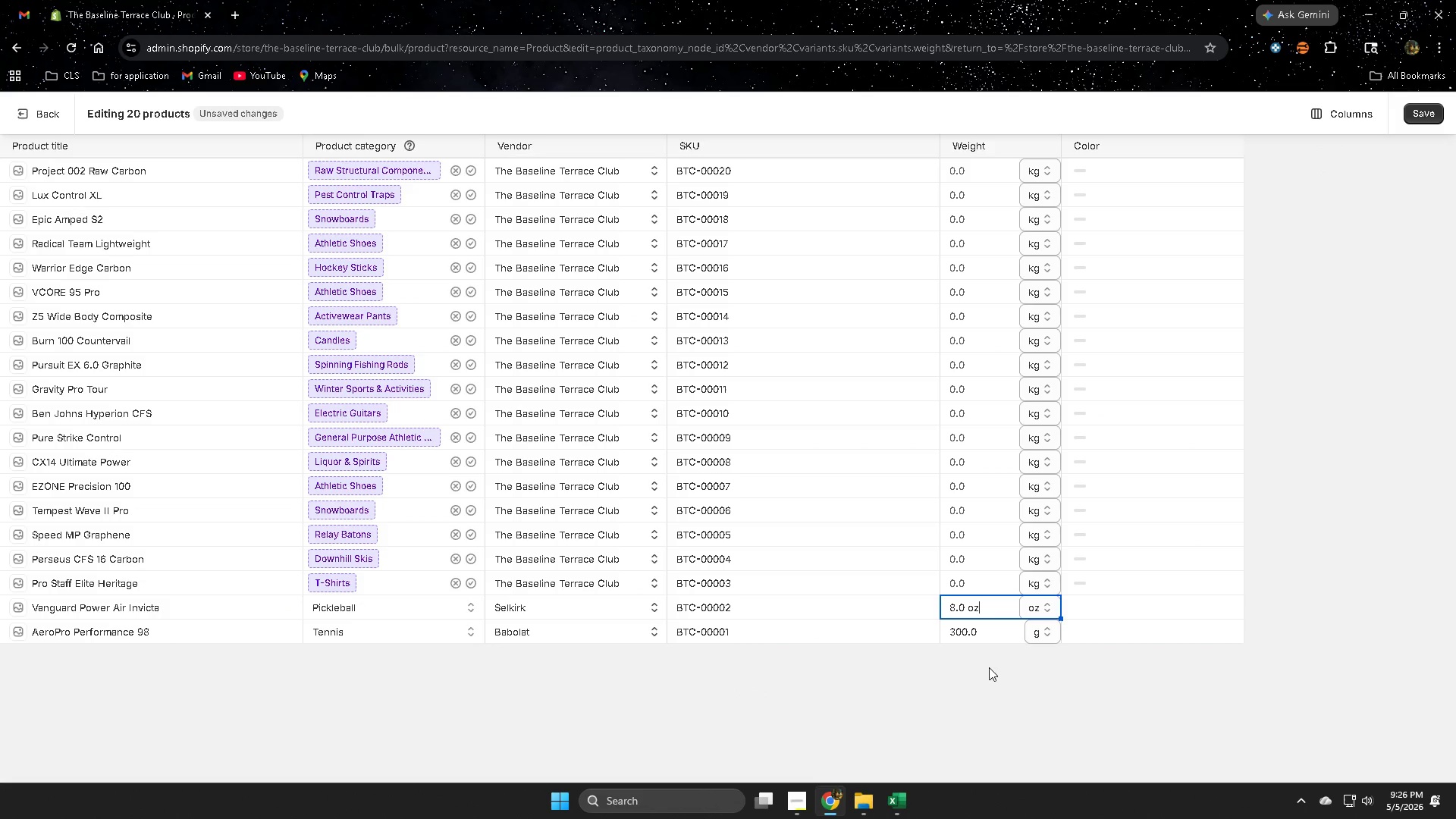 
left_click([989, 673])
 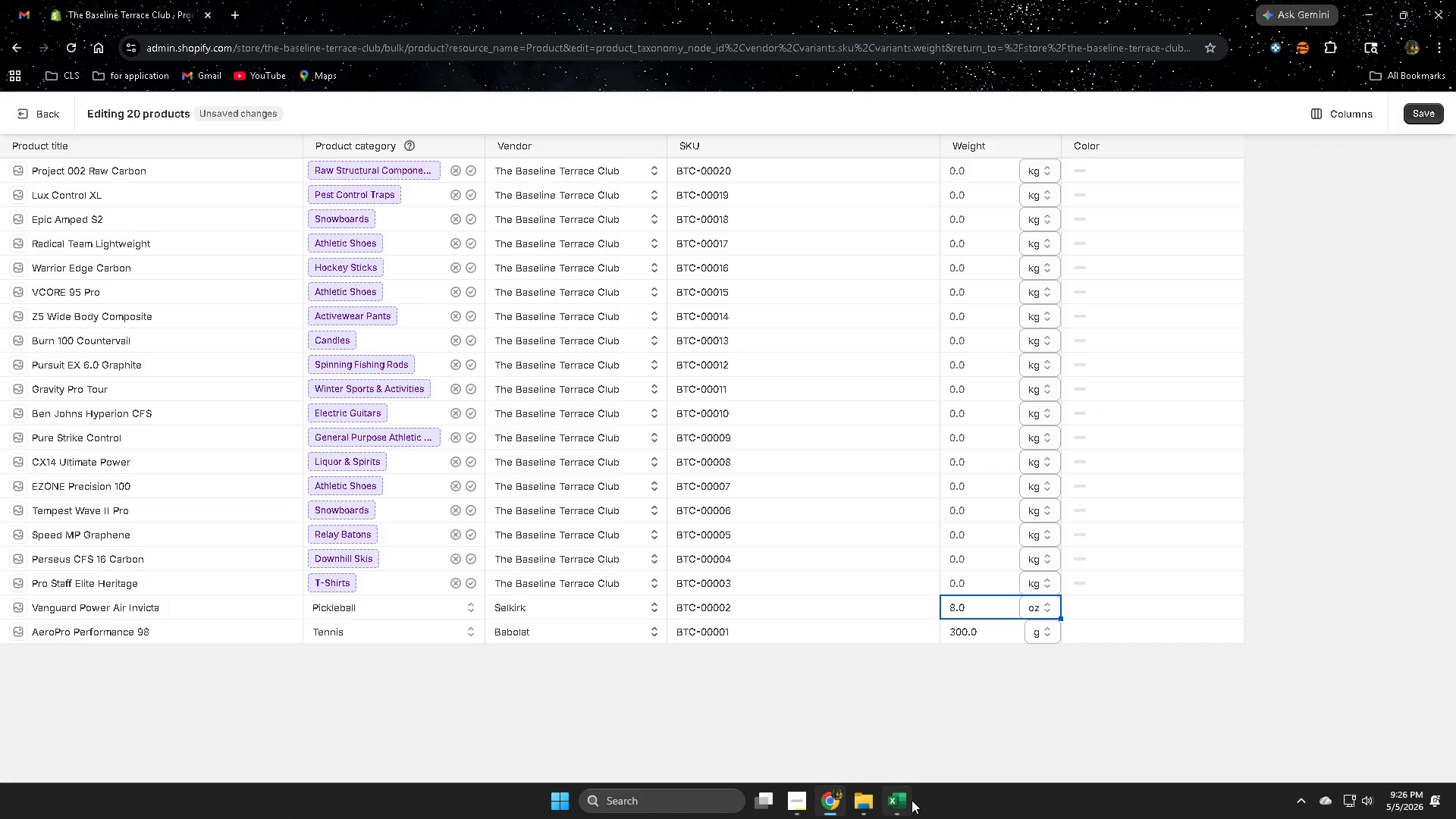 
left_click([899, 803])
 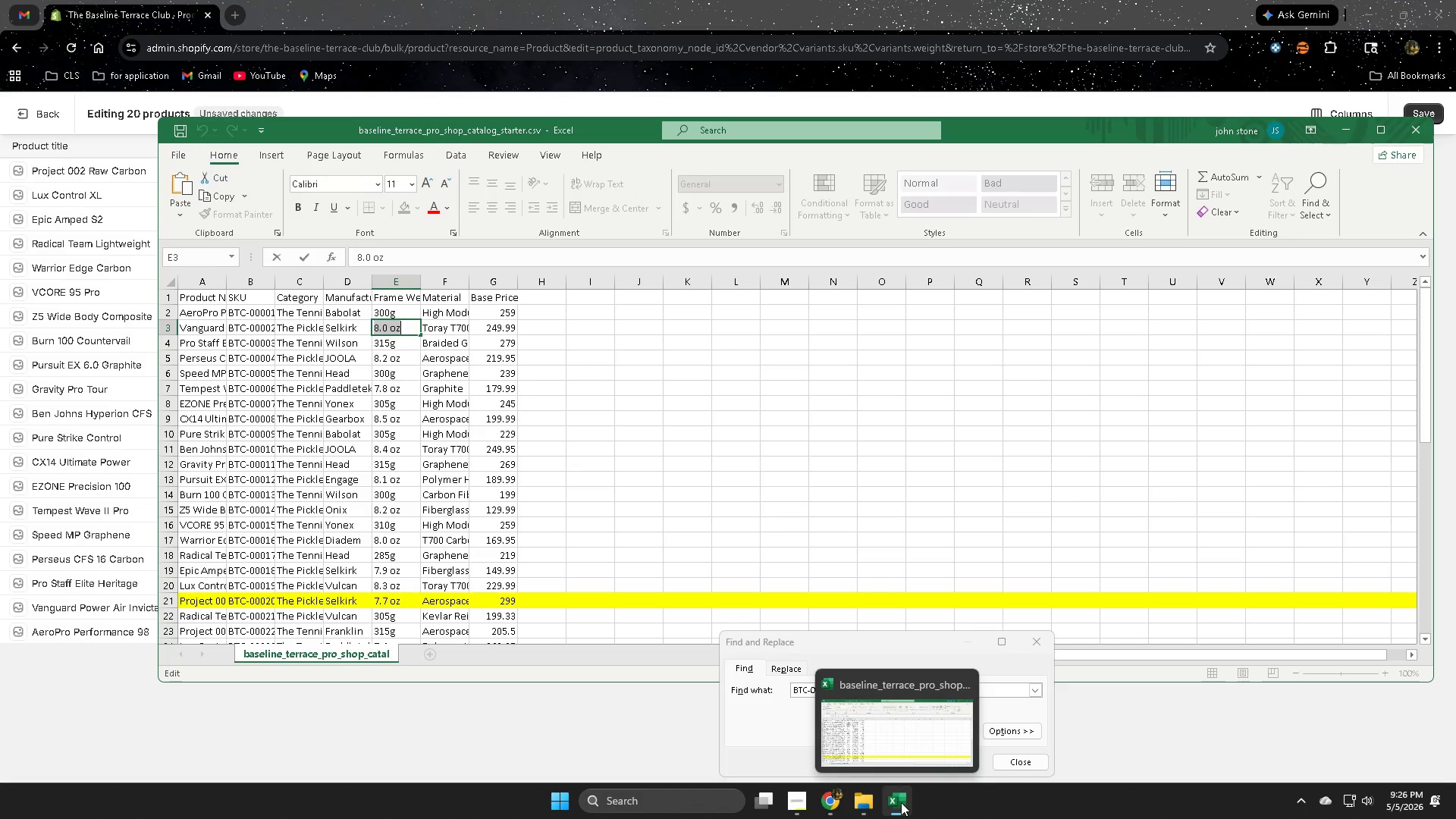 
left_click([841, 0])
 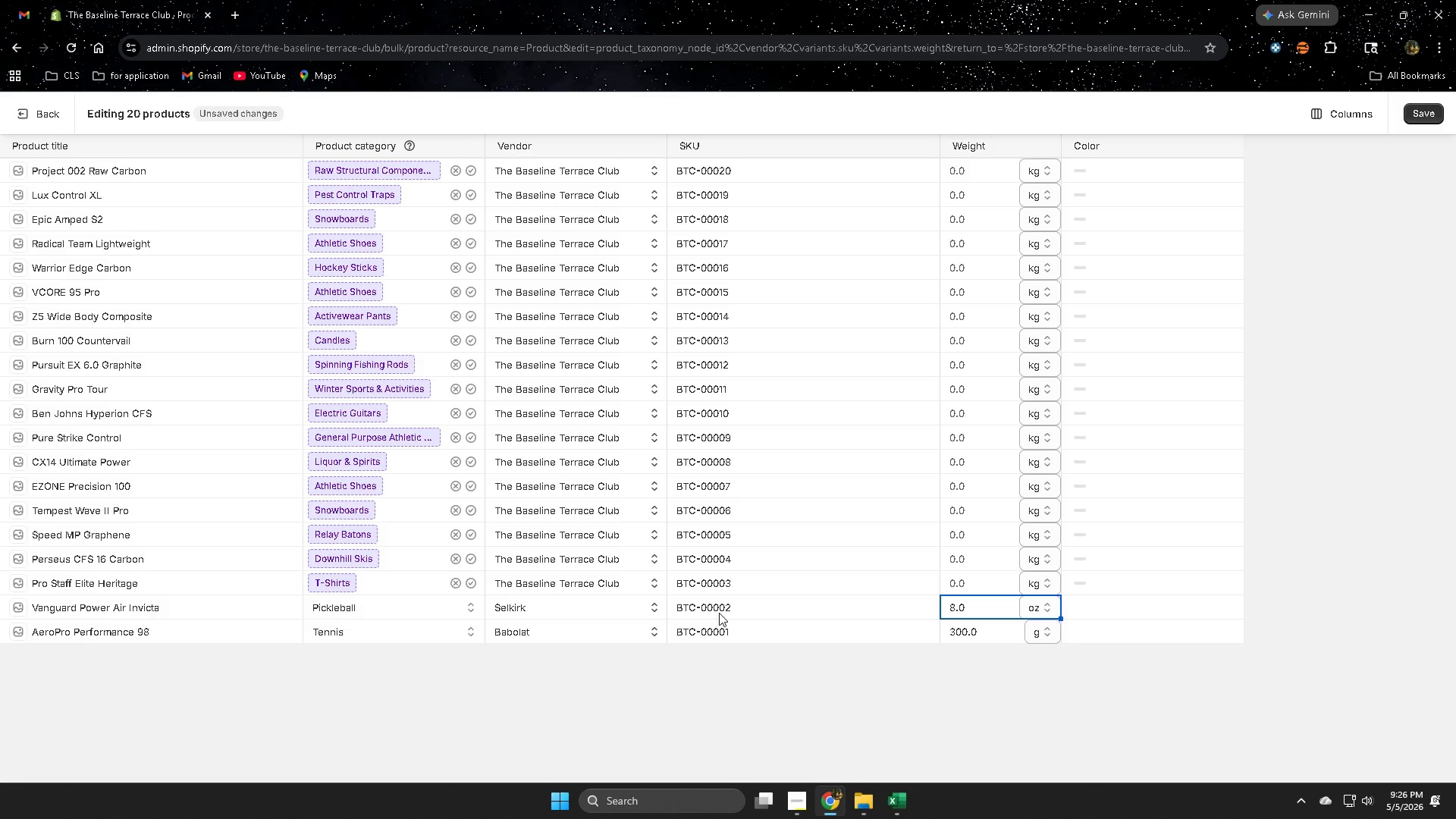 
double_click([723, 588])
 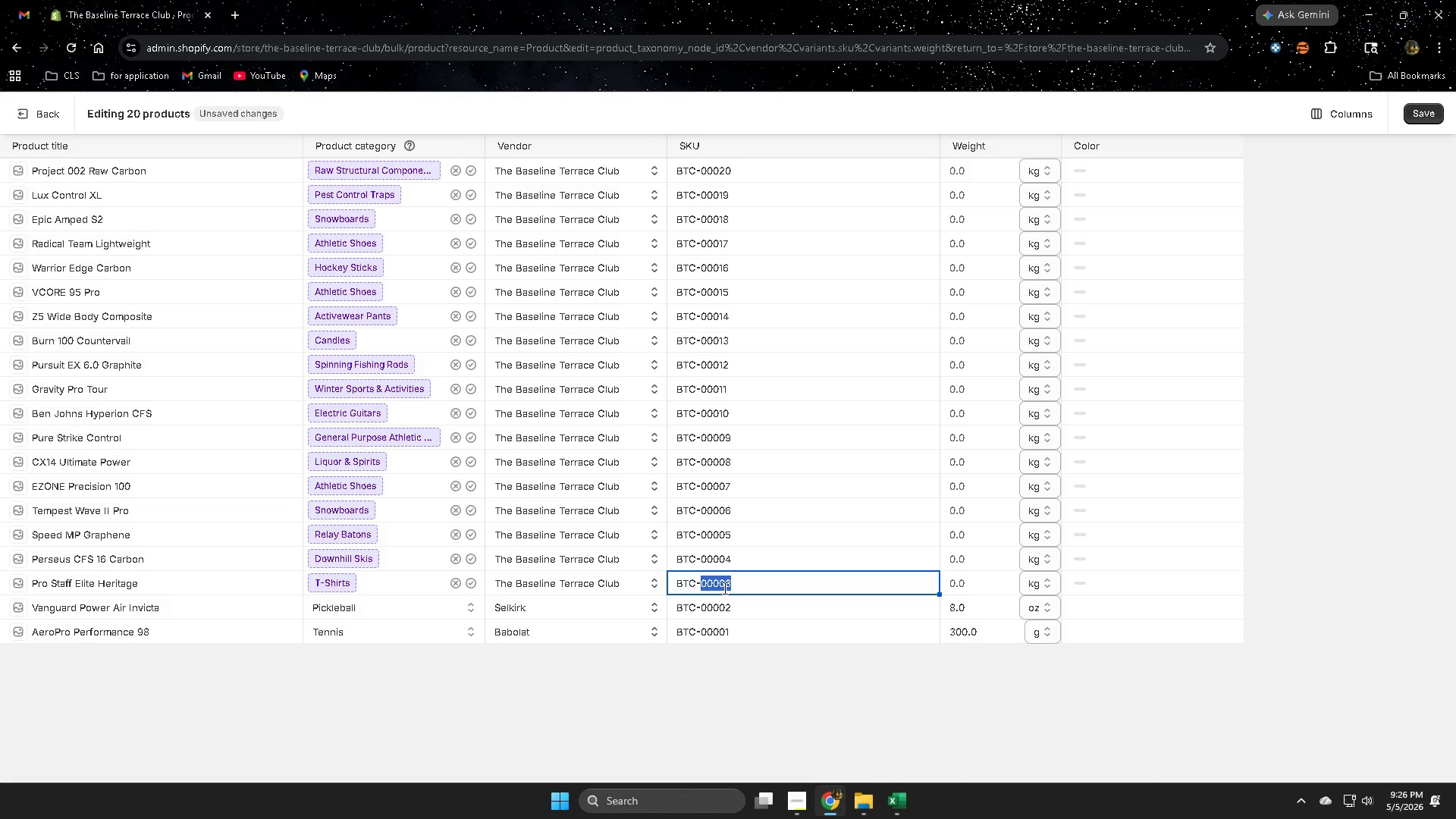 
triple_click([723, 588])
 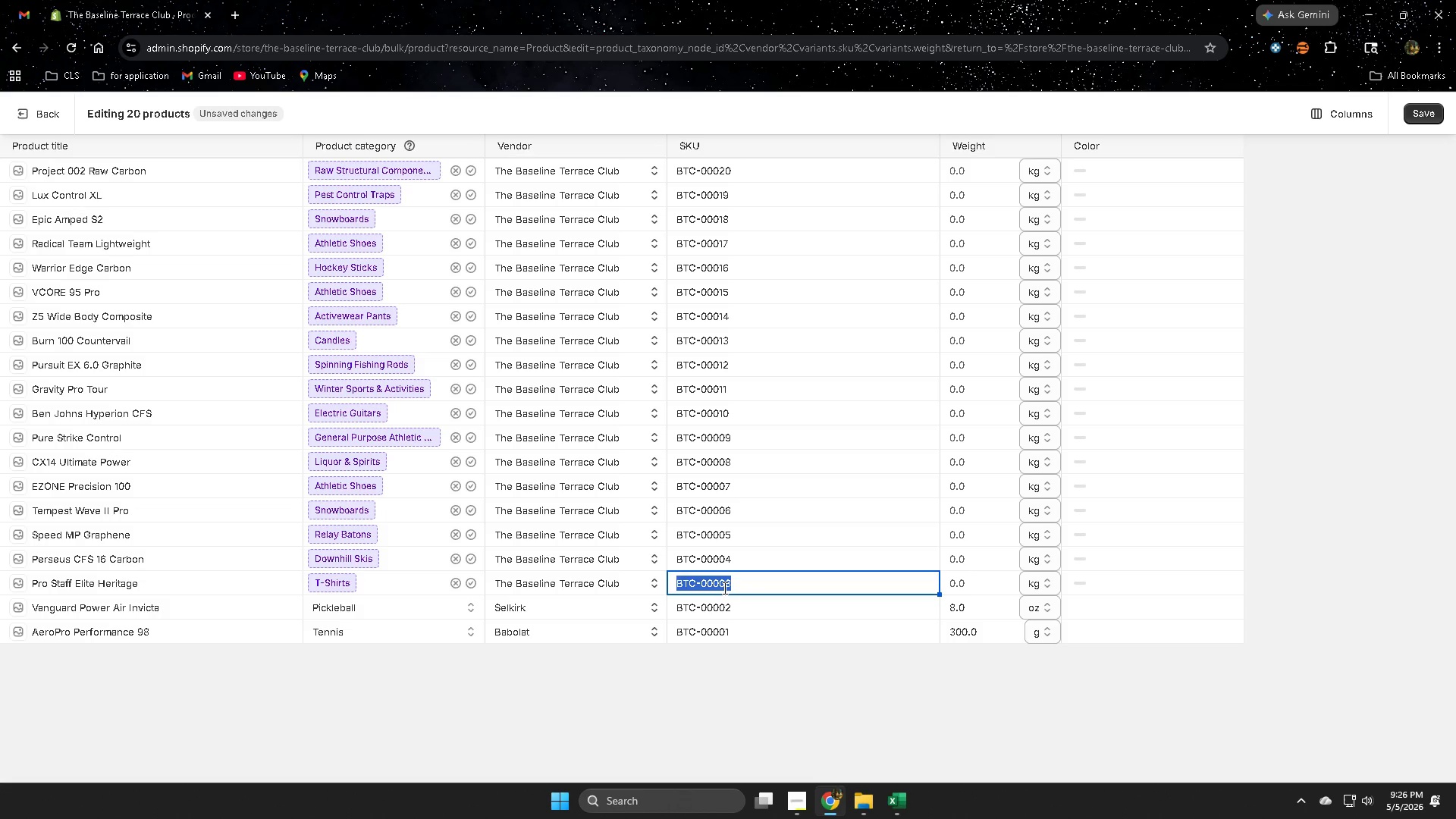 
triple_click([723, 588])
 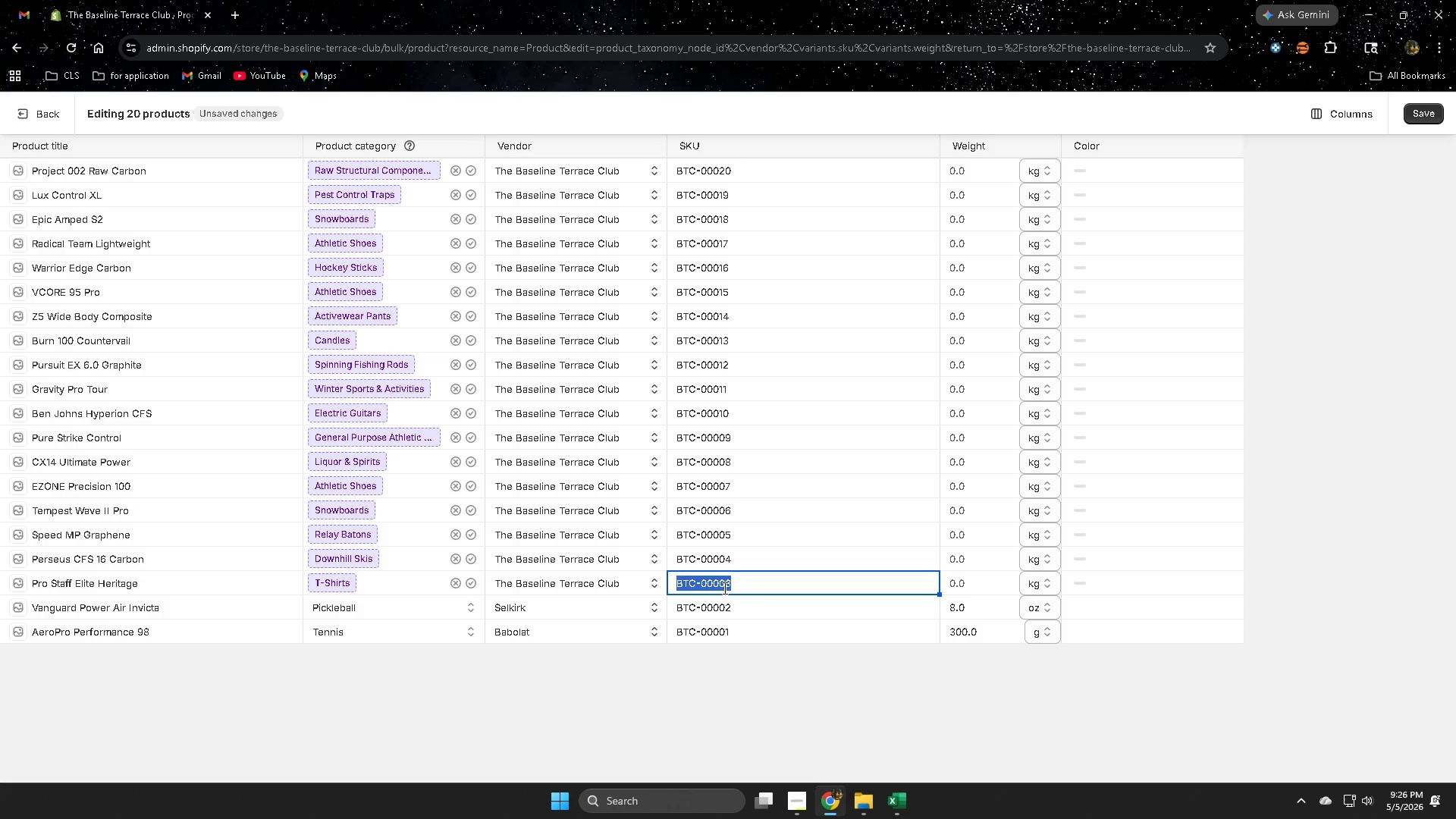 
key(Control+ControlLeft)
 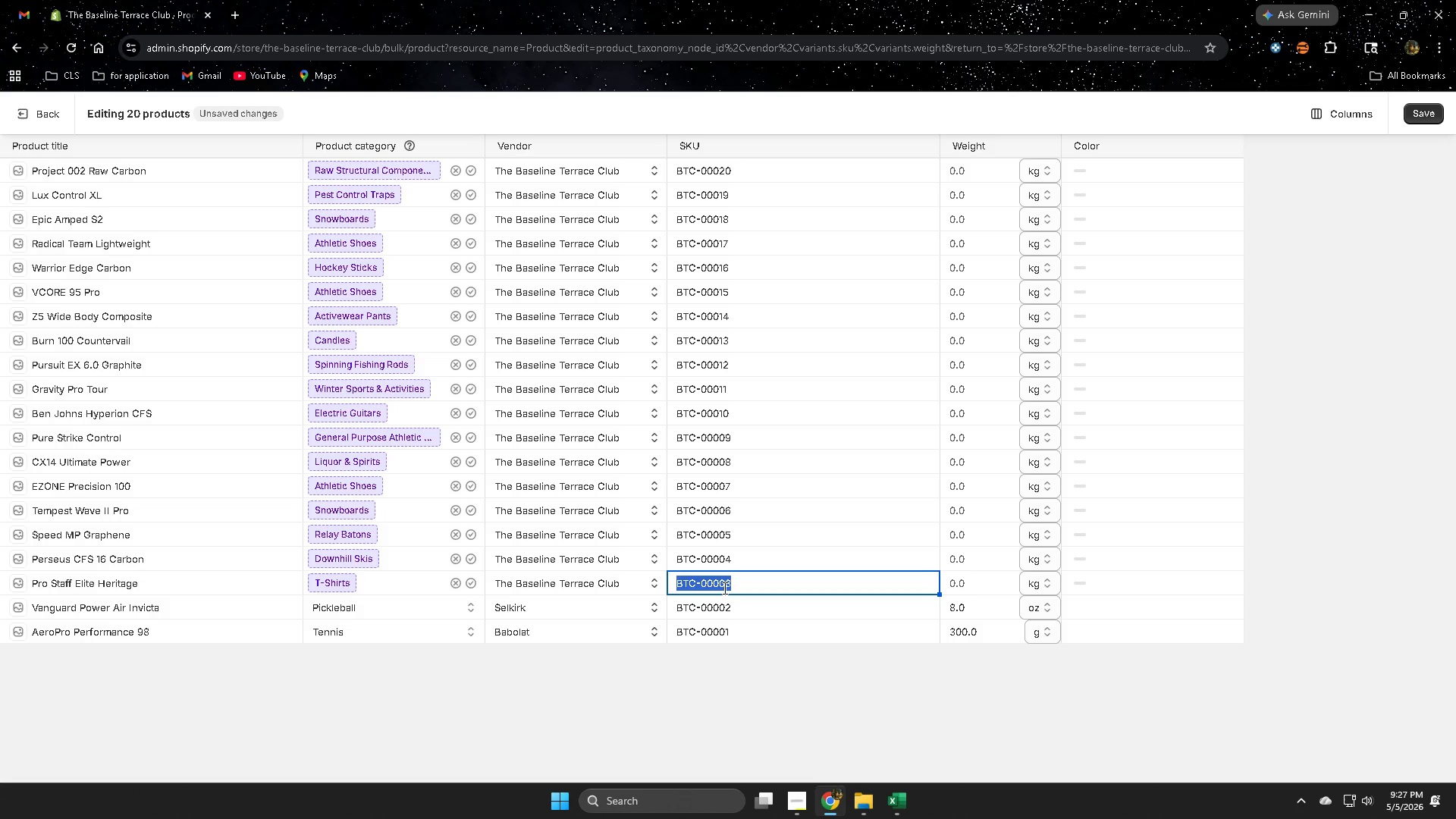 
key(Control+C)
 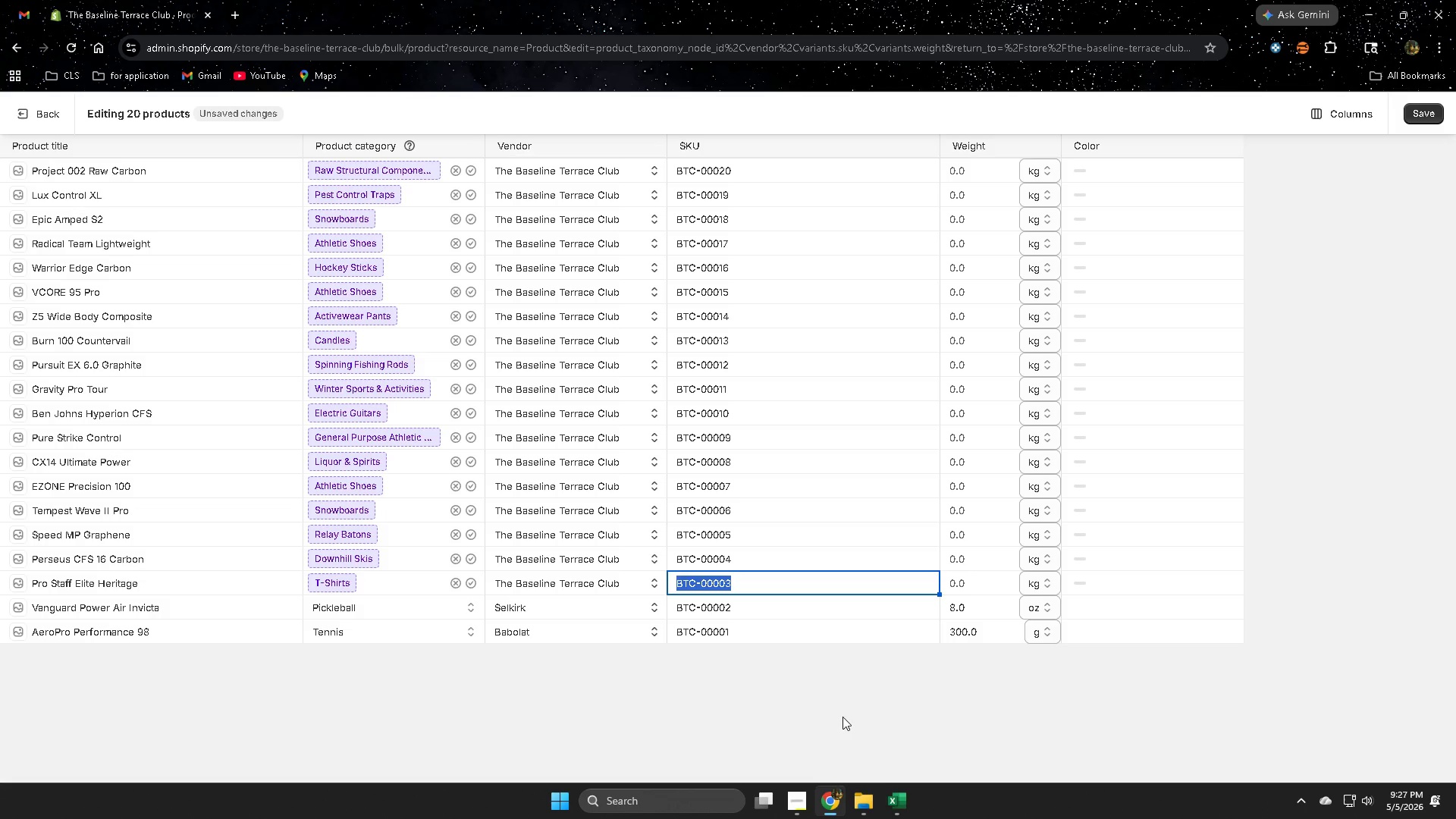 
left_click([905, 801])
 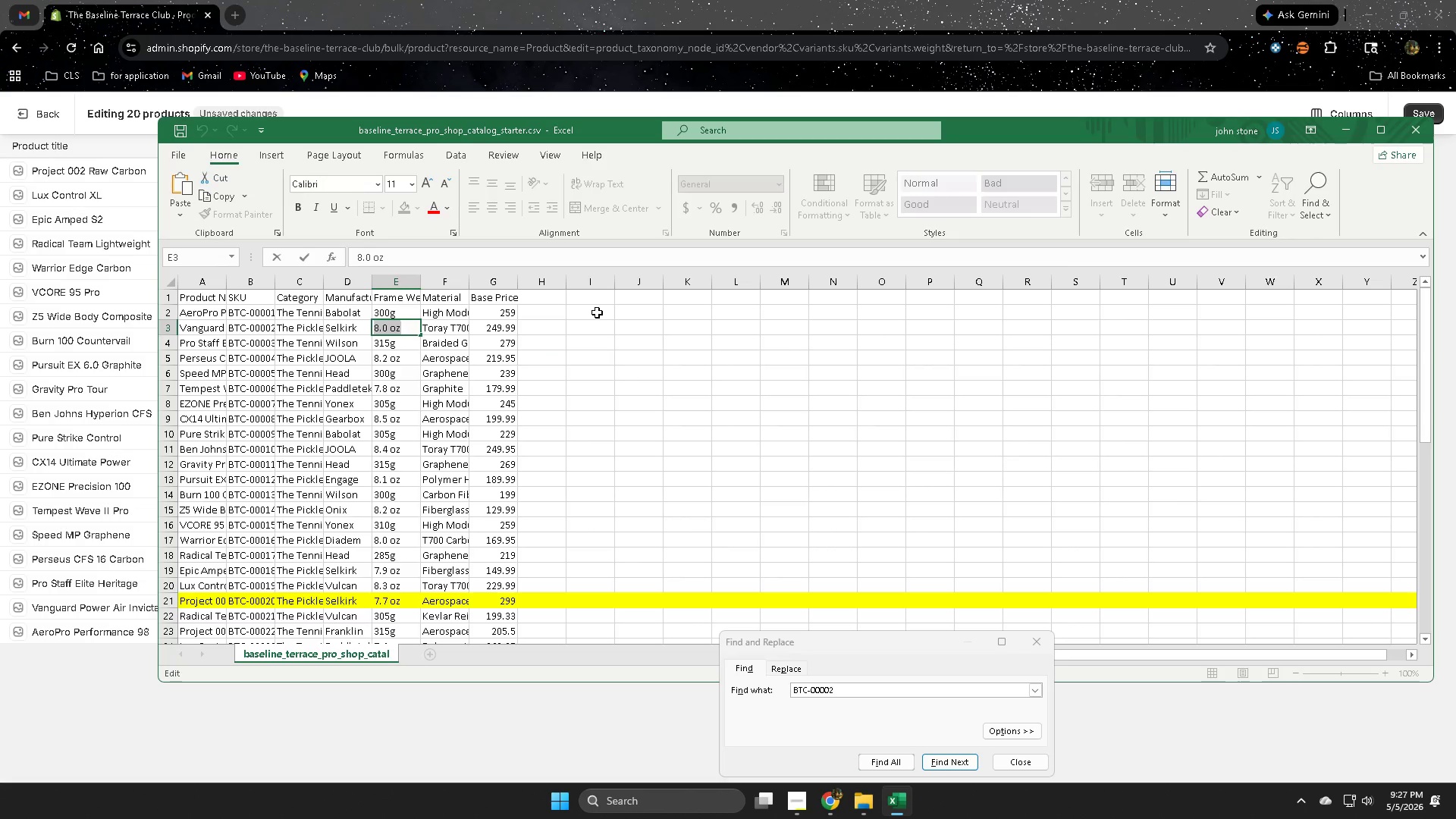 
left_click([596, 333])
 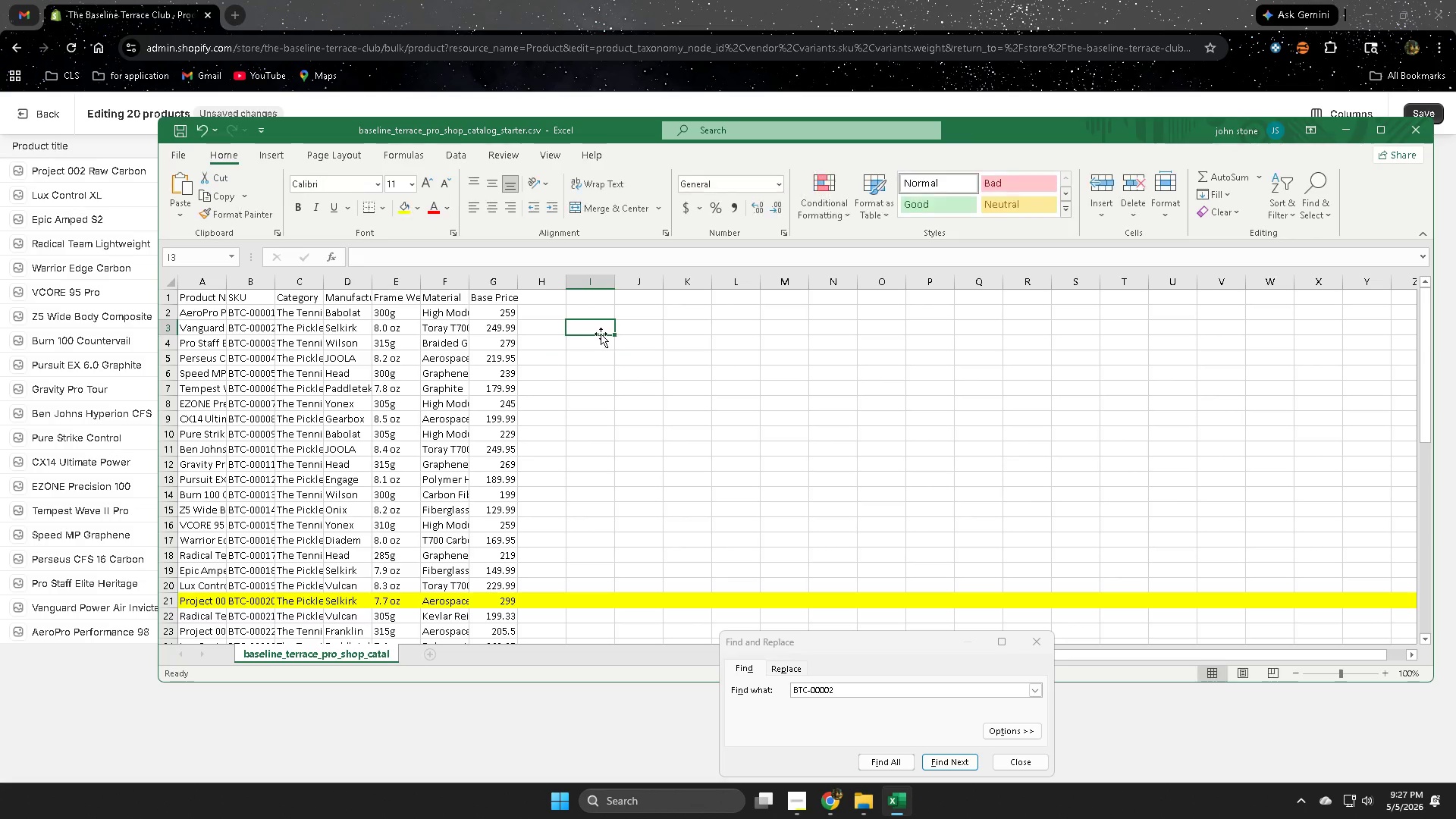 
key(Control+F)
 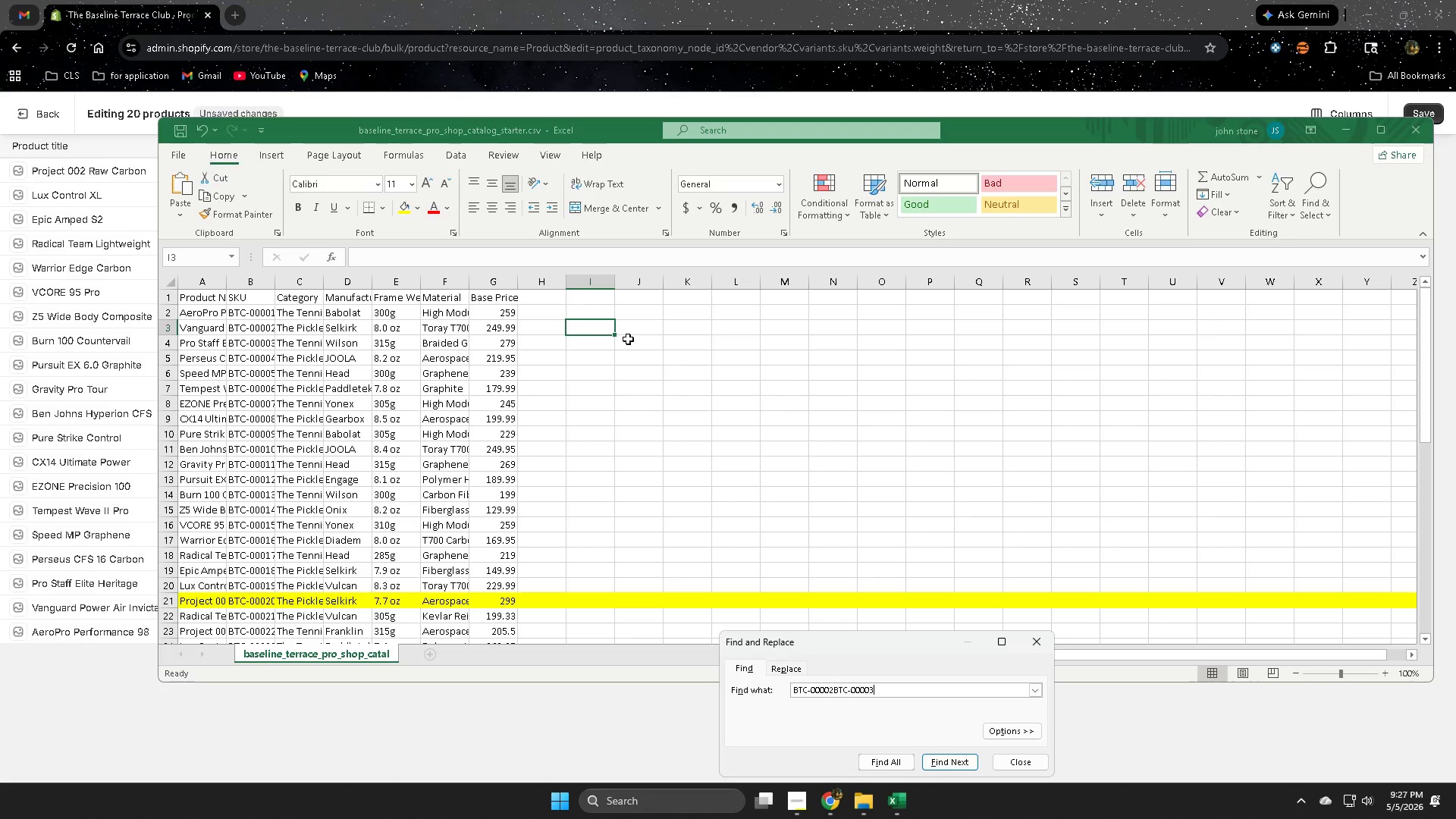 
key(Control+V)
 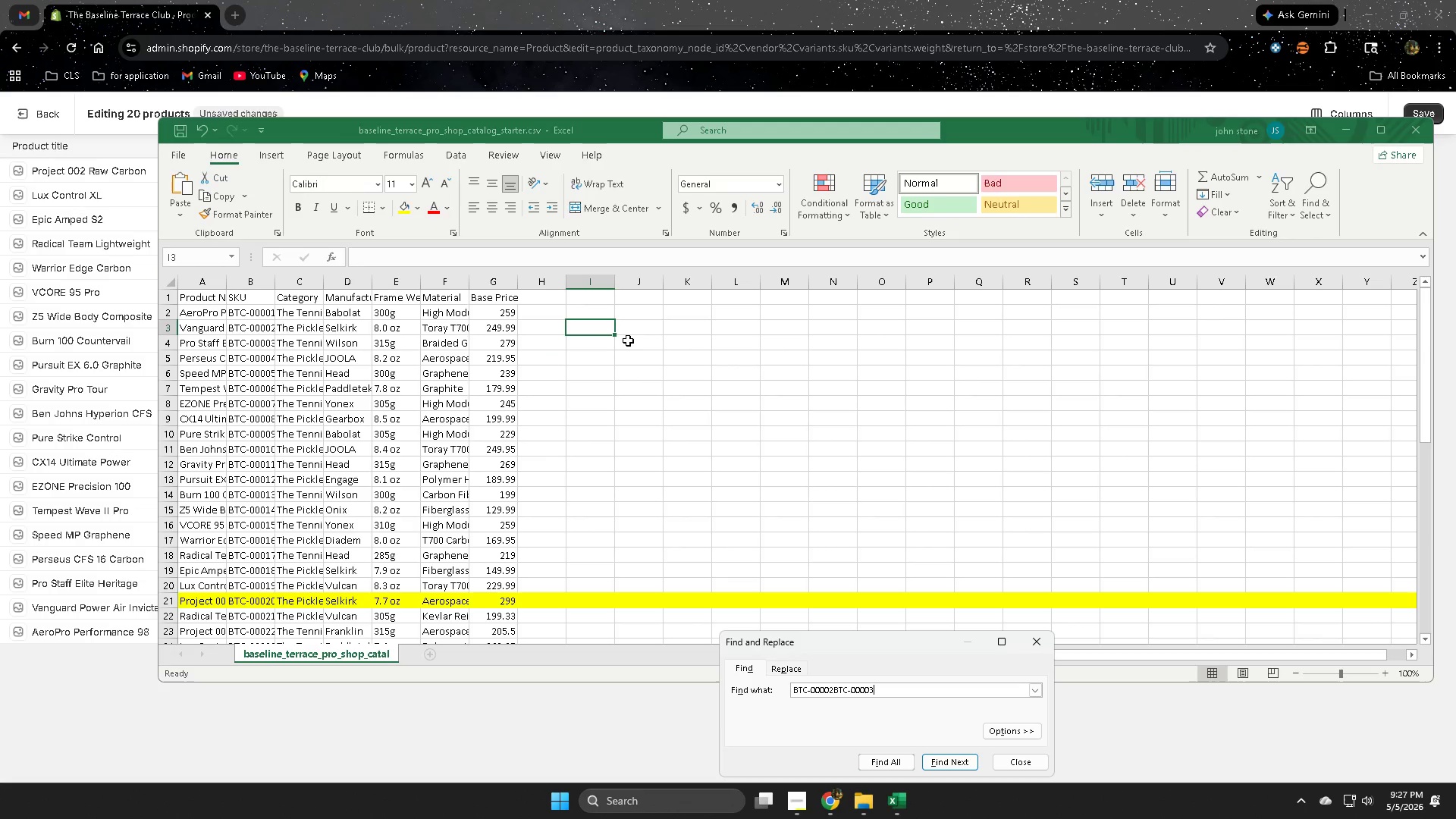 
key(Enter)
 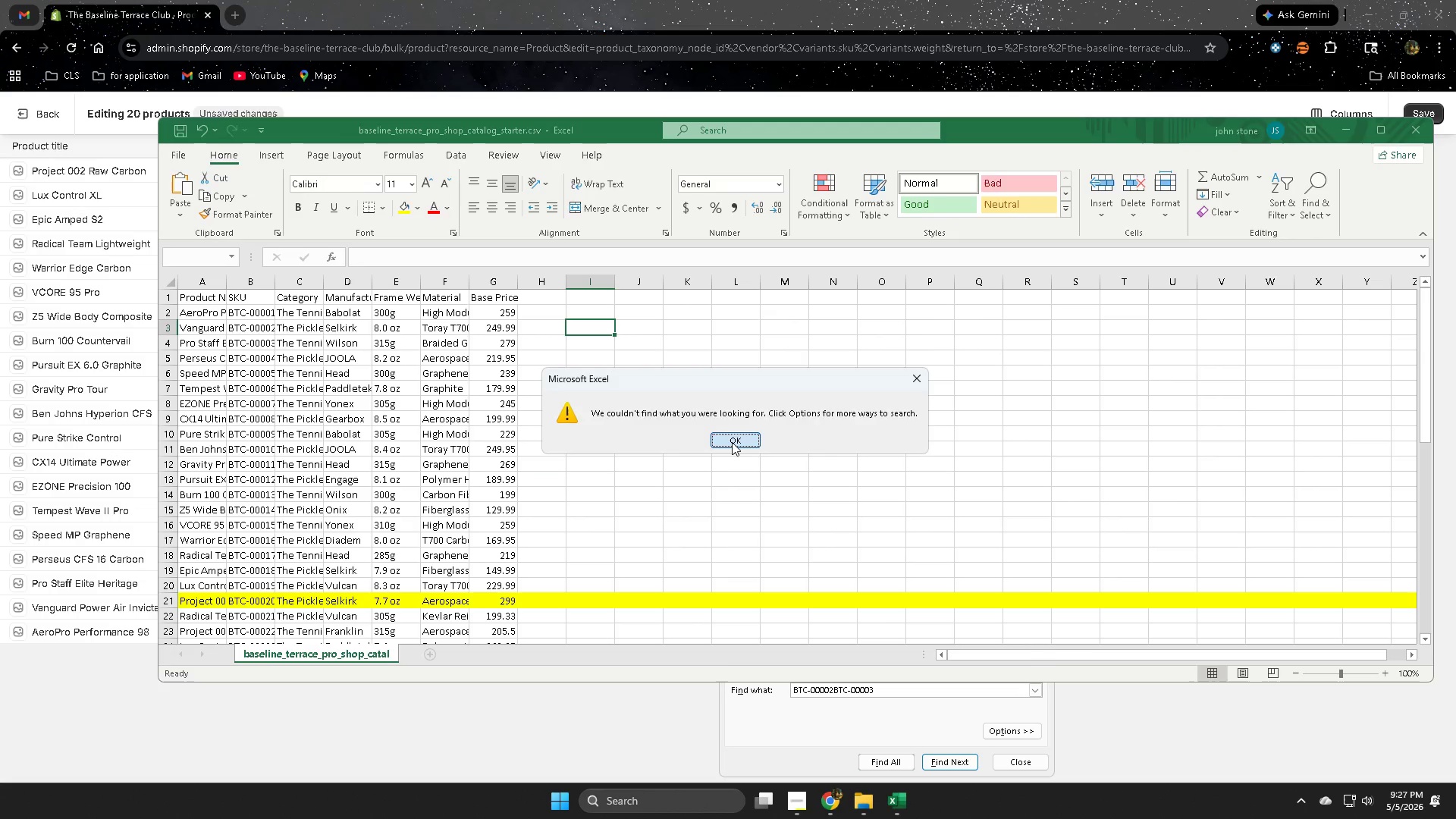 
double_click([717, 409])
 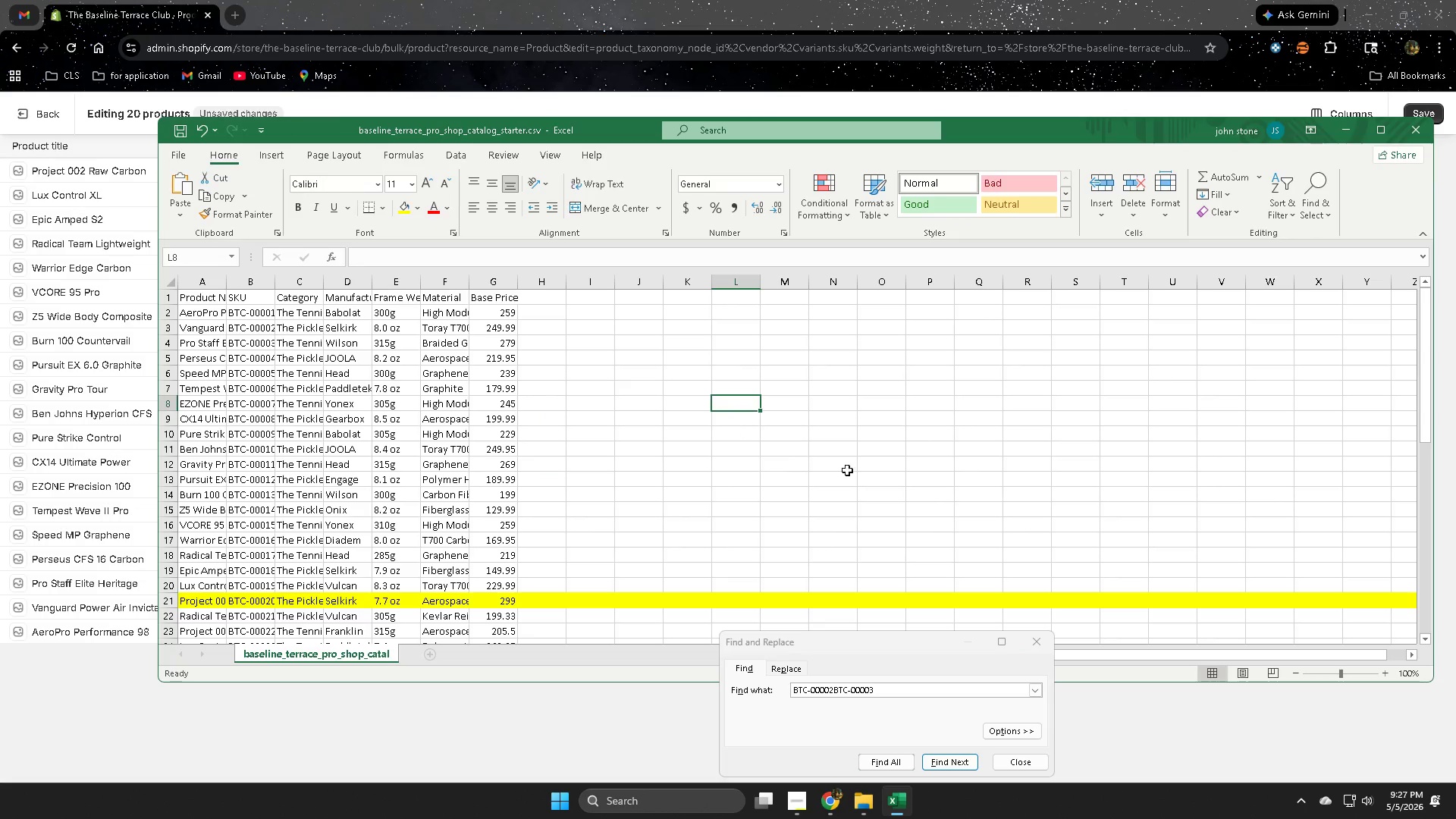 
hold_key(key=ControlLeft, duration=0.69)
 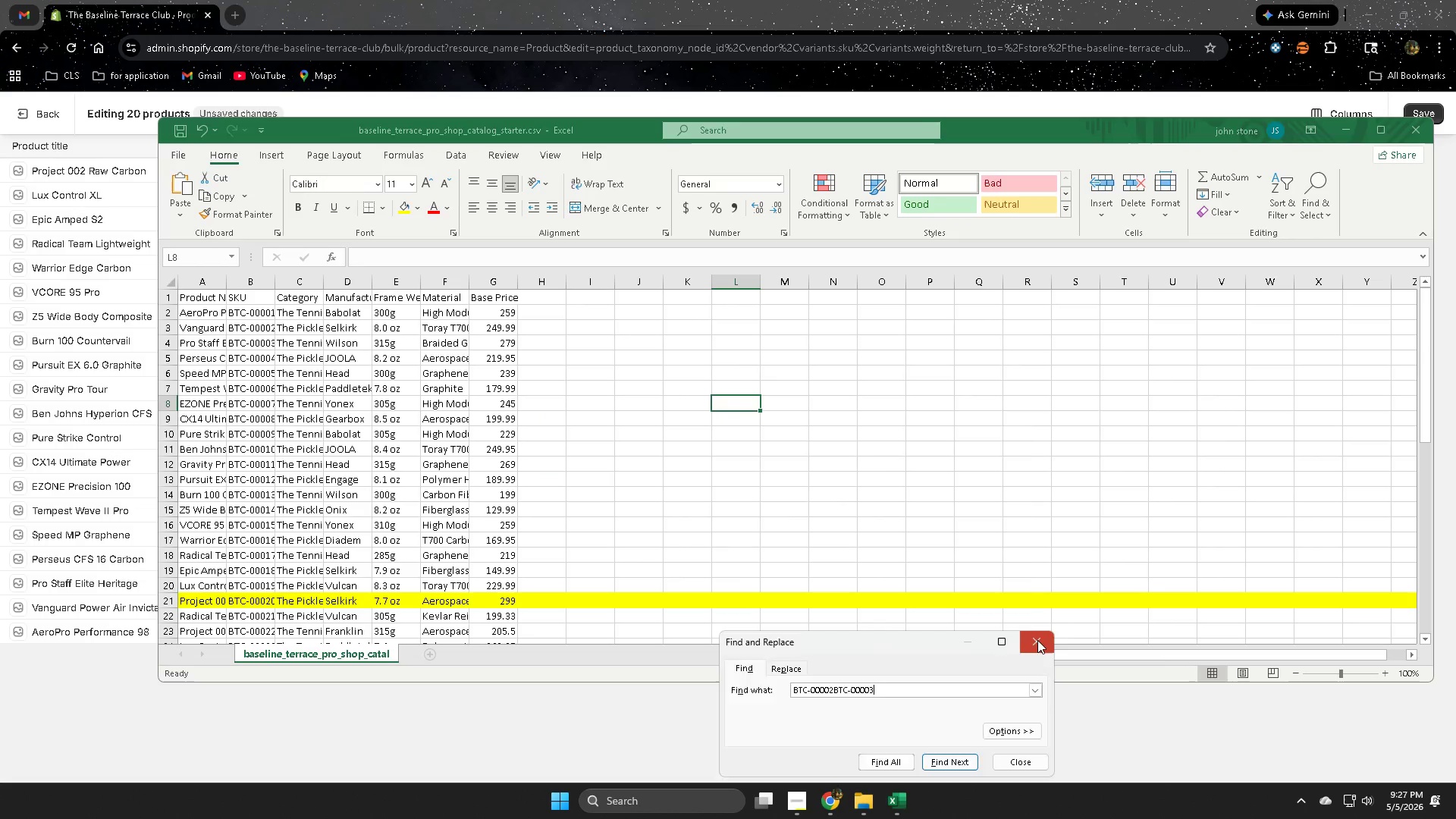 
double_click([742, 406])
 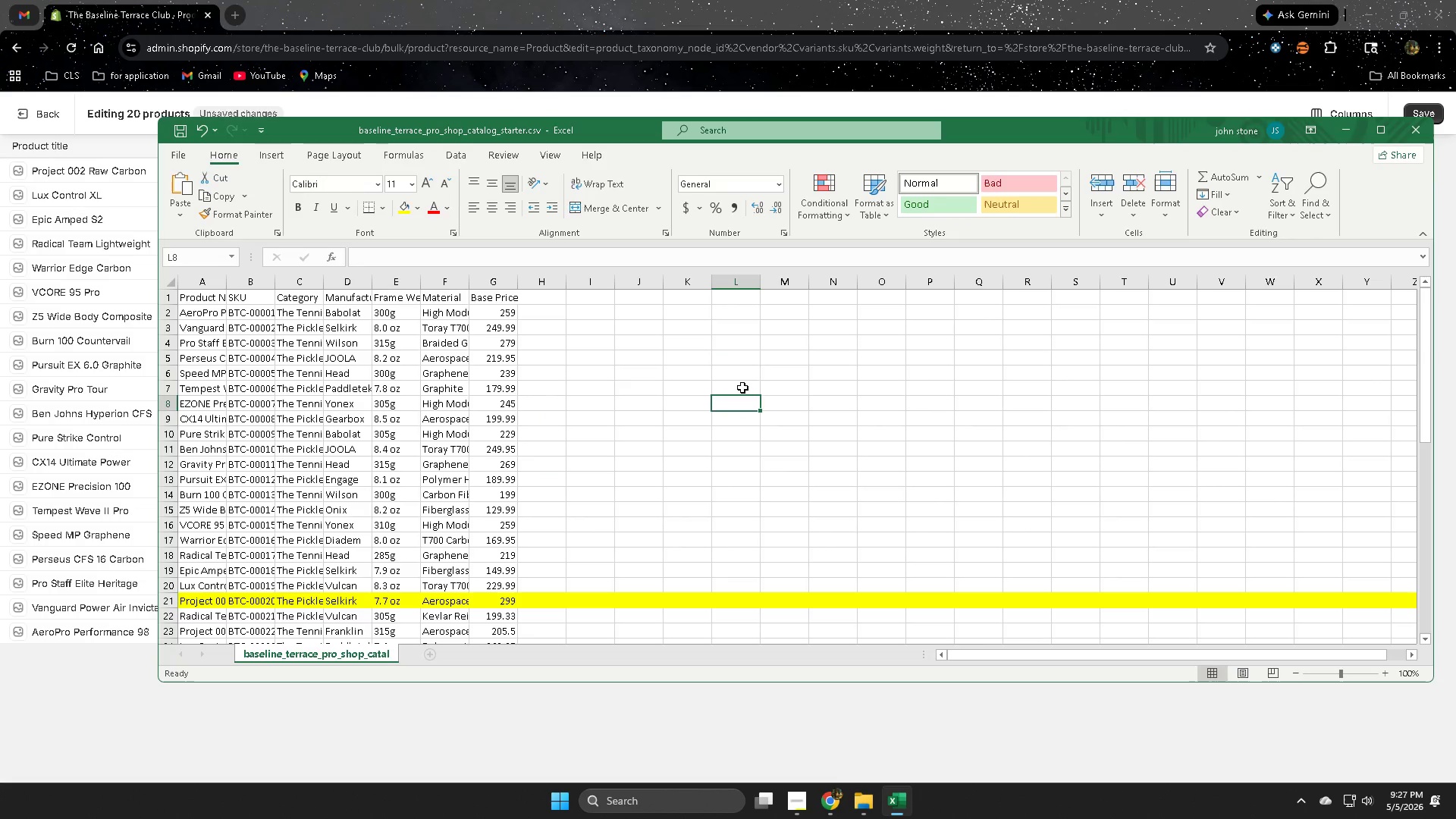 
triple_click([732, 369])
 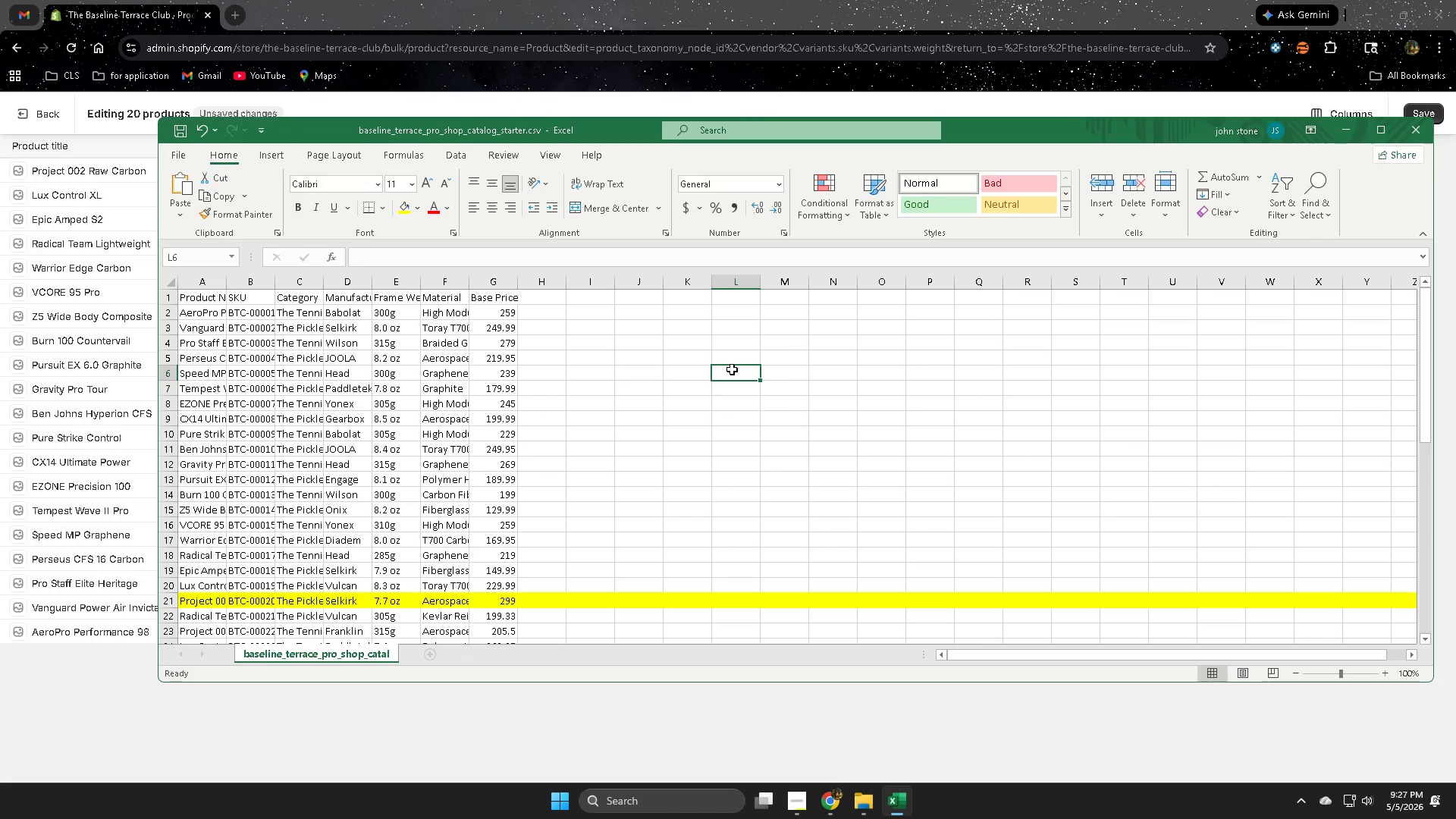 
key(Control+F)
 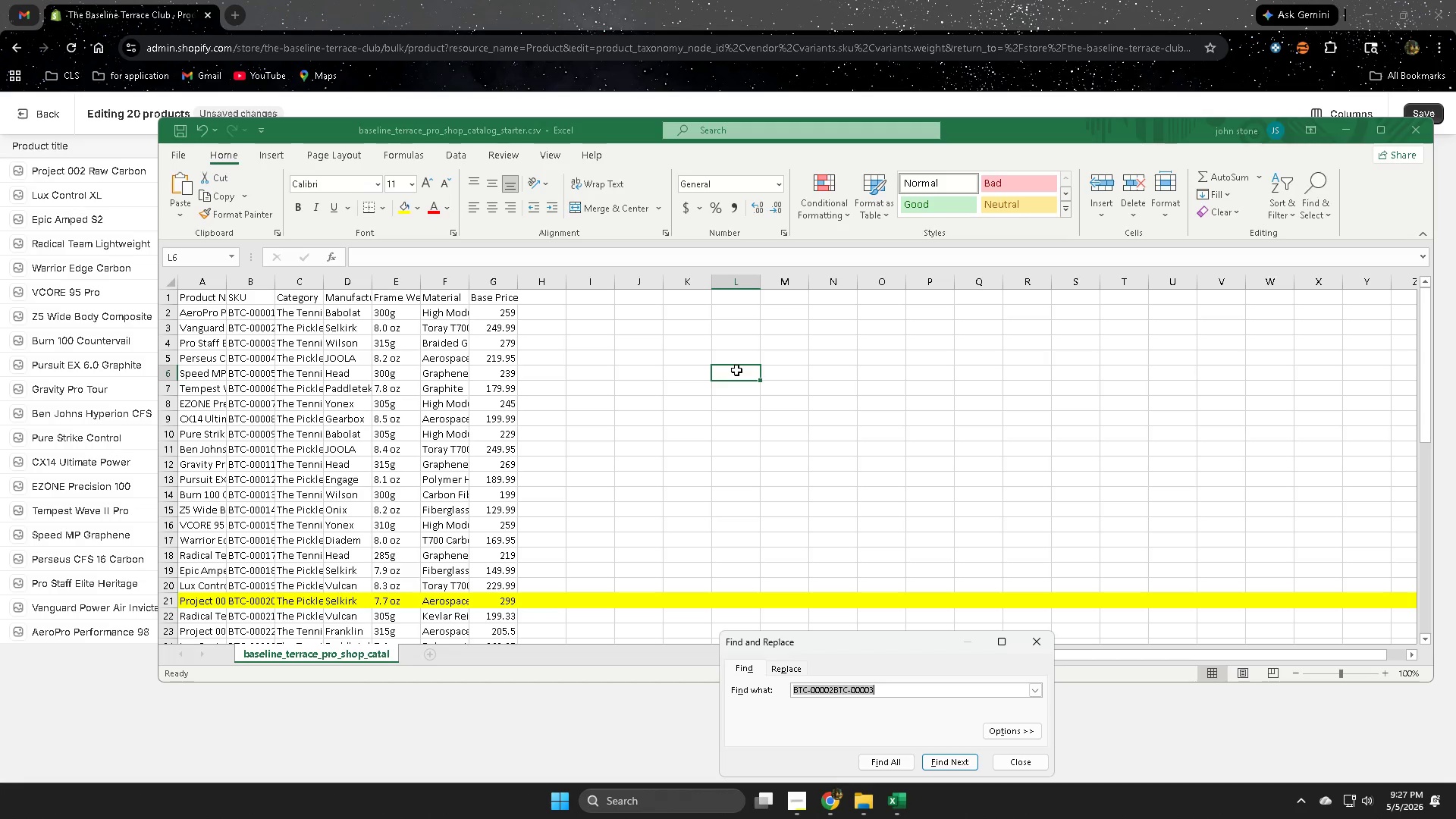 
key(Control+V)
 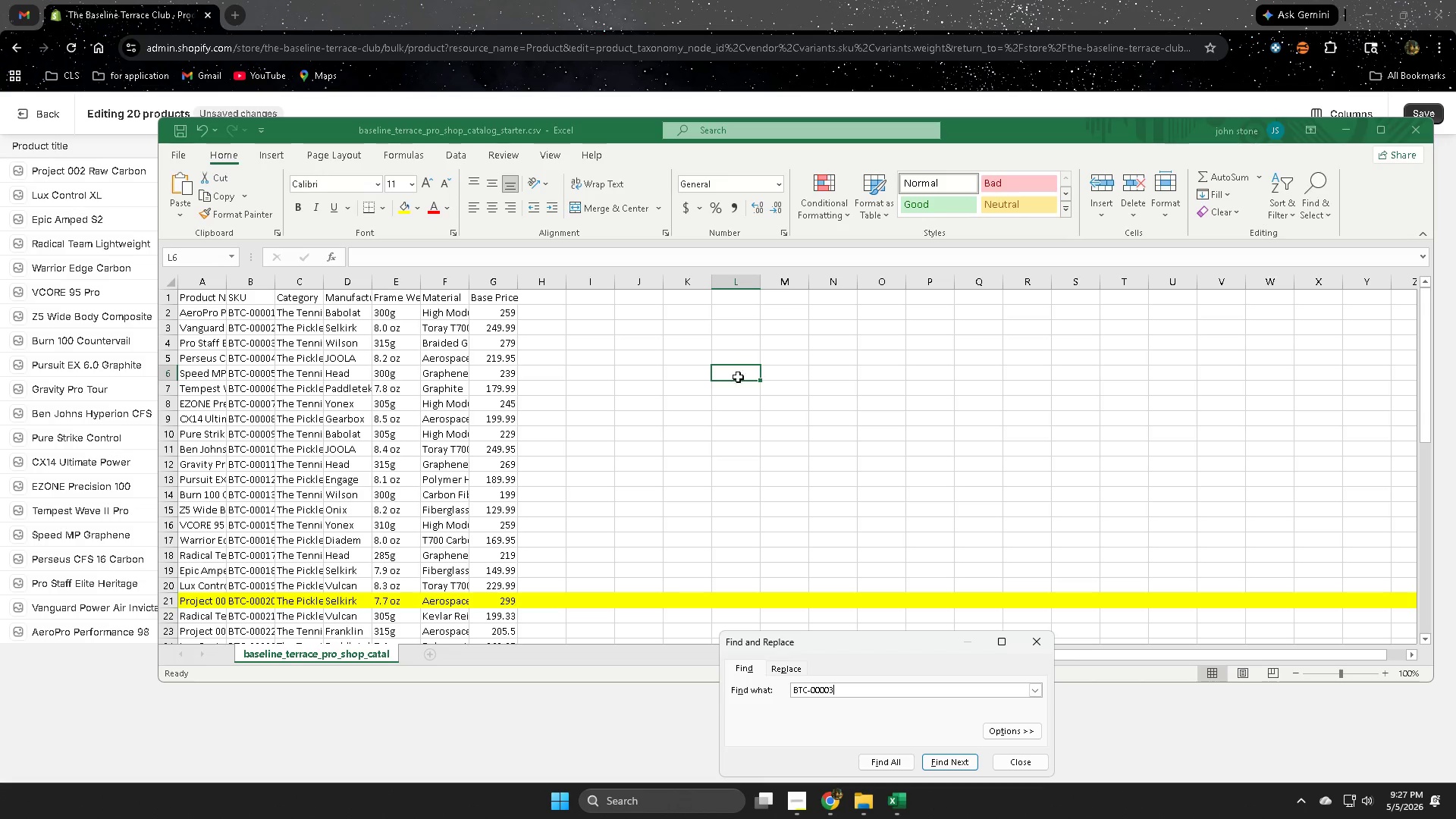 
key(Enter)
 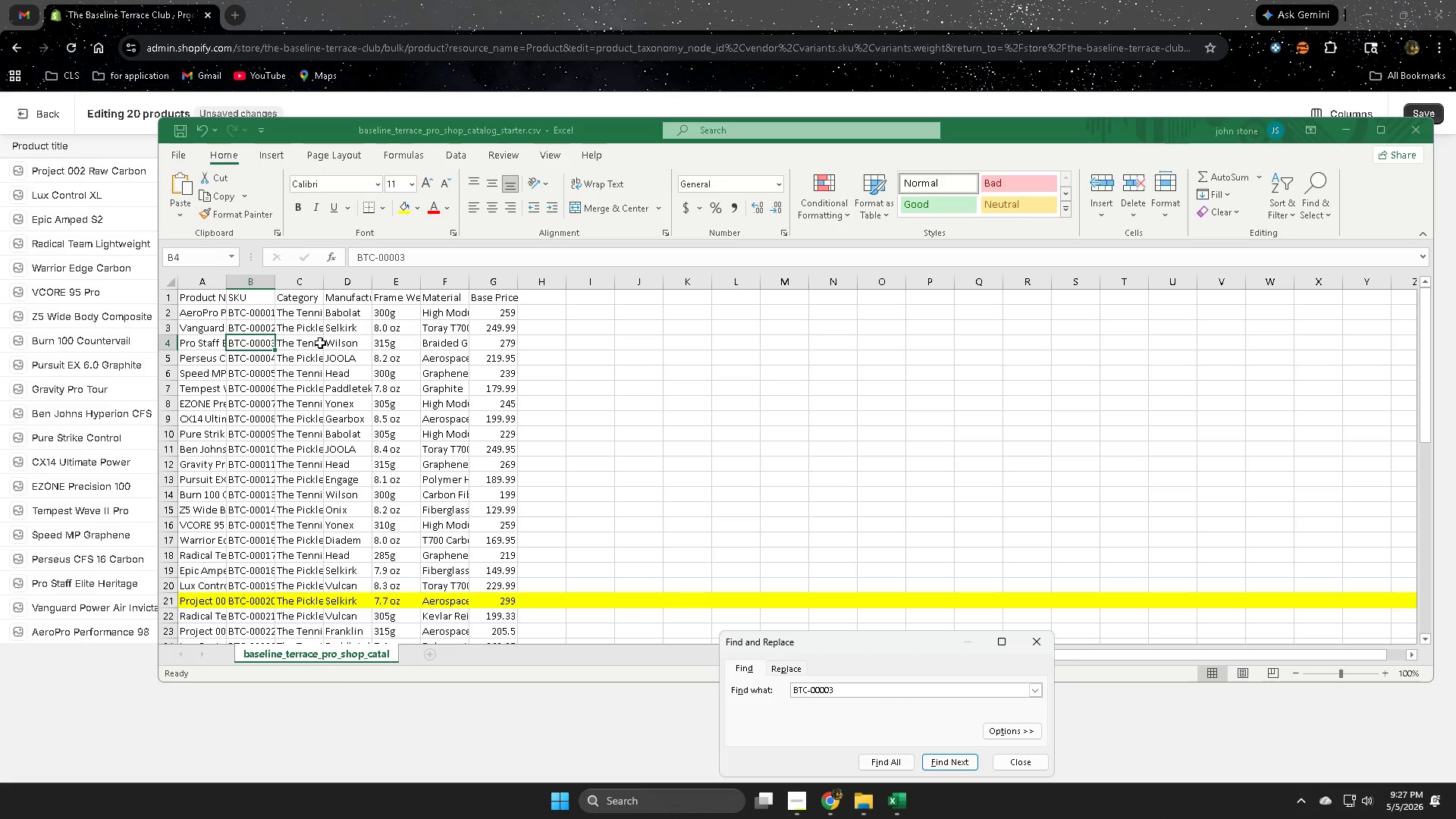 
double_click([313, 344])
 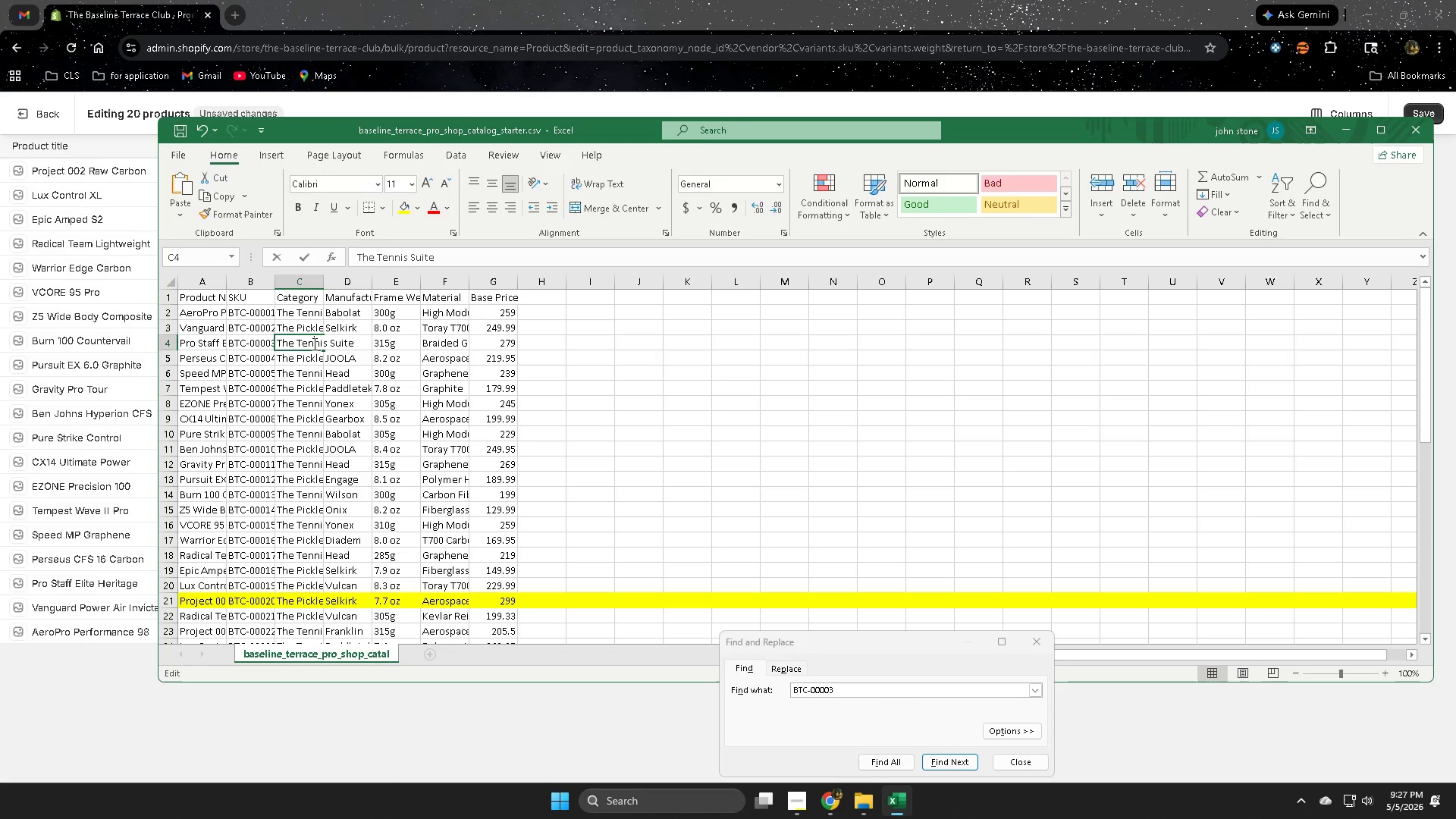 
triple_click([313, 344])
 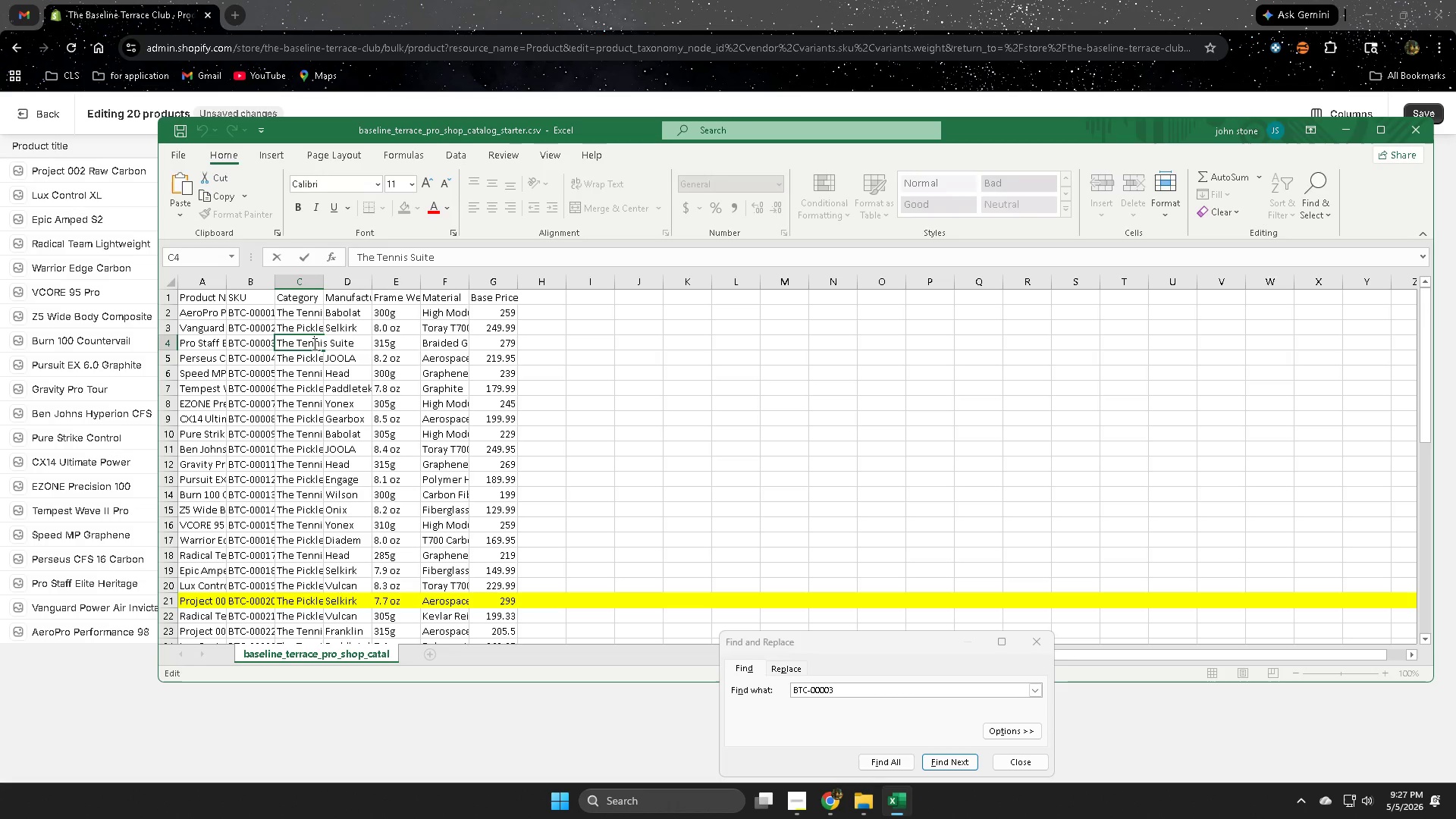 
triple_click([313, 344])
 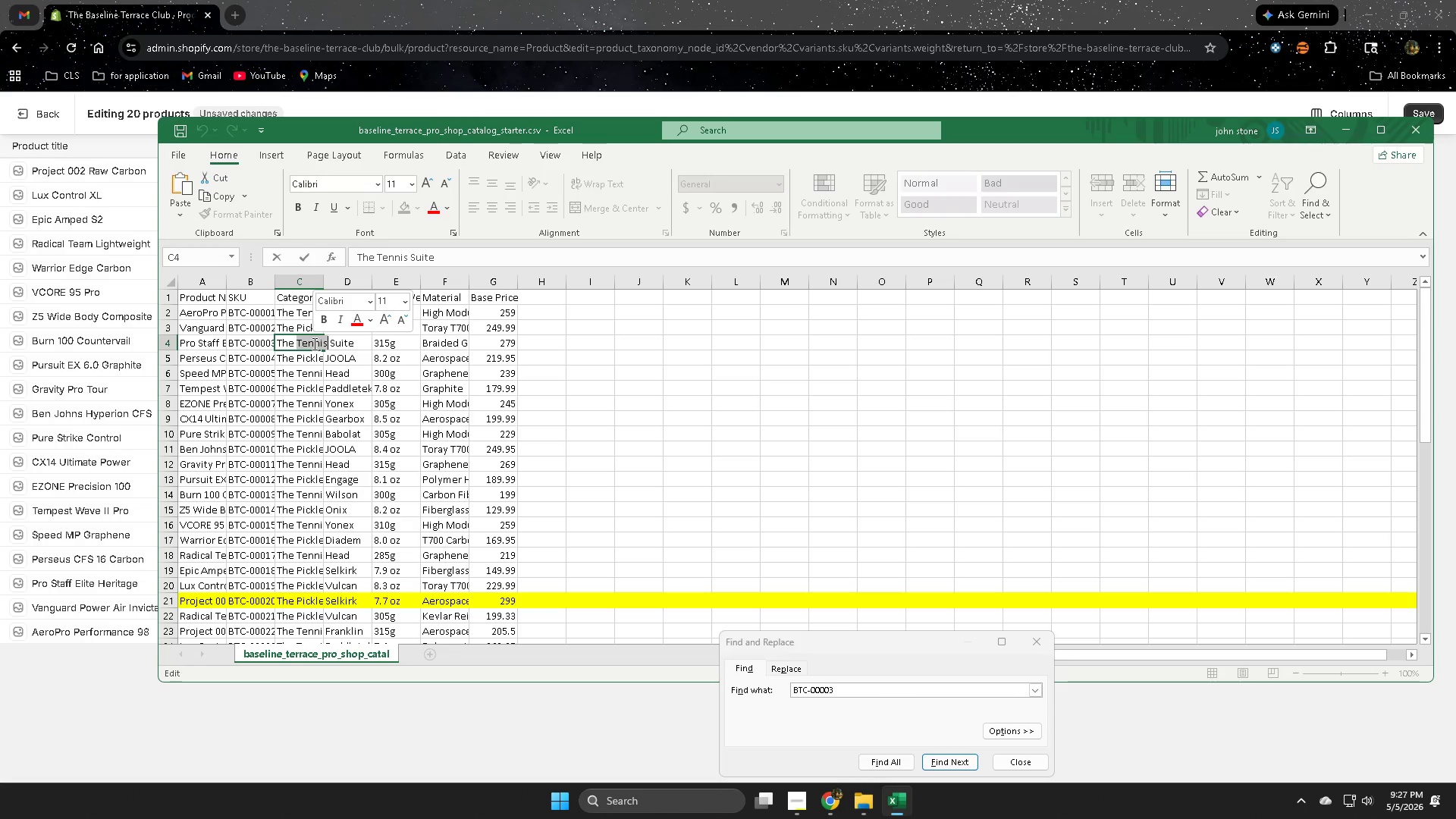 
key(Control+ControlLeft)
 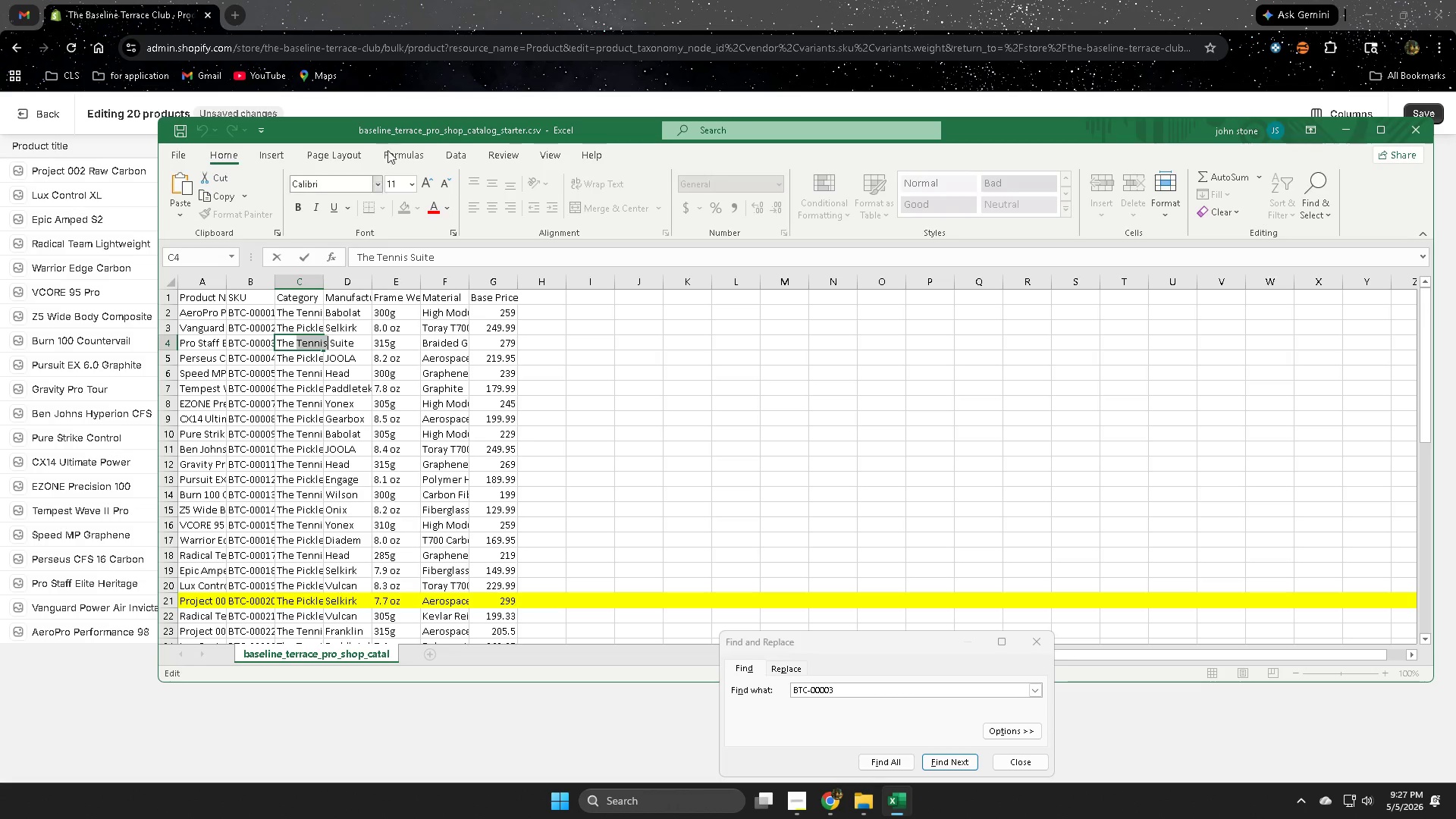 
key(Control+C)
 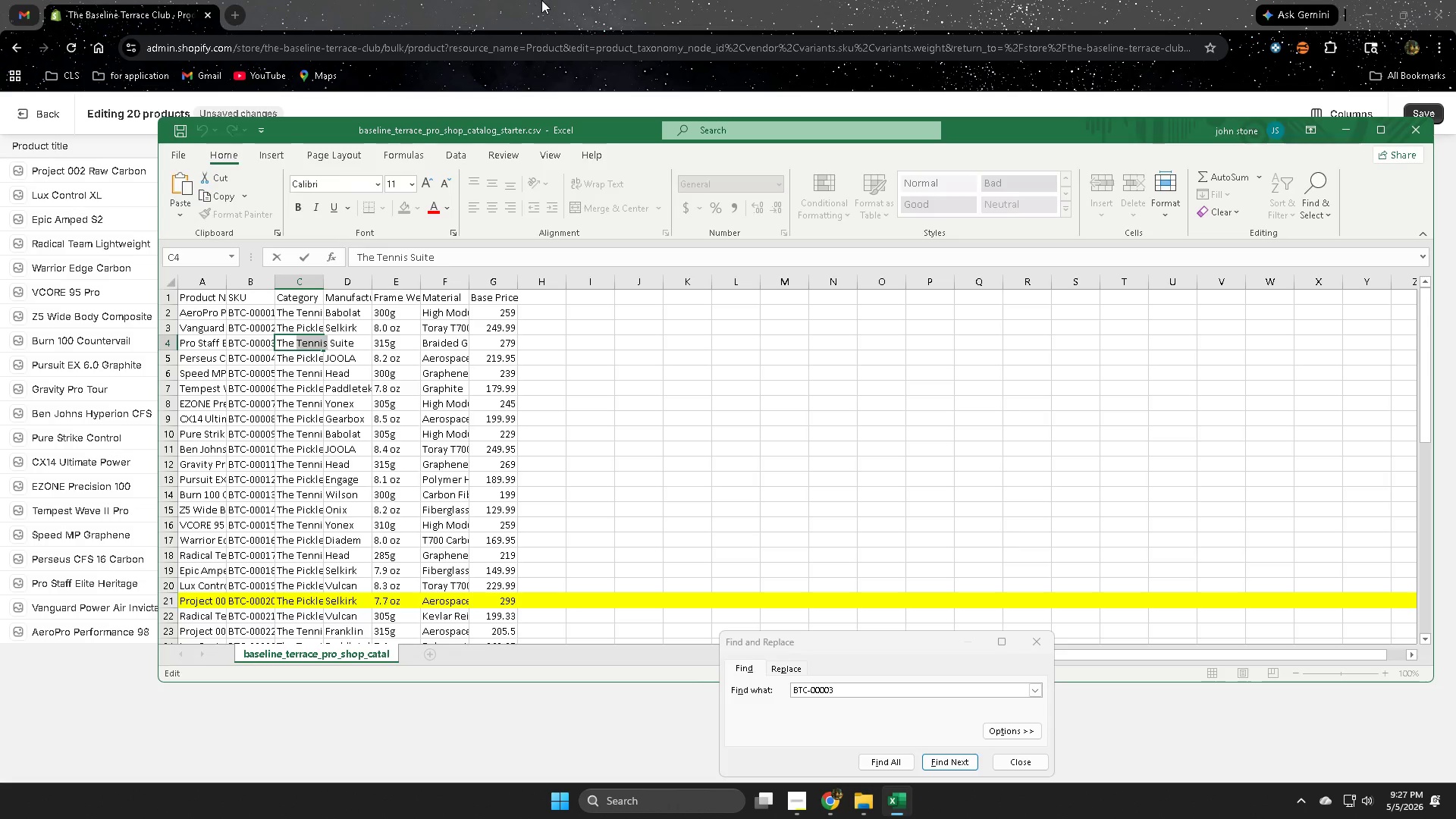 
left_click([541, 0])
 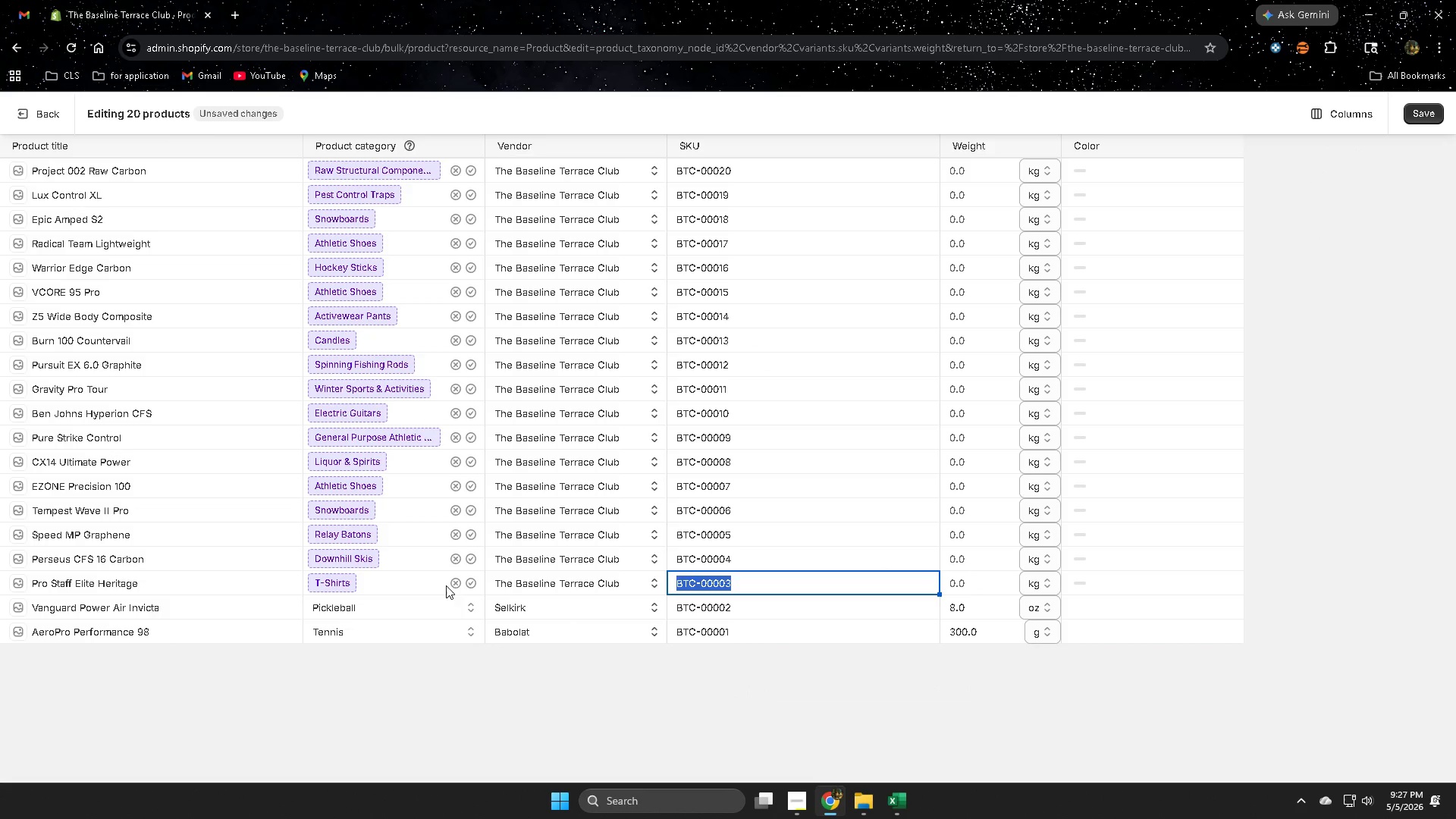 
double_click([400, 588])
 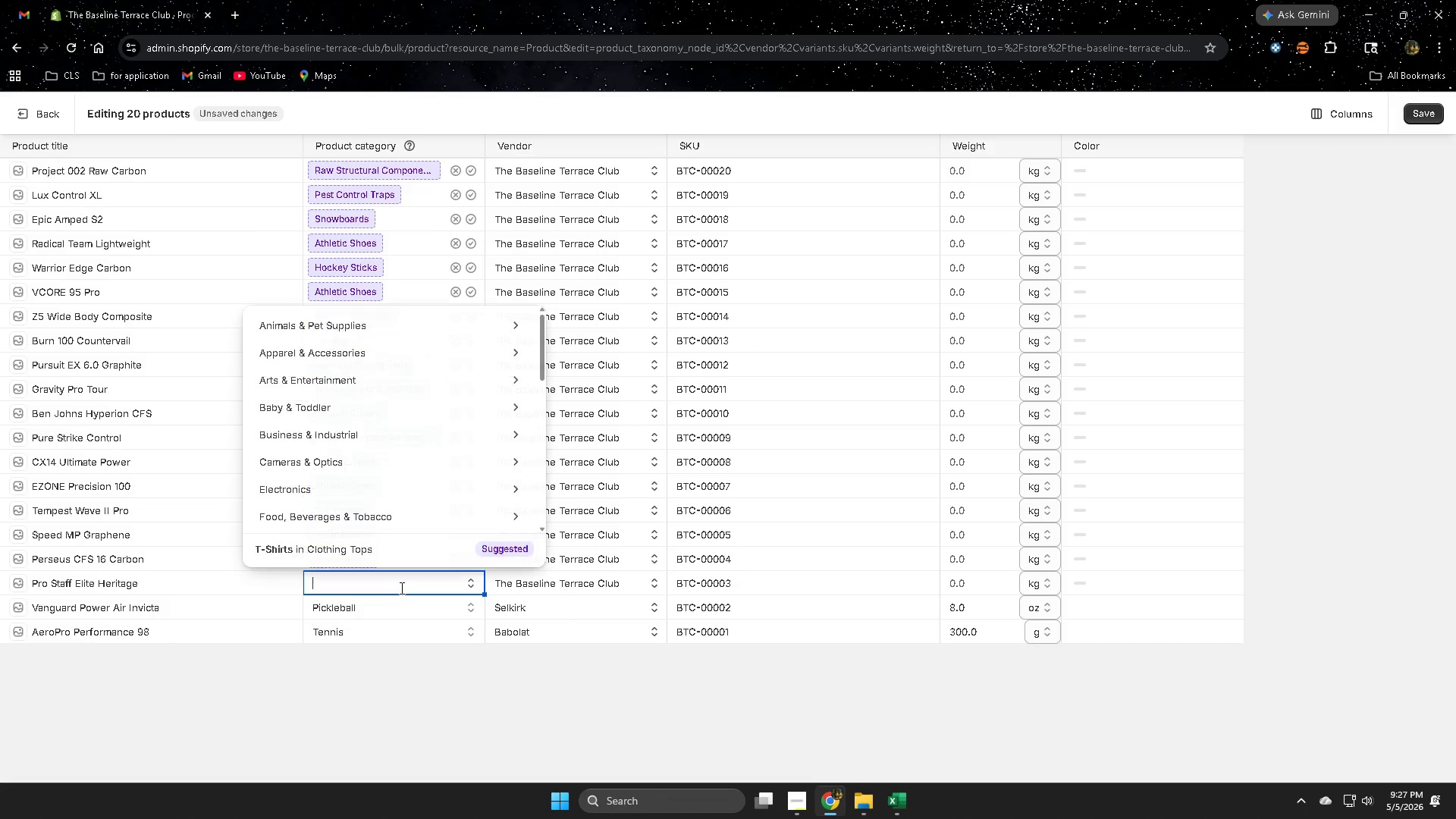 
triple_click([400, 588])
 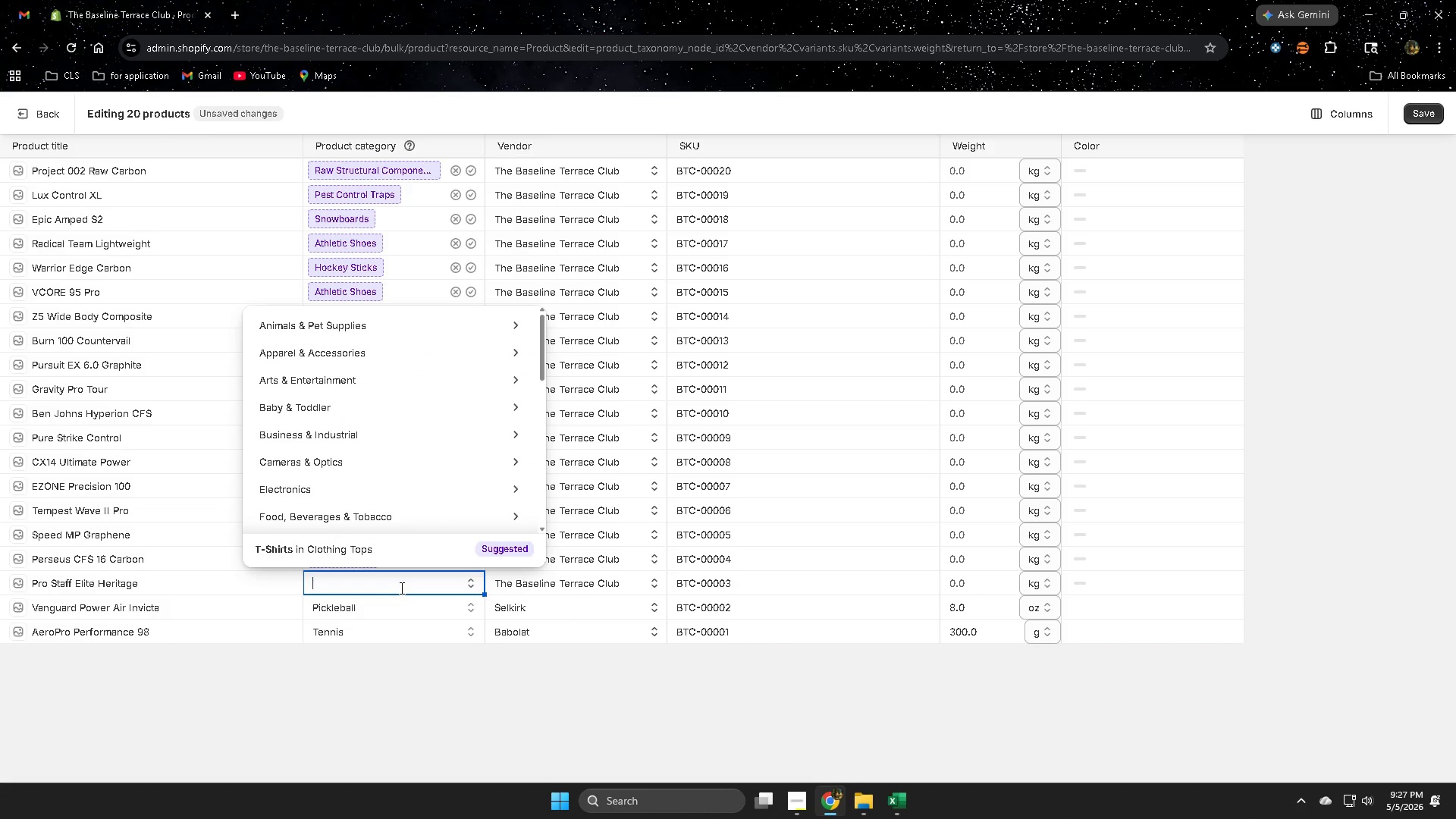 
key(Control+V)
 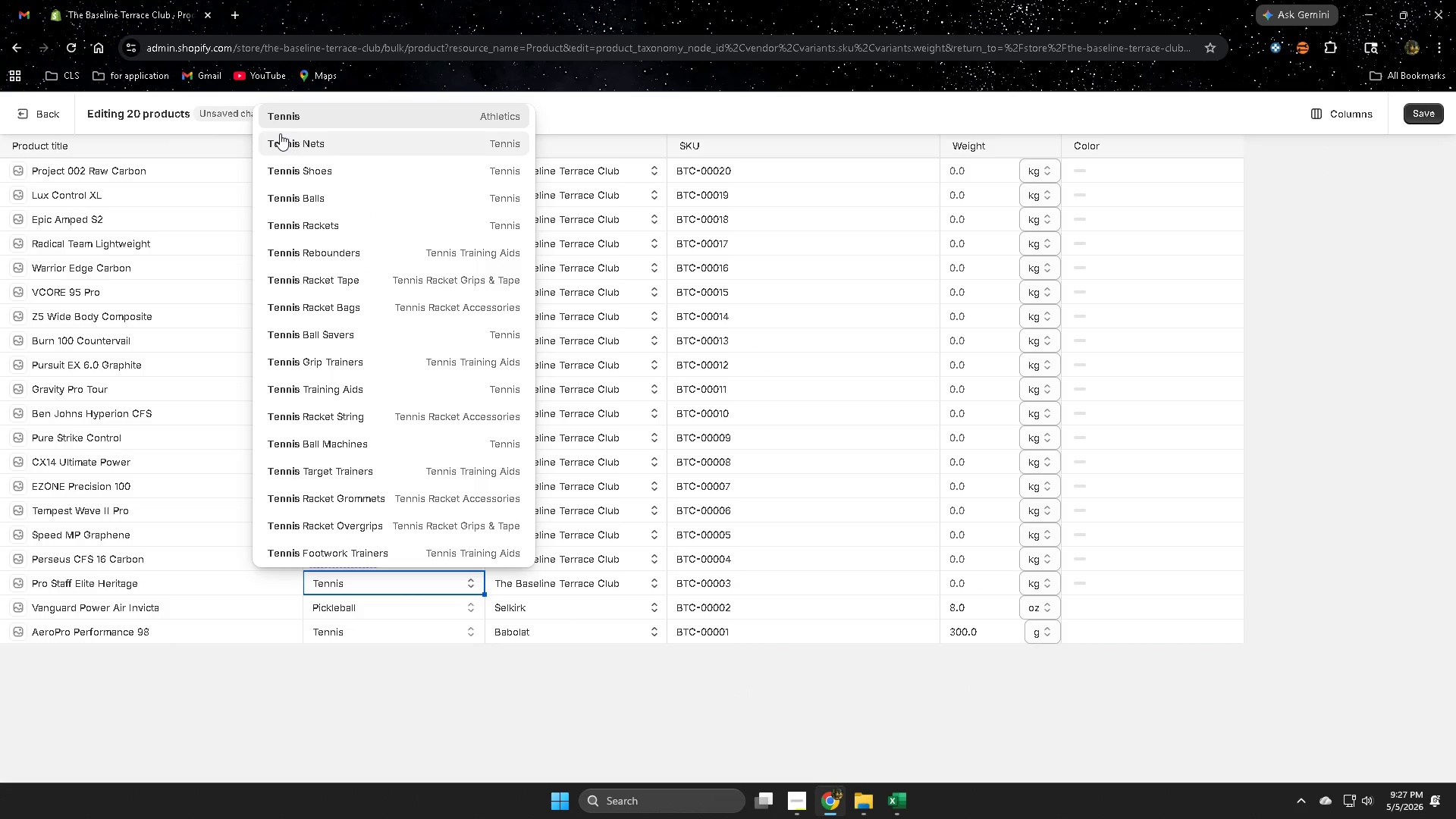 
left_click([289, 115])
 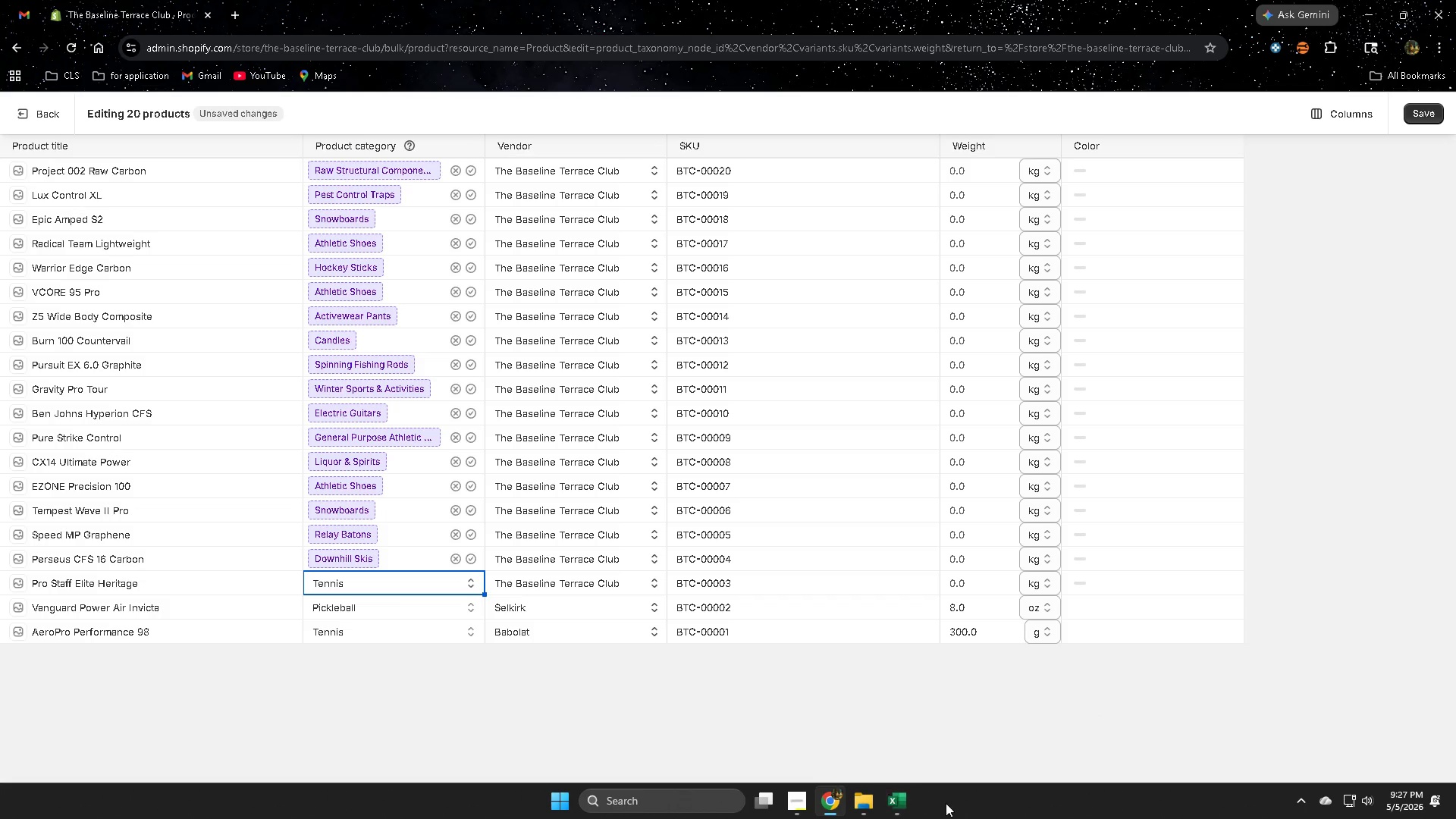 
left_click([902, 795])
 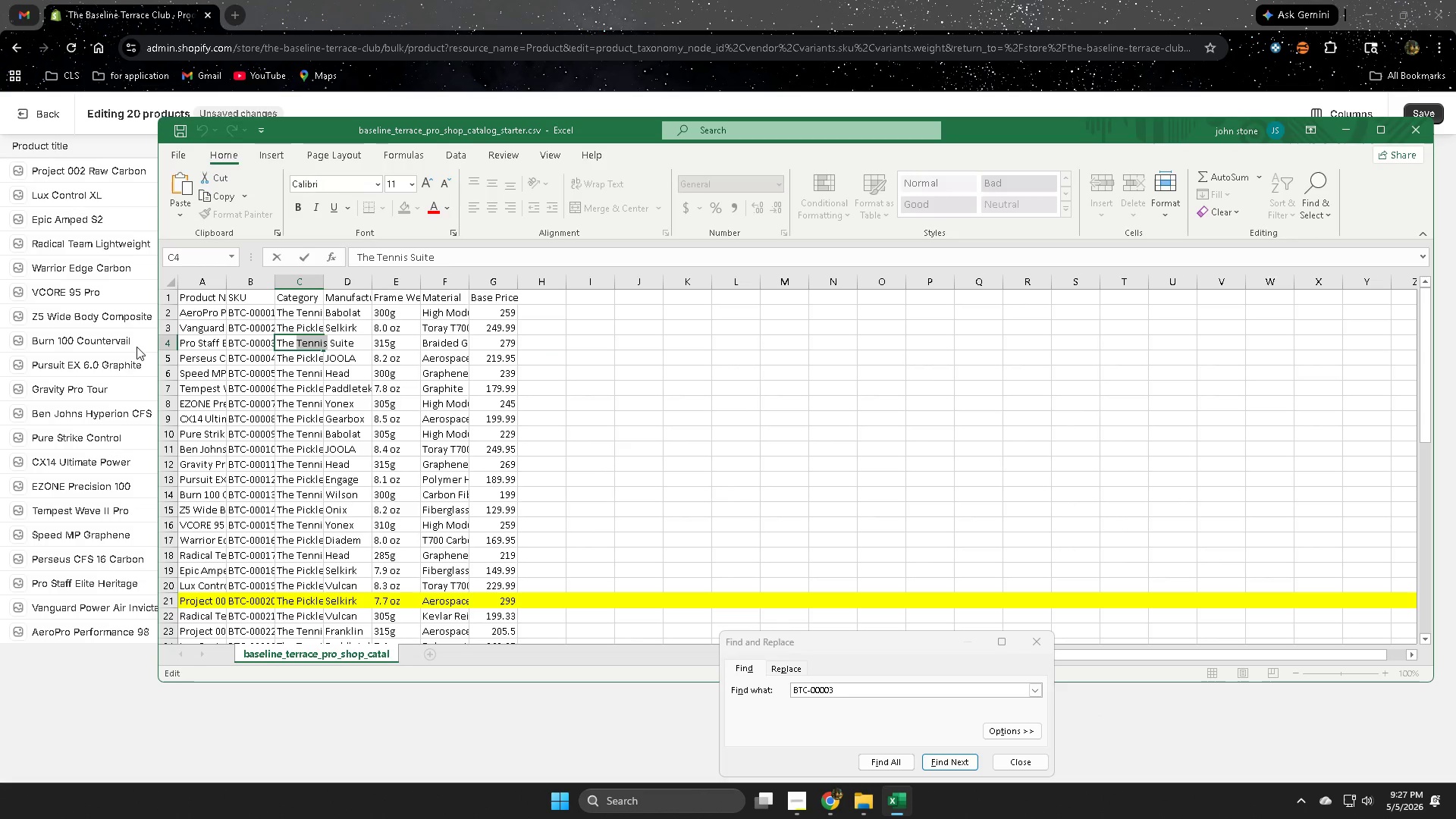 
left_click([168, 346])
 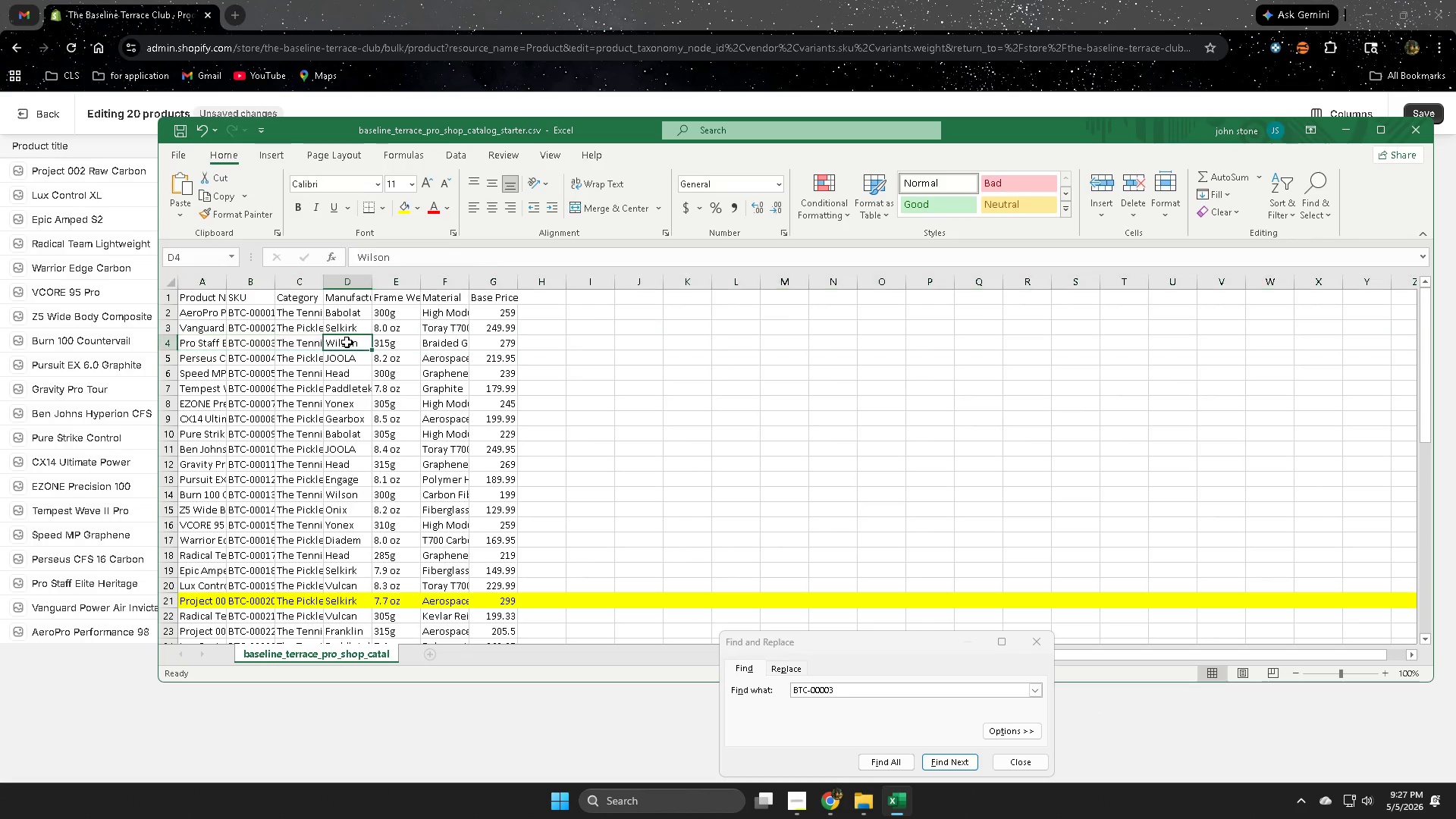 
double_click([347, 342])
 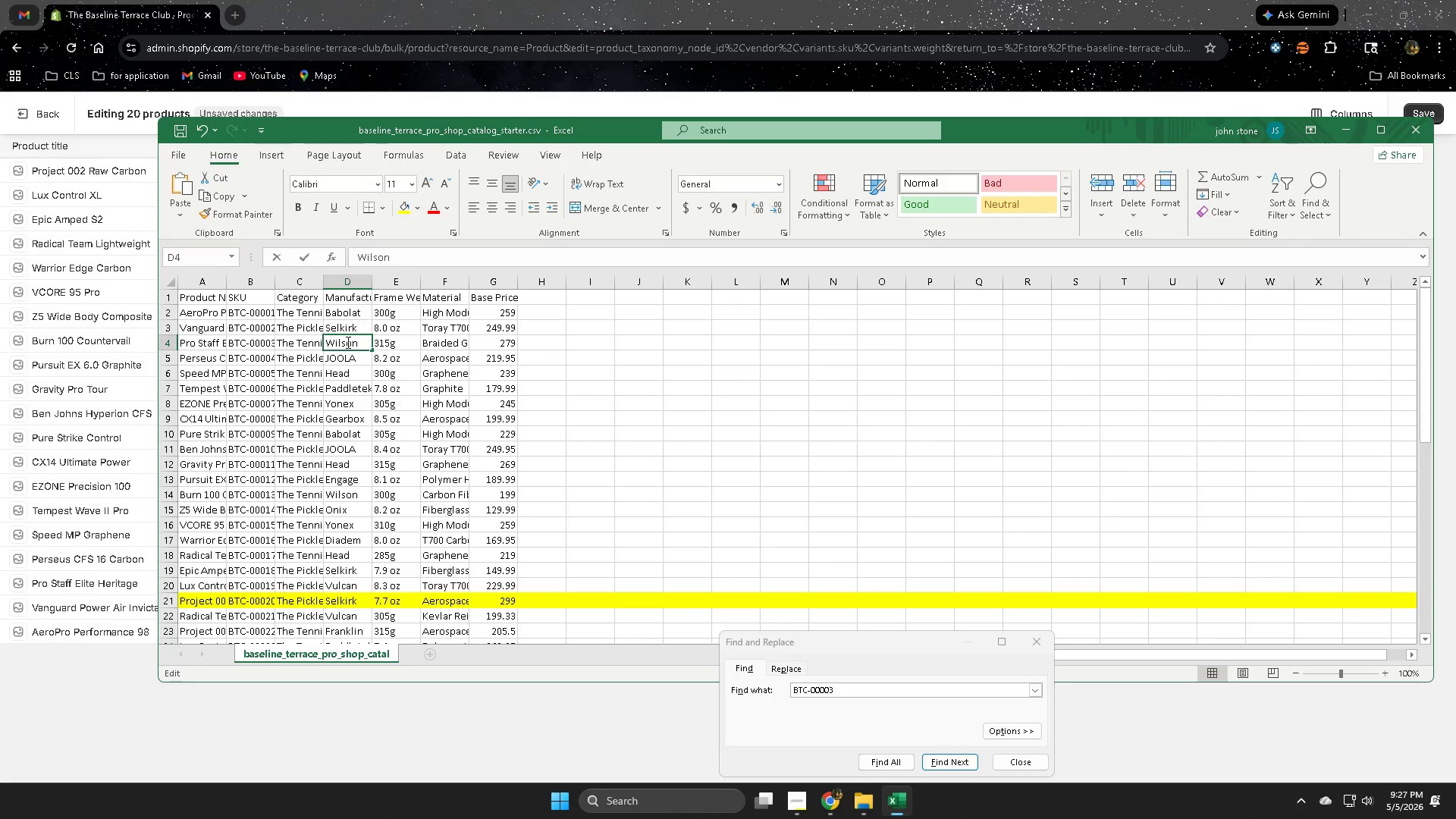 
triple_click([347, 342])
 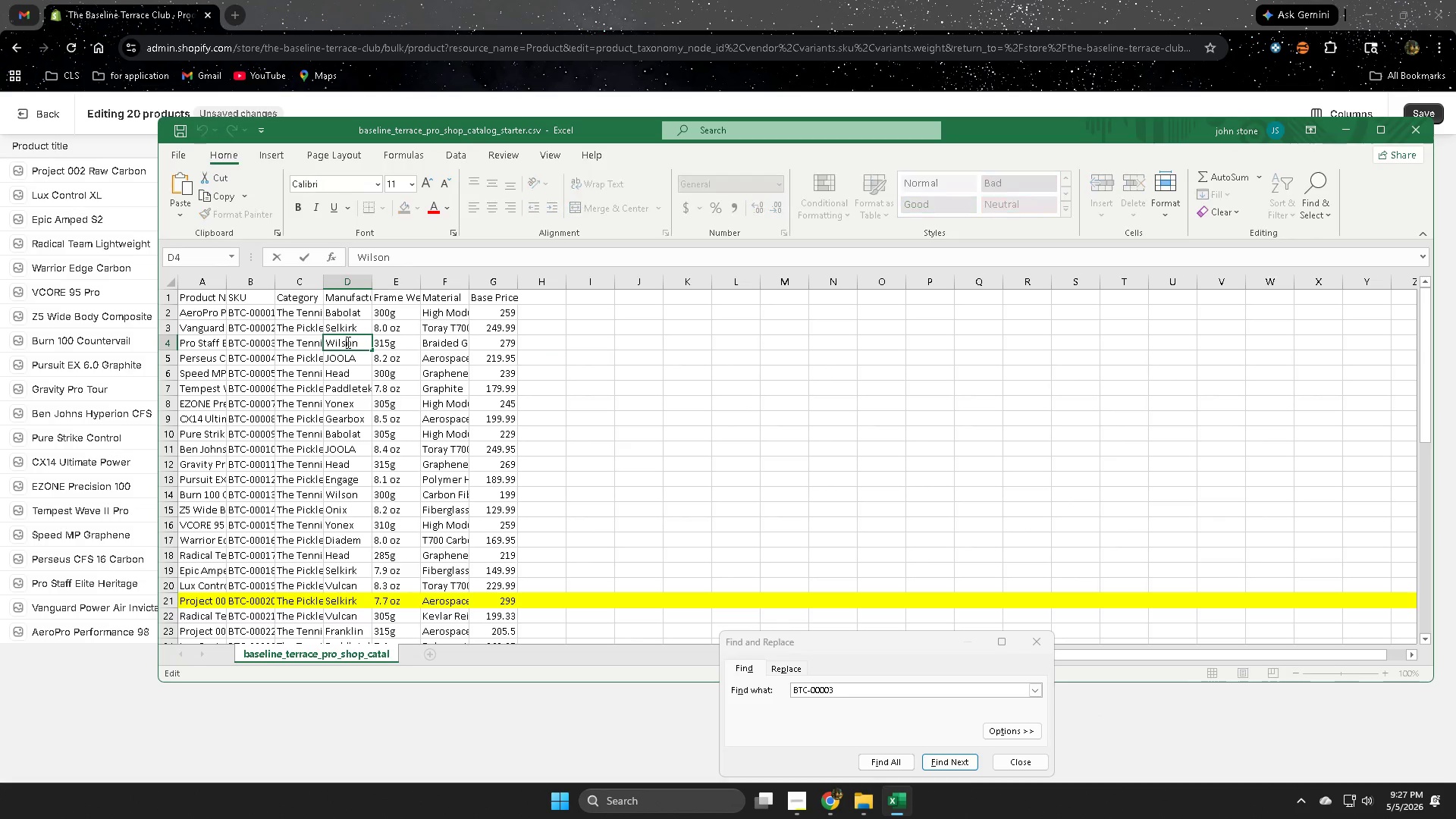 
triple_click([347, 342])
 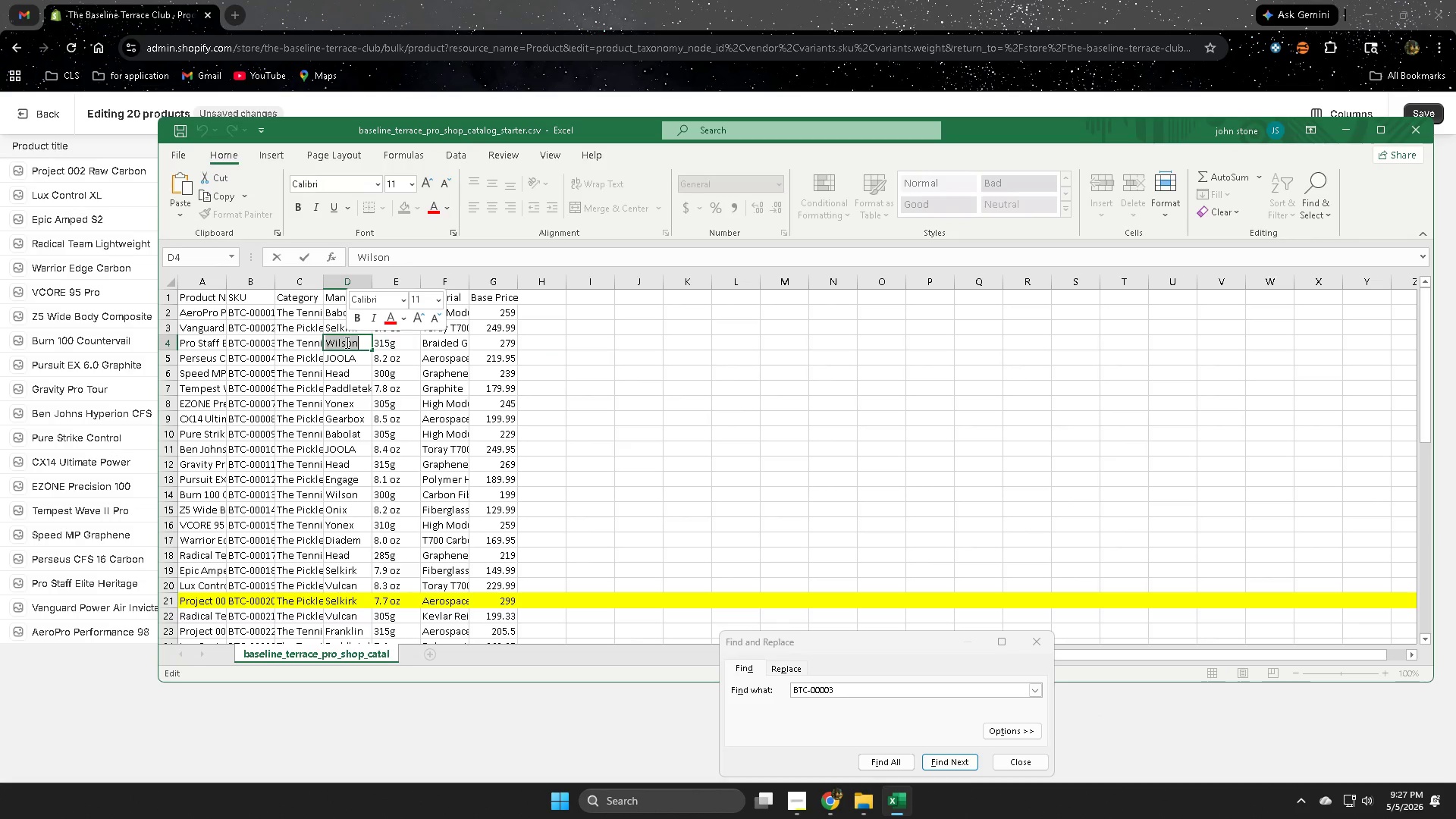 
key(Control+ControlLeft)
 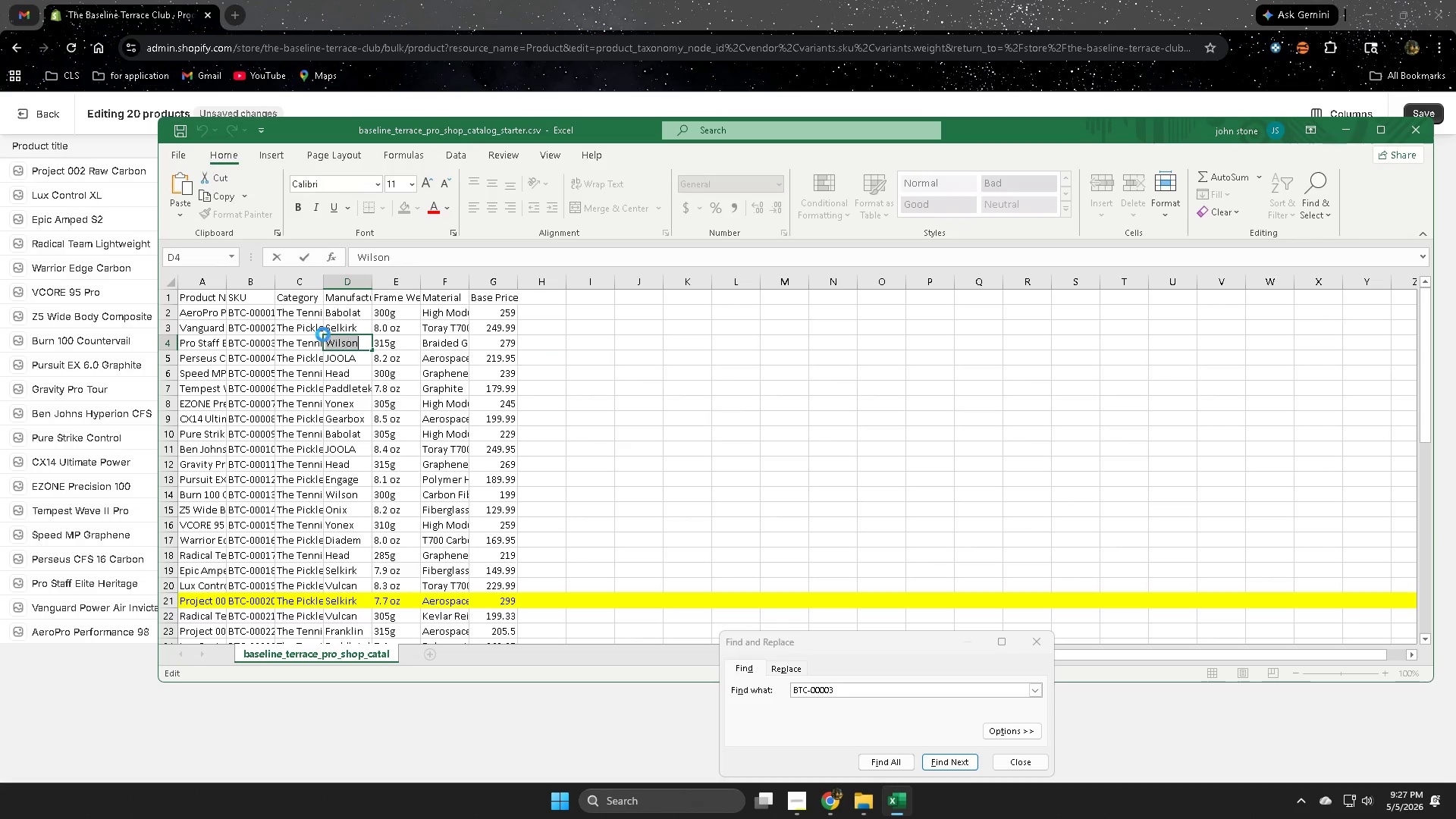 
key(Control+C)
 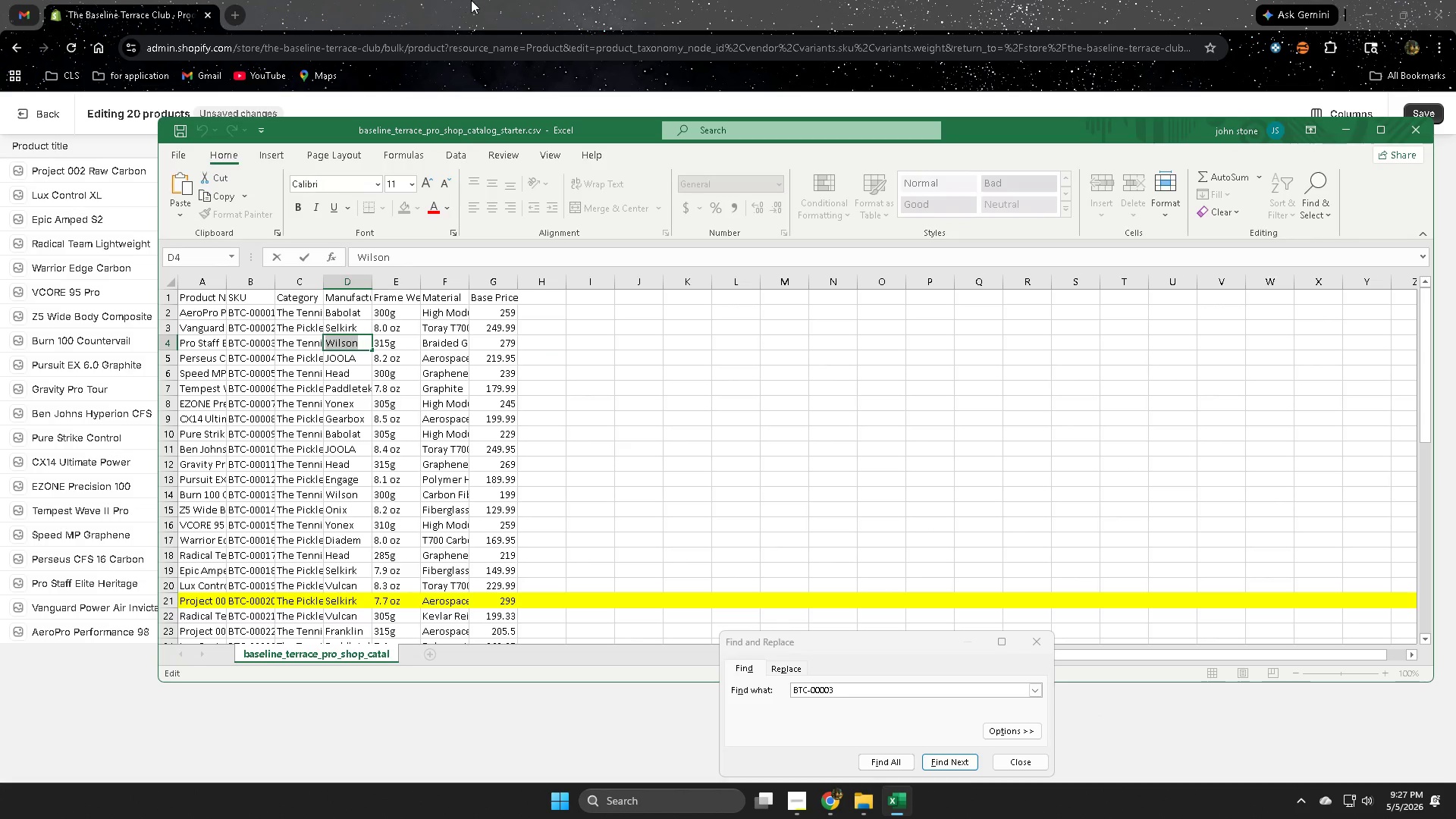 
left_click([473, 0])
 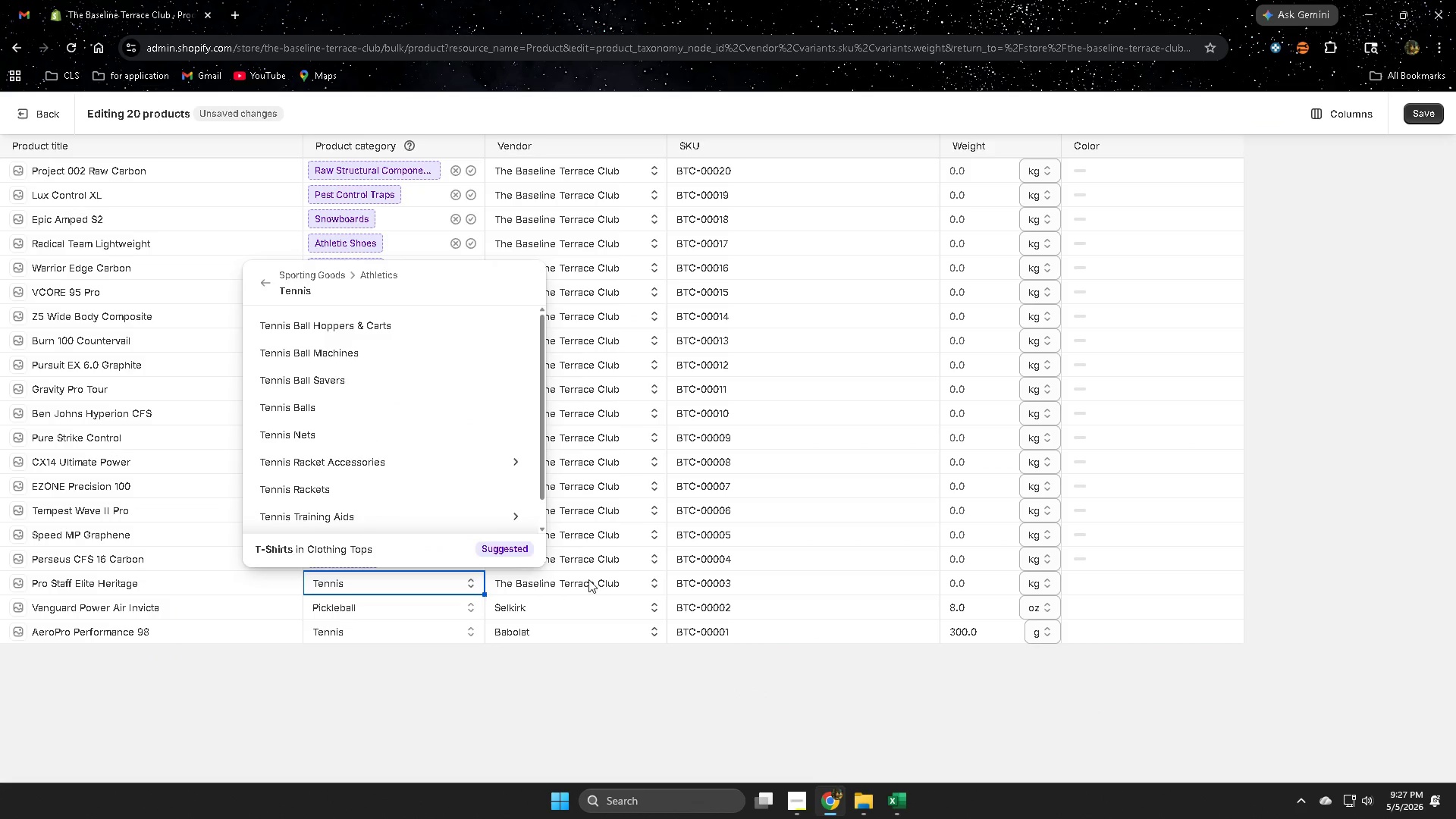 
double_click([588, 579])
 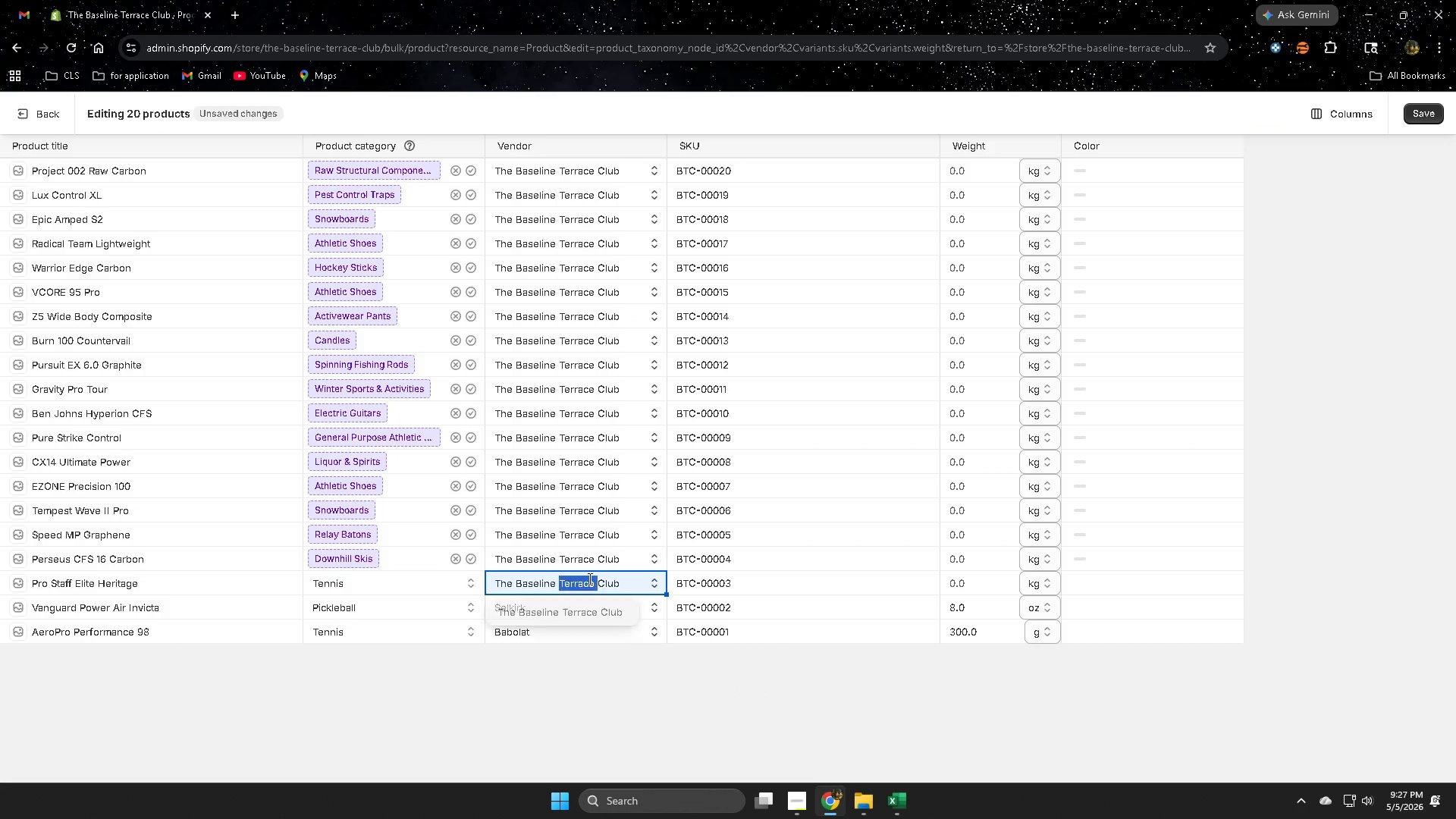 
triple_click([588, 579])
 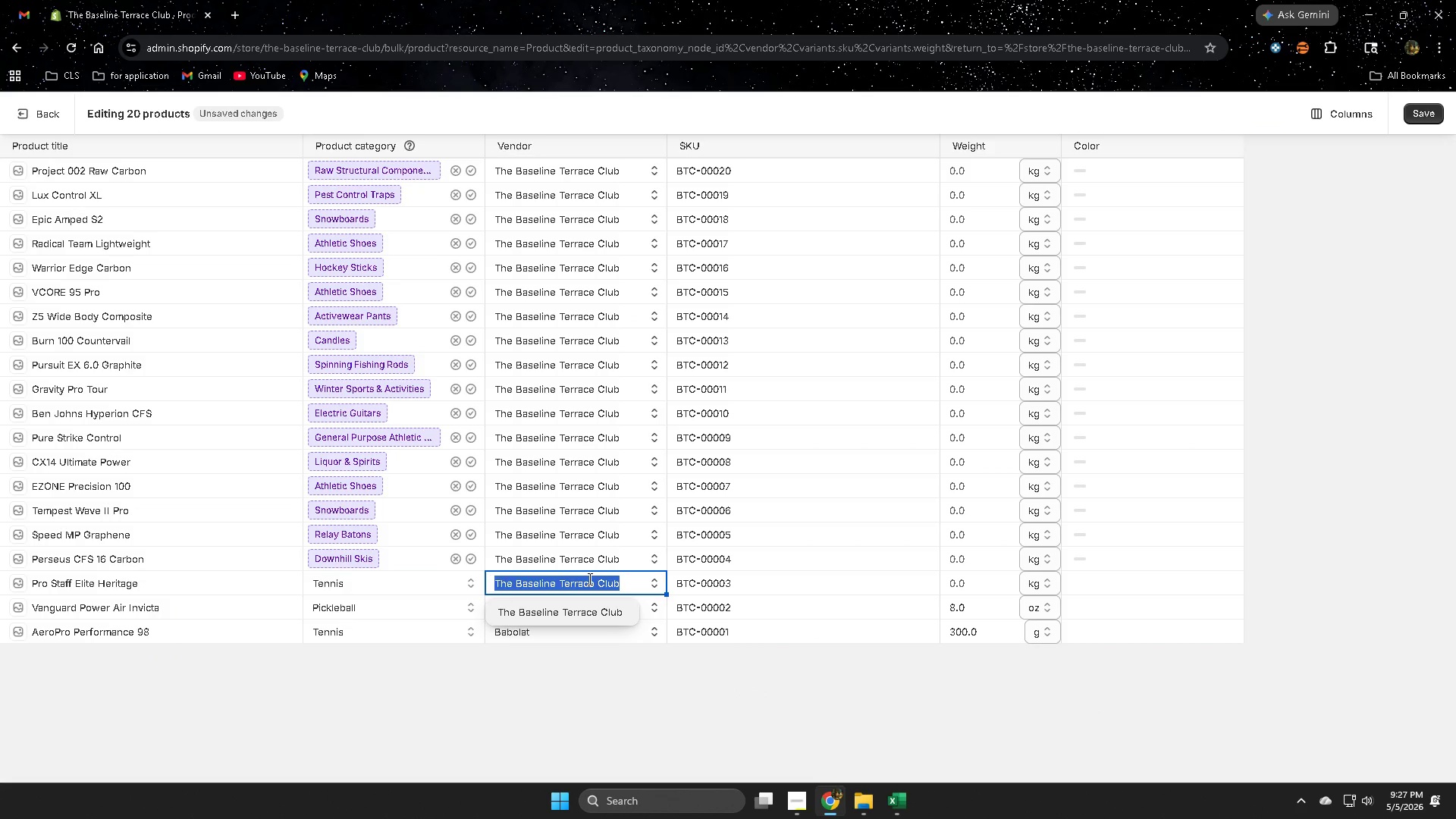 
triple_click([588, 579])
 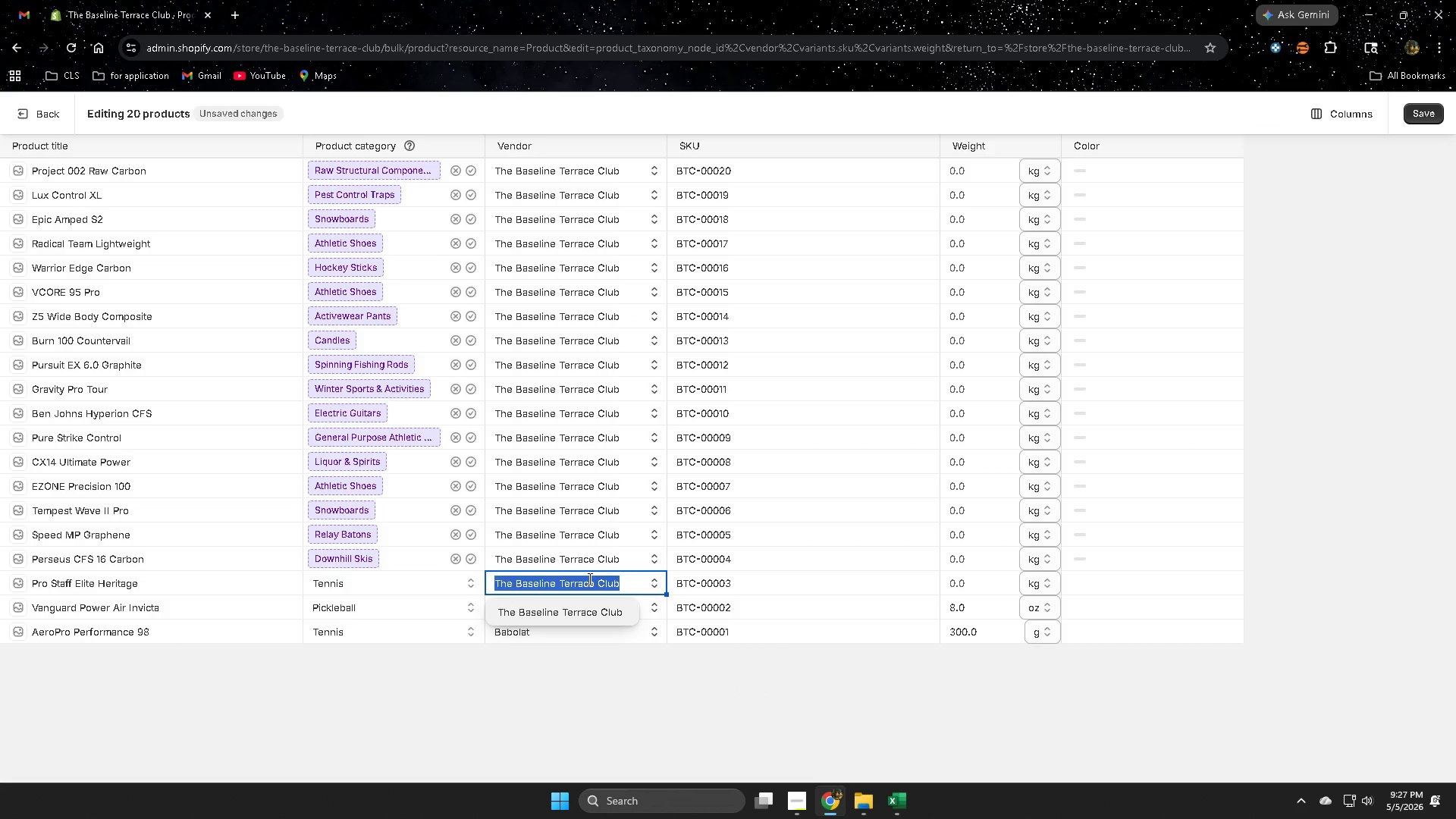 
key(Control+V)
 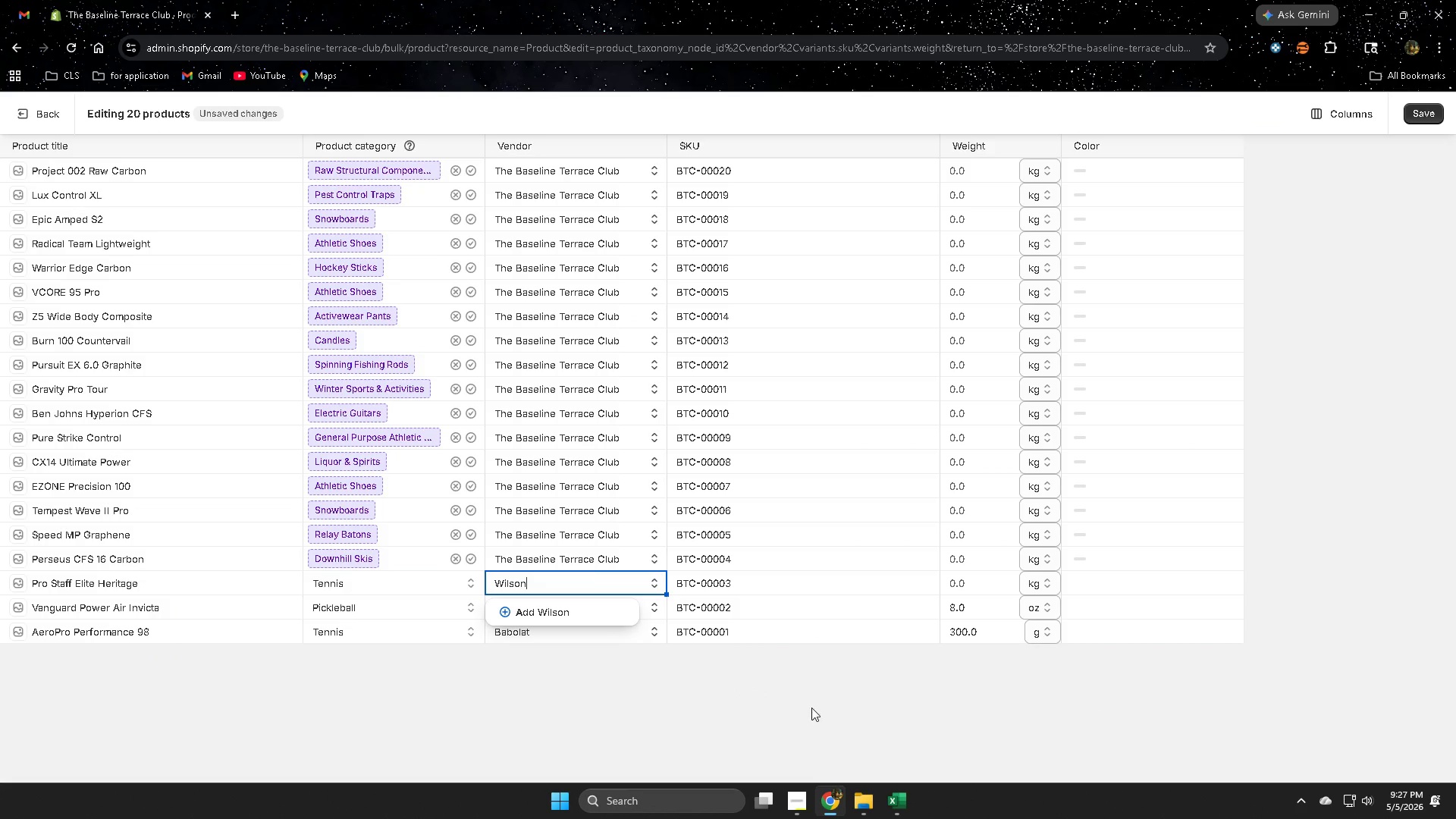 
left_click([811, 707])
 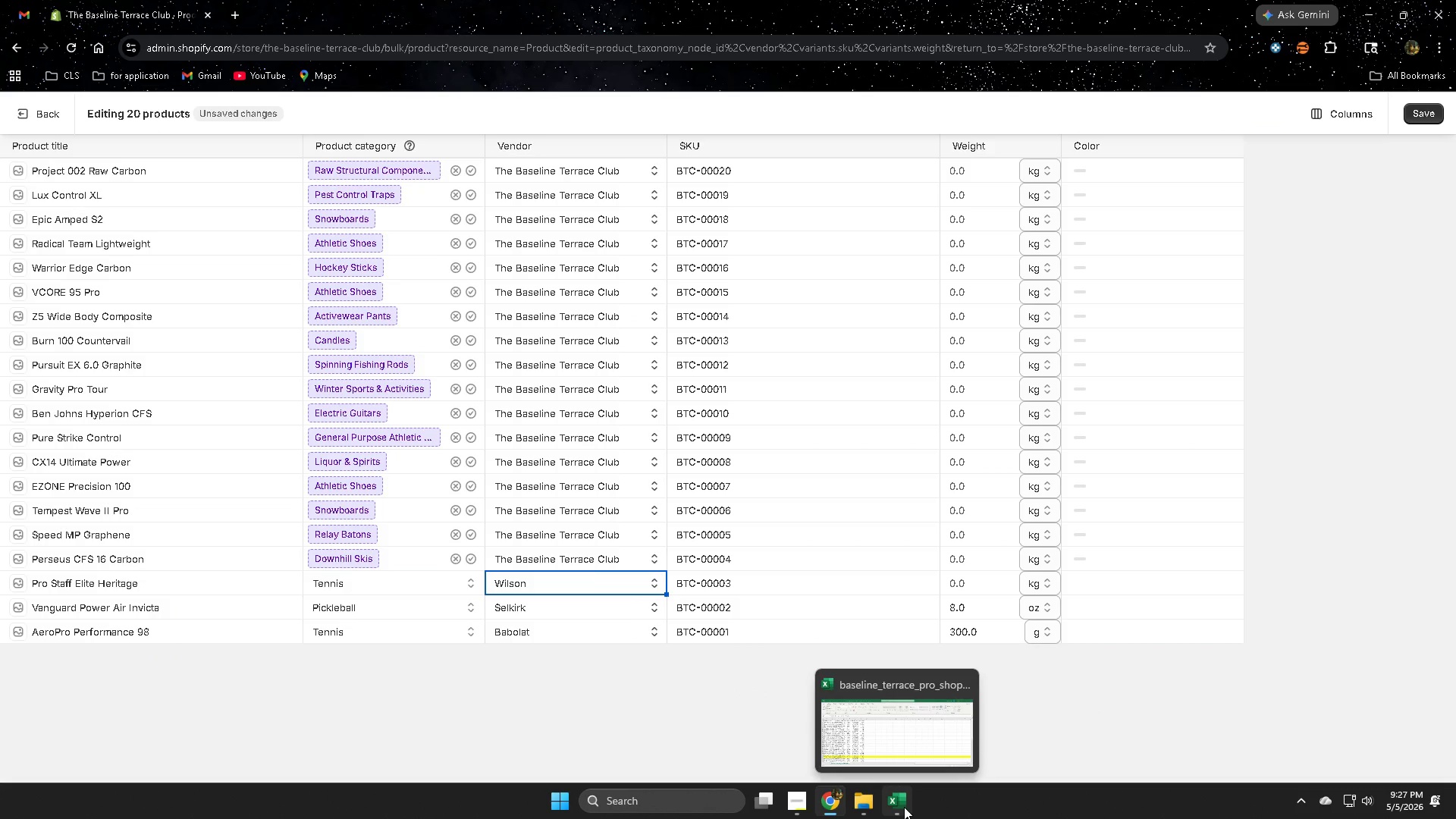 
left_click([904, 807])
 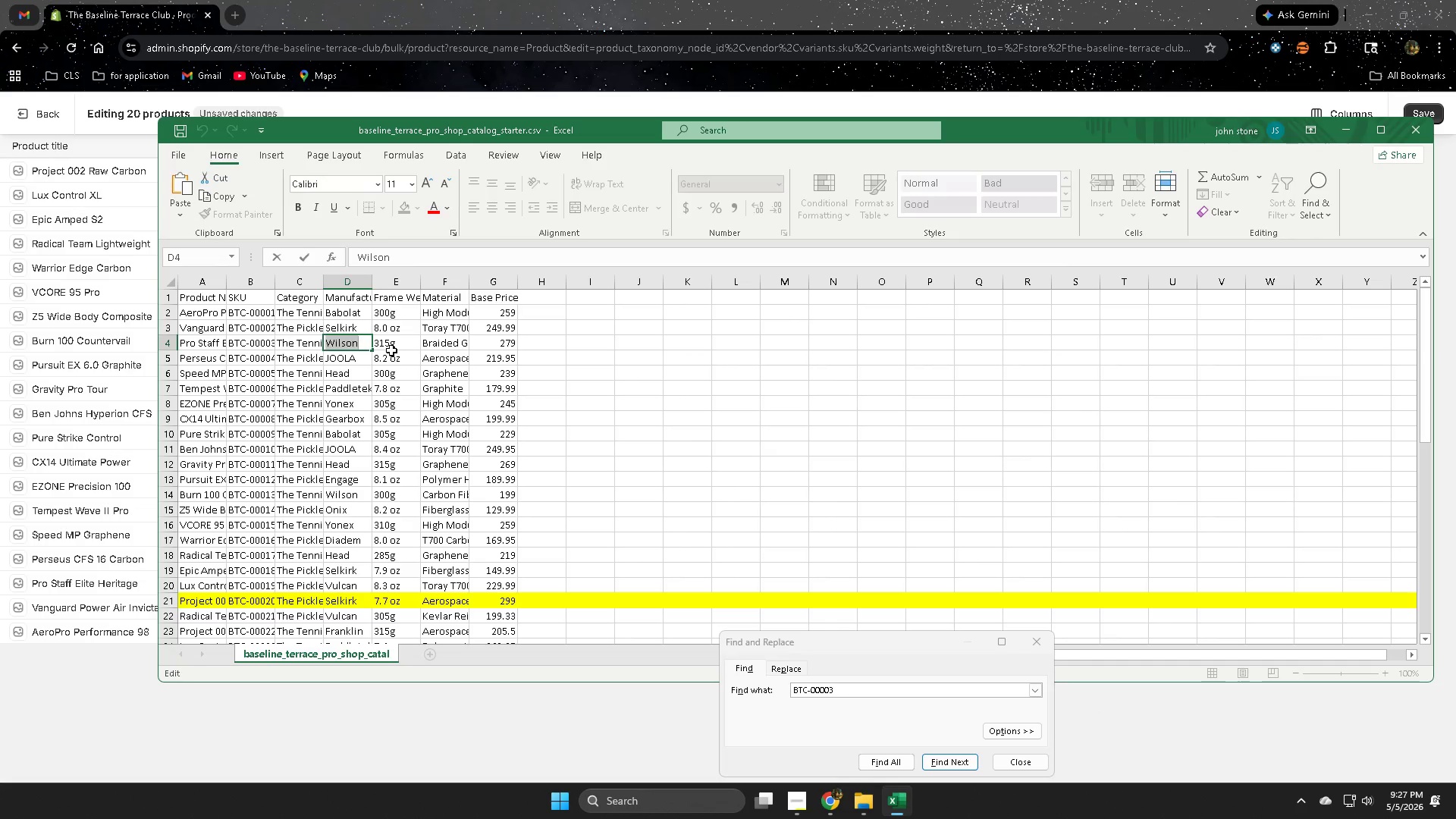 
double_click([398, 342])
 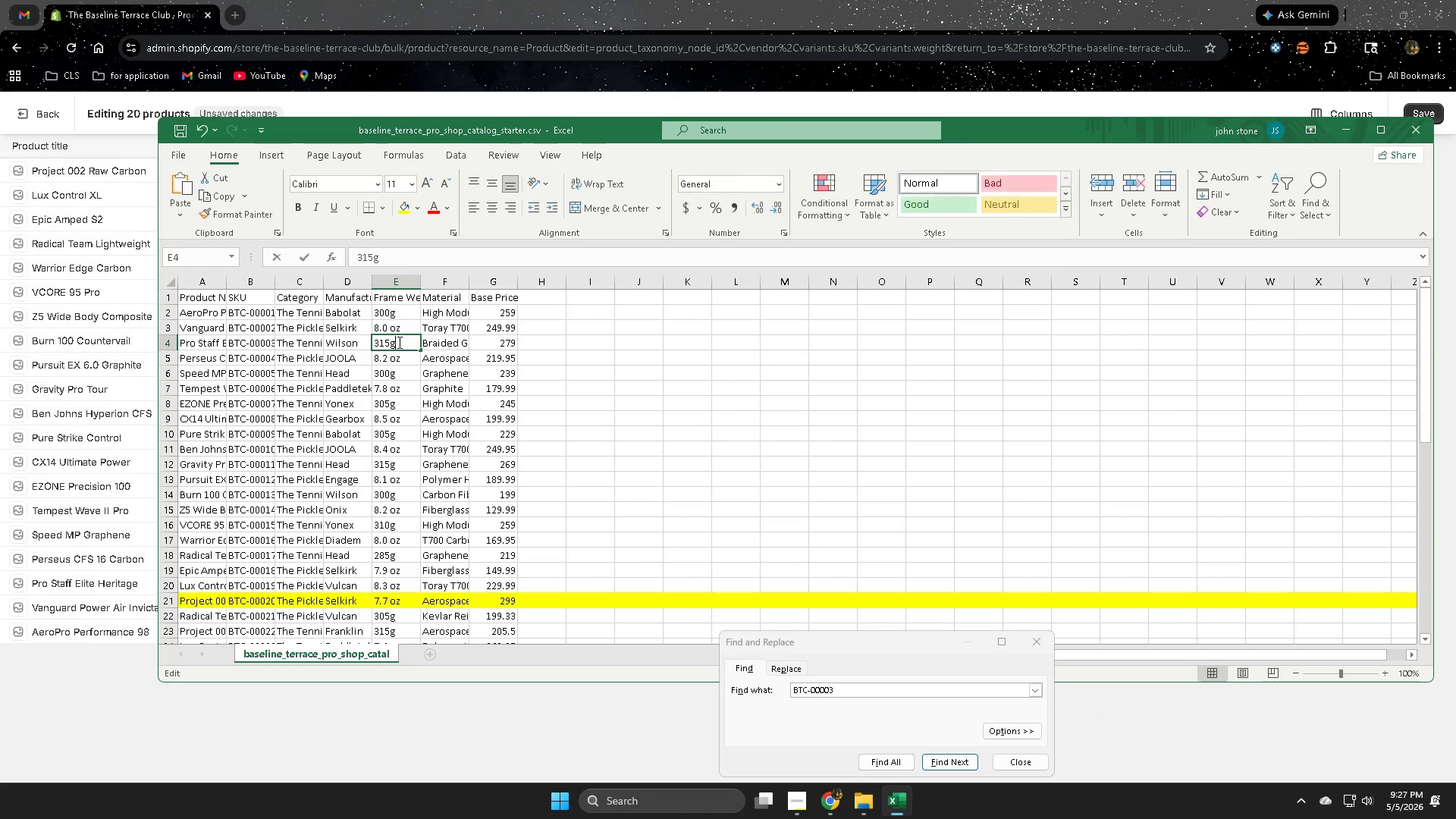 
triple_click([398, 342])
 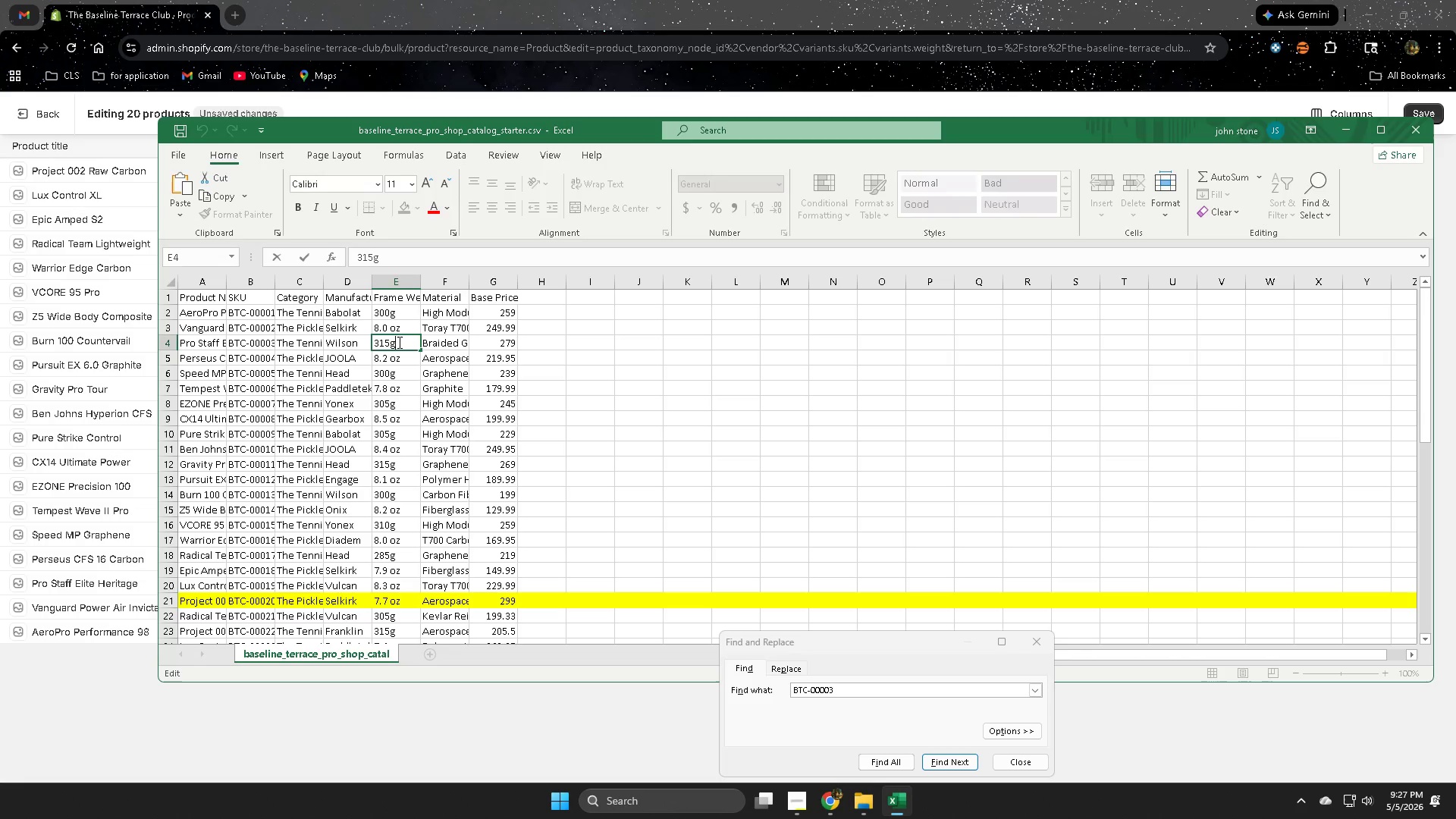 
triple_click([398, 342])
 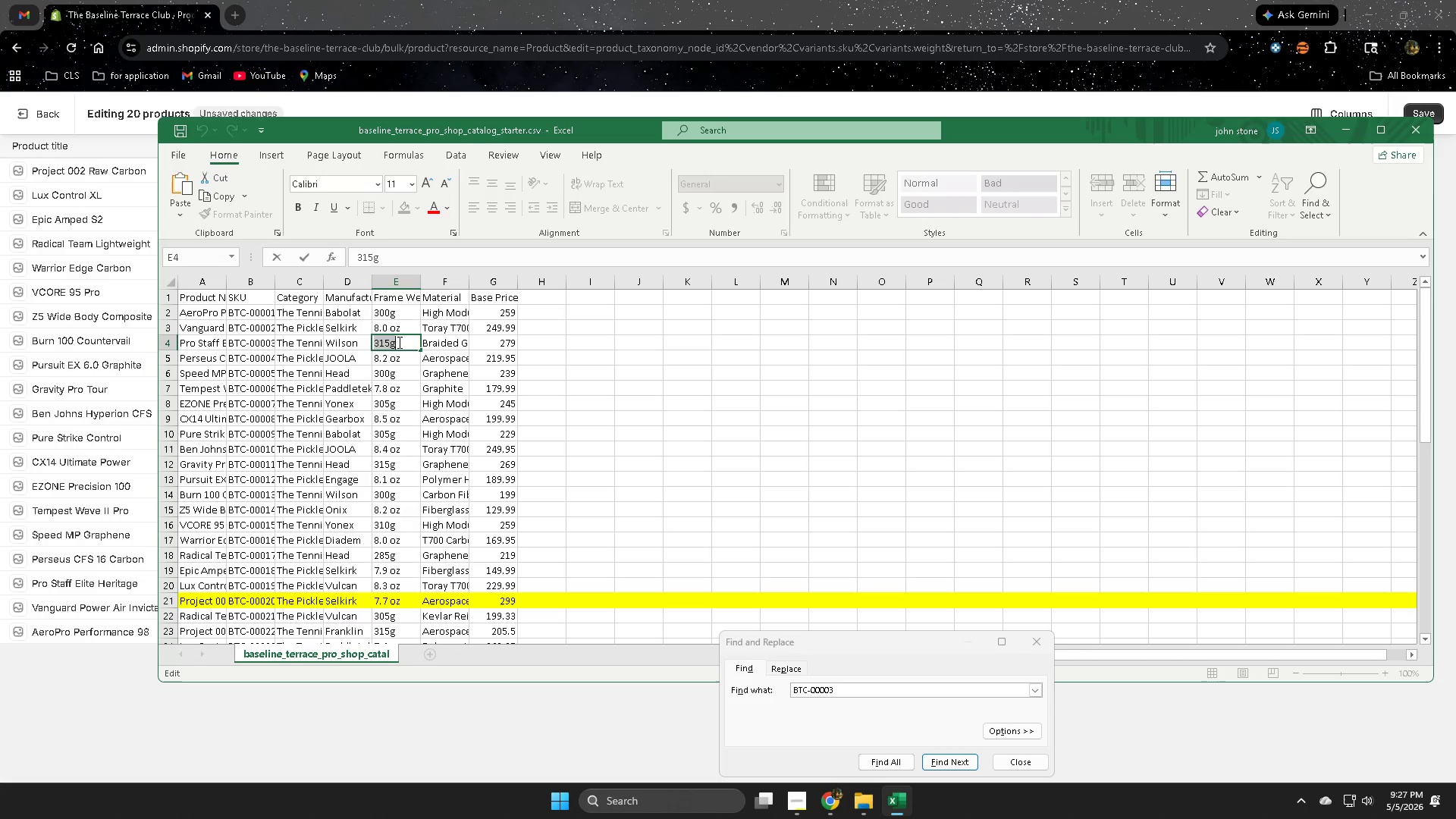 
key(Control+ControlLeft)
 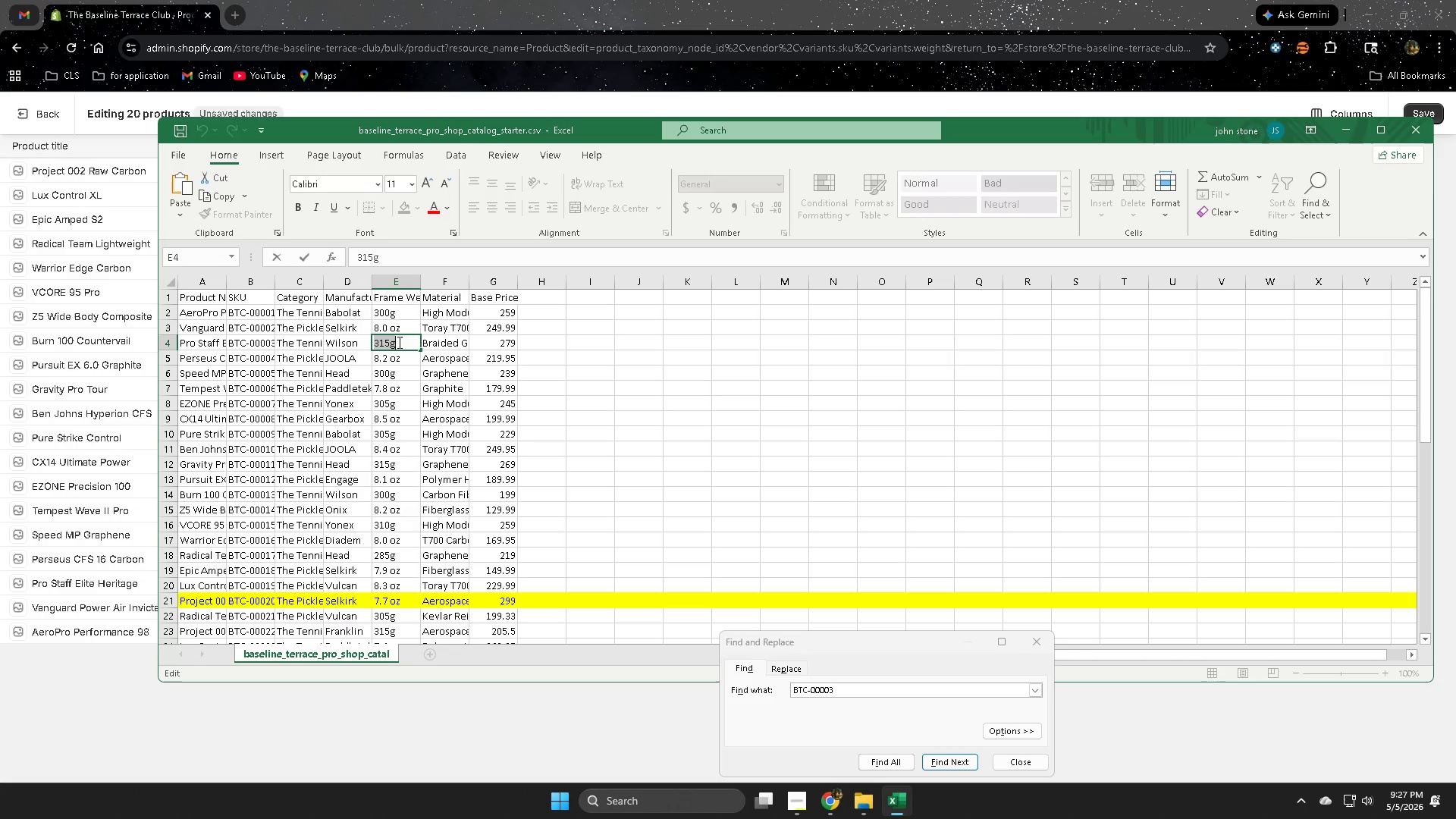 
key(Control+C)
 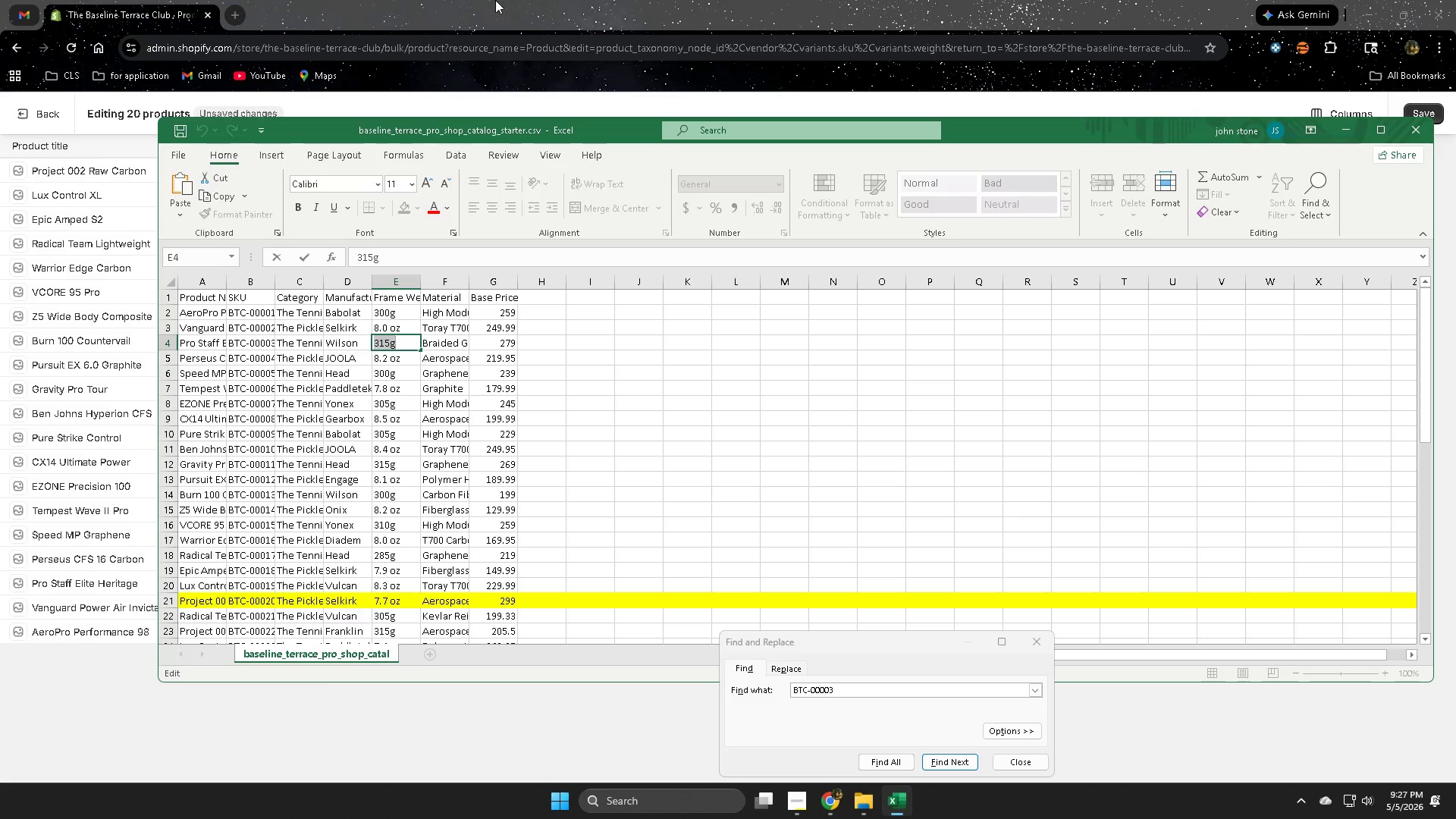 
left_click([498, 0])
 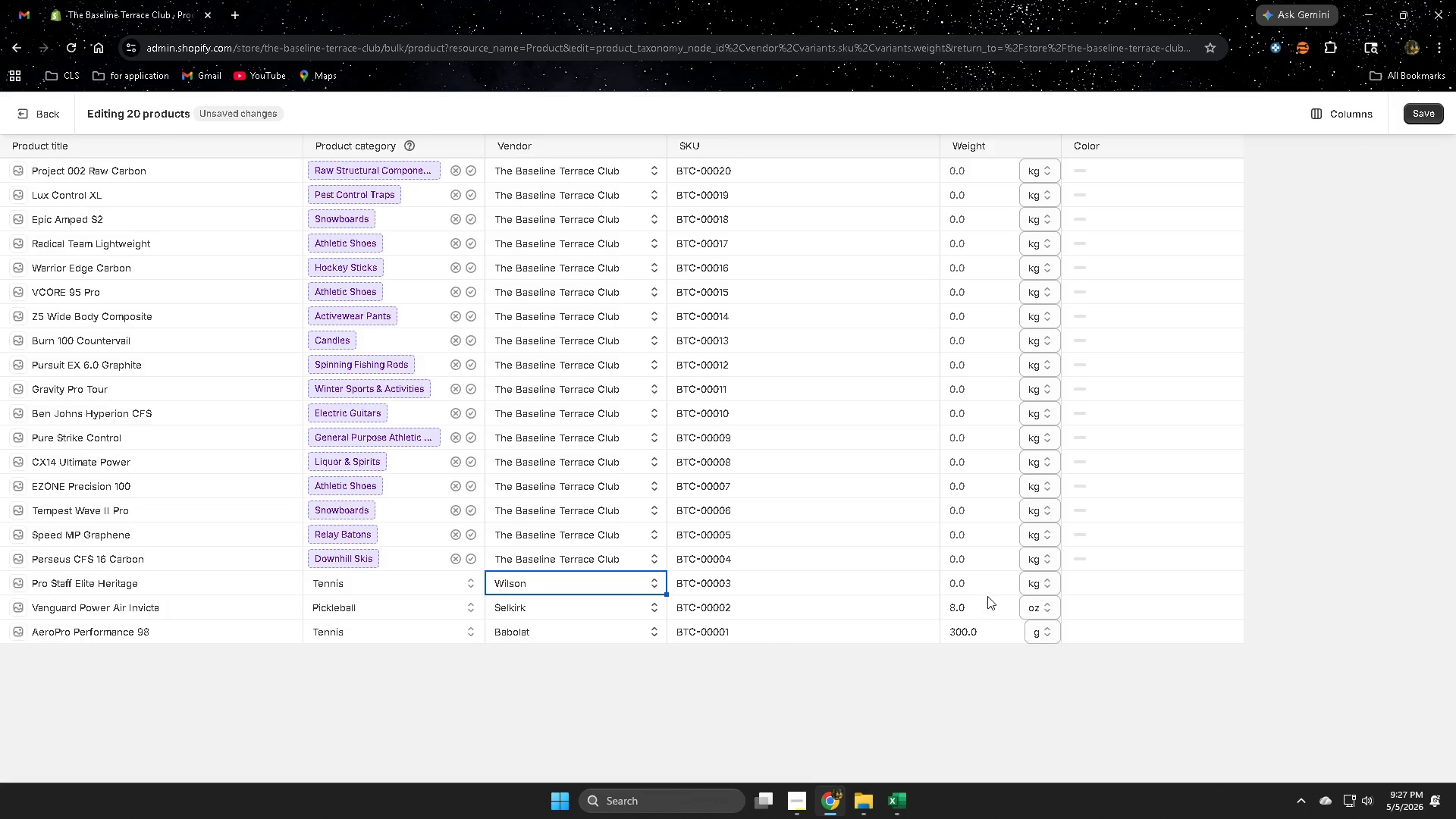 
left_click([986, 581])
 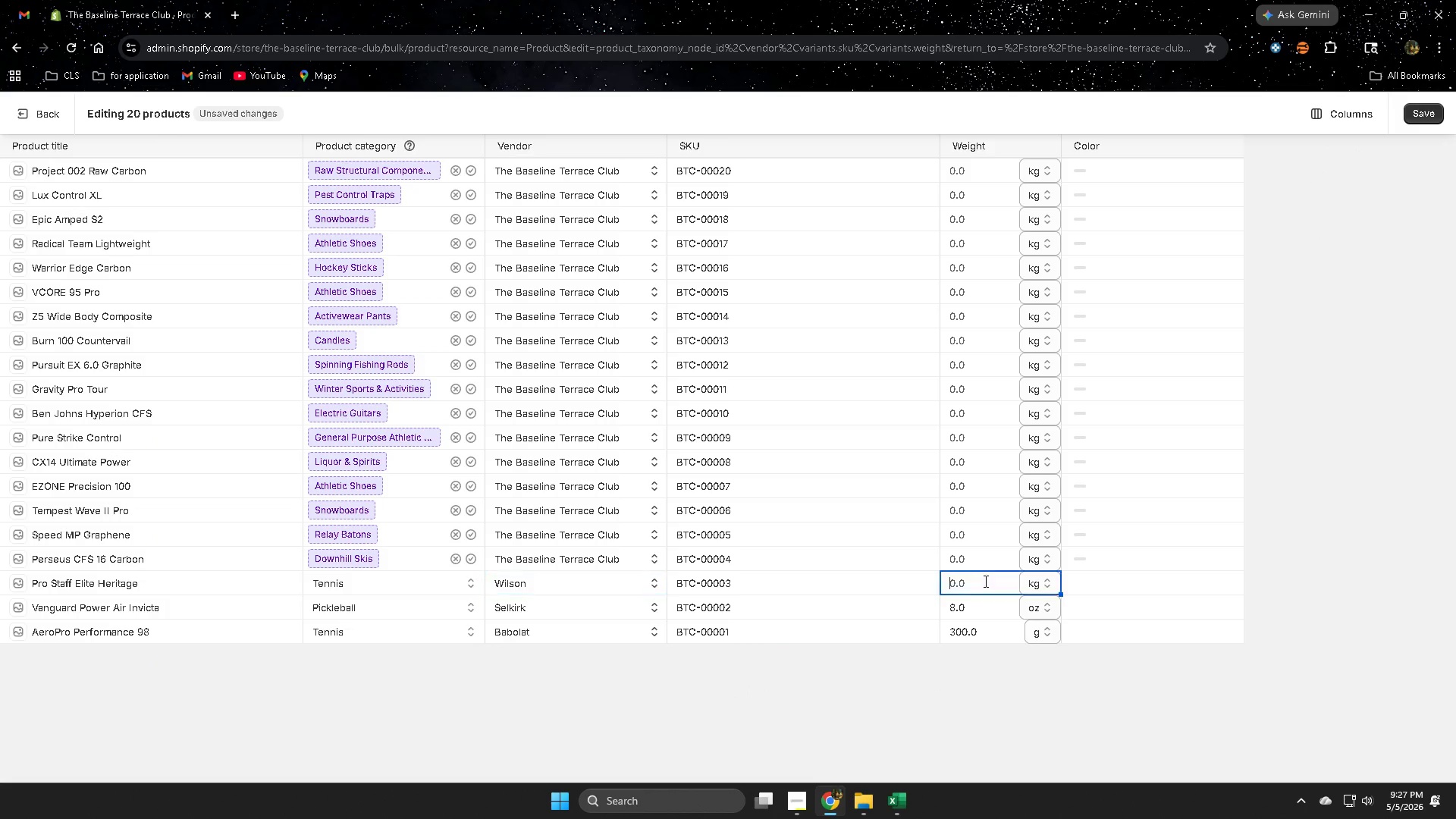 
triple_click([984, 581])
 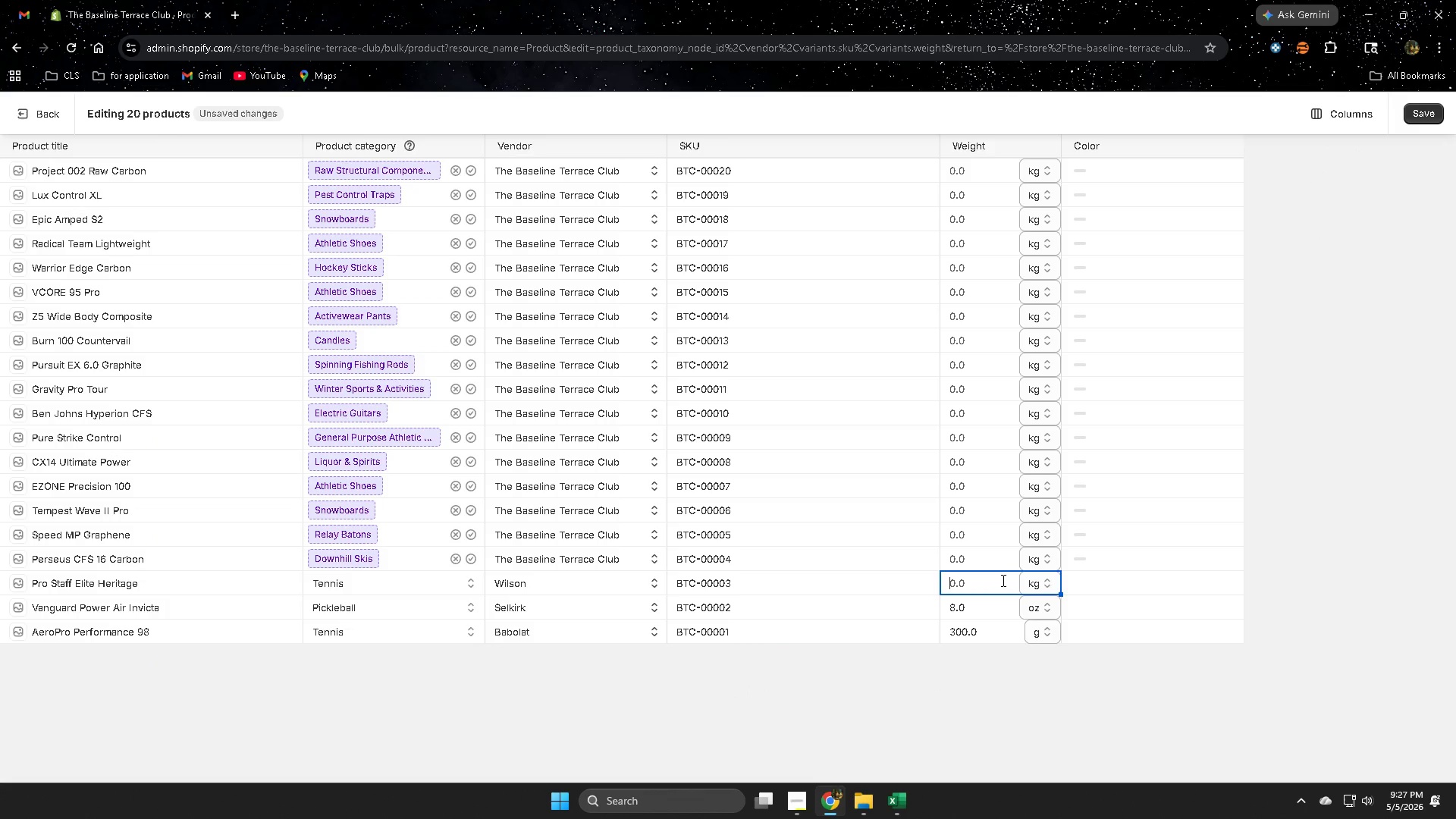 
key(Control+ControlLeft)
 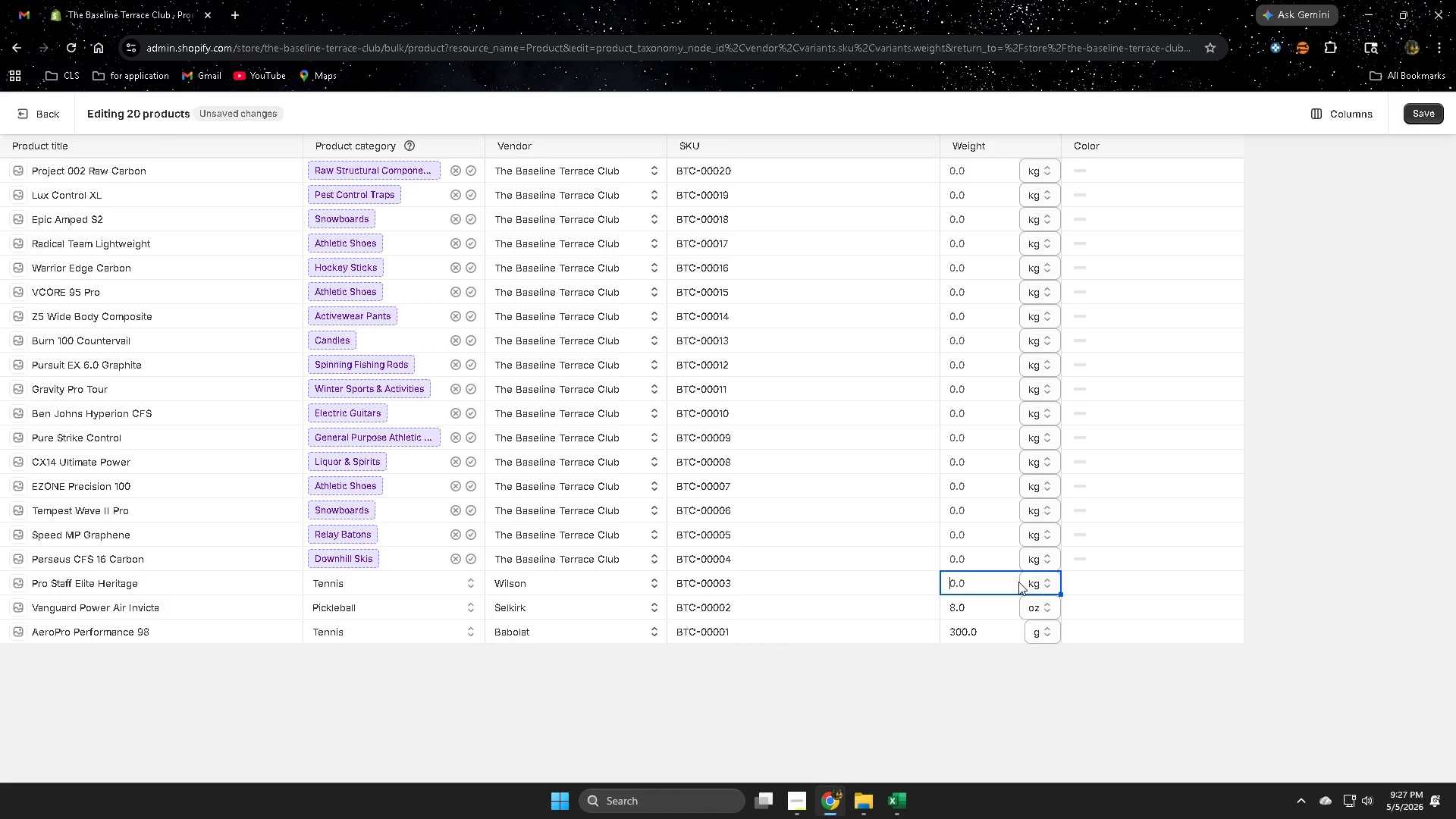 
key(Control+V)
 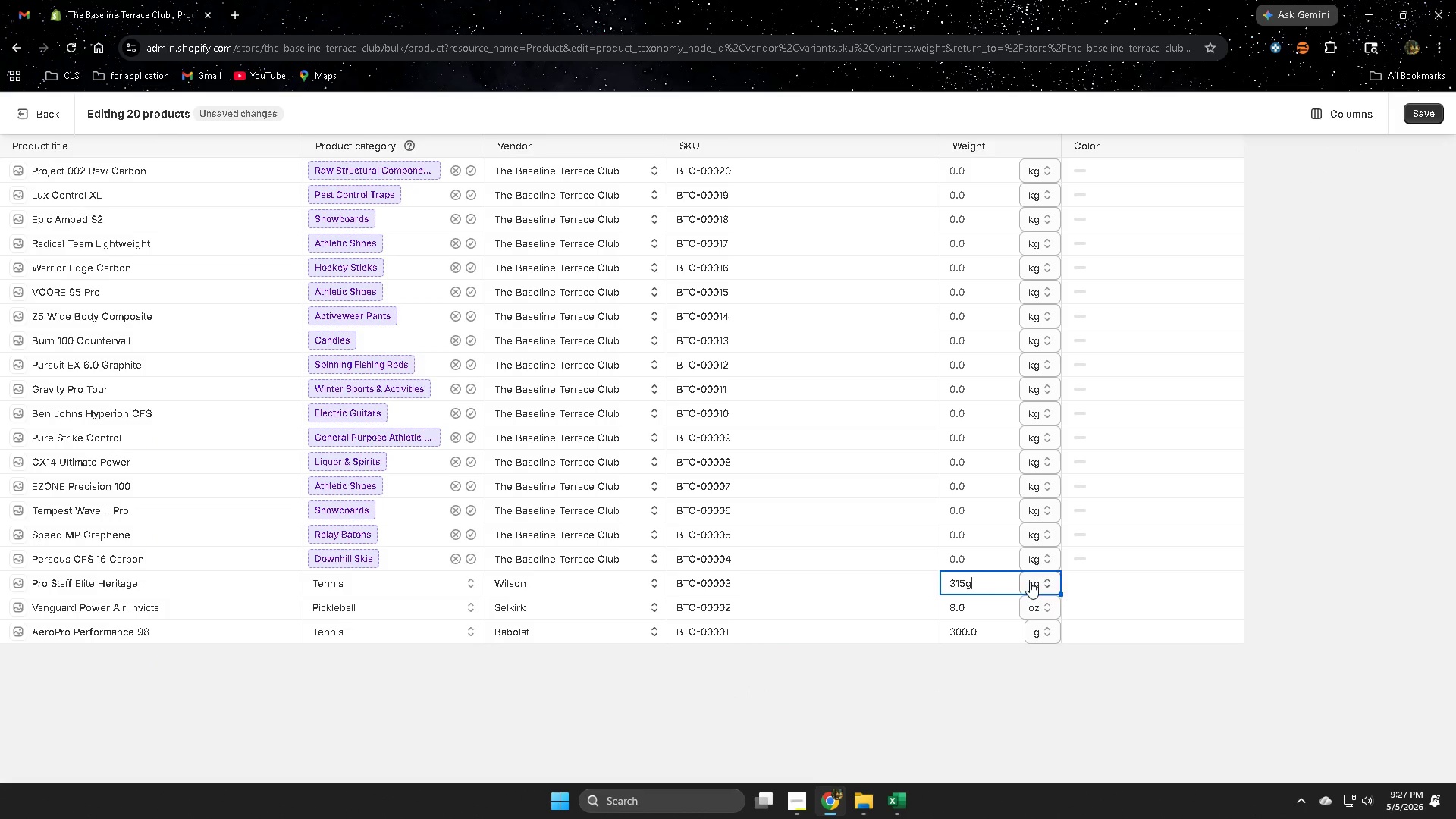 
left_click([1030, 582])
 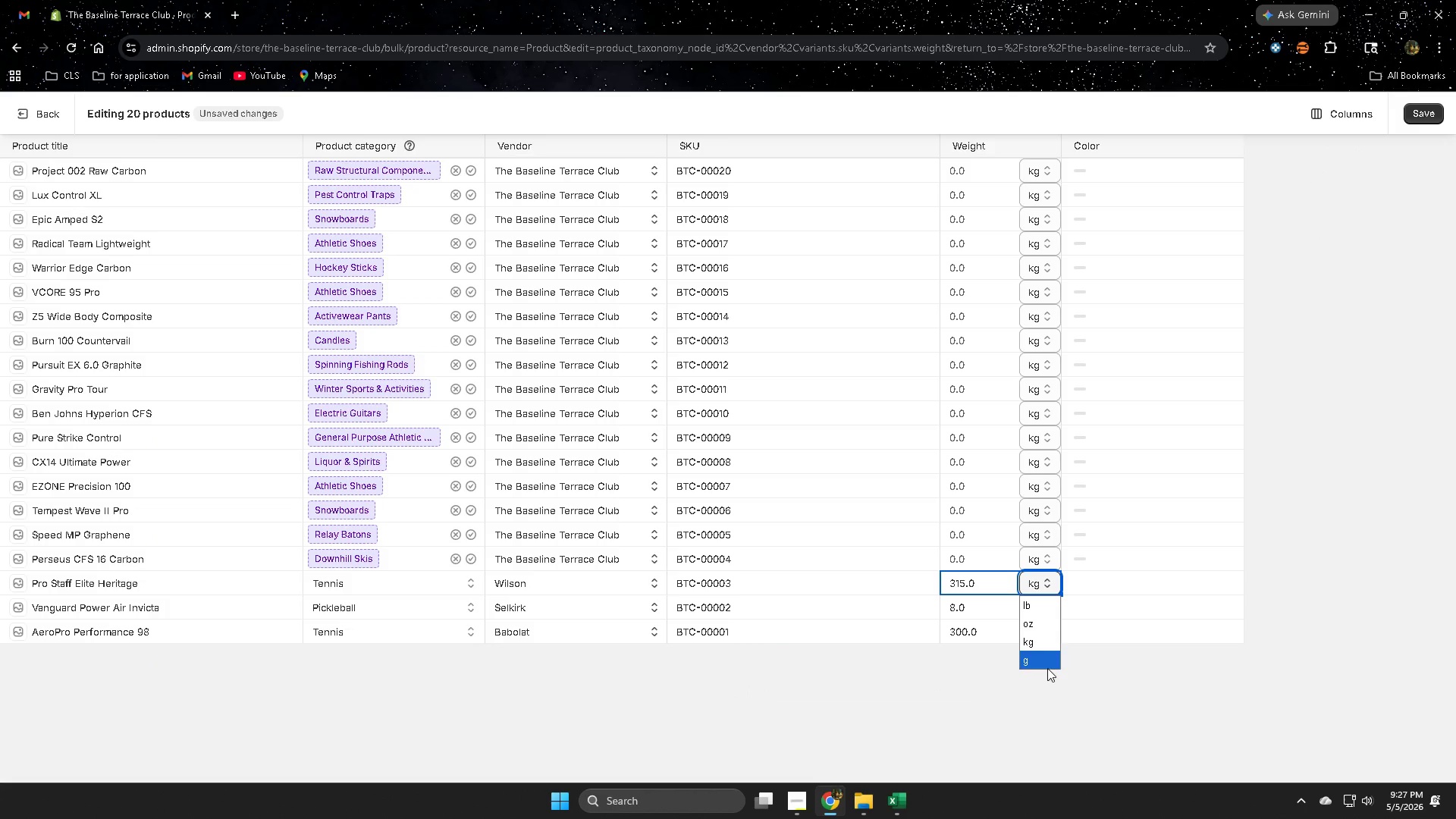 
left_click([1046, 664])
 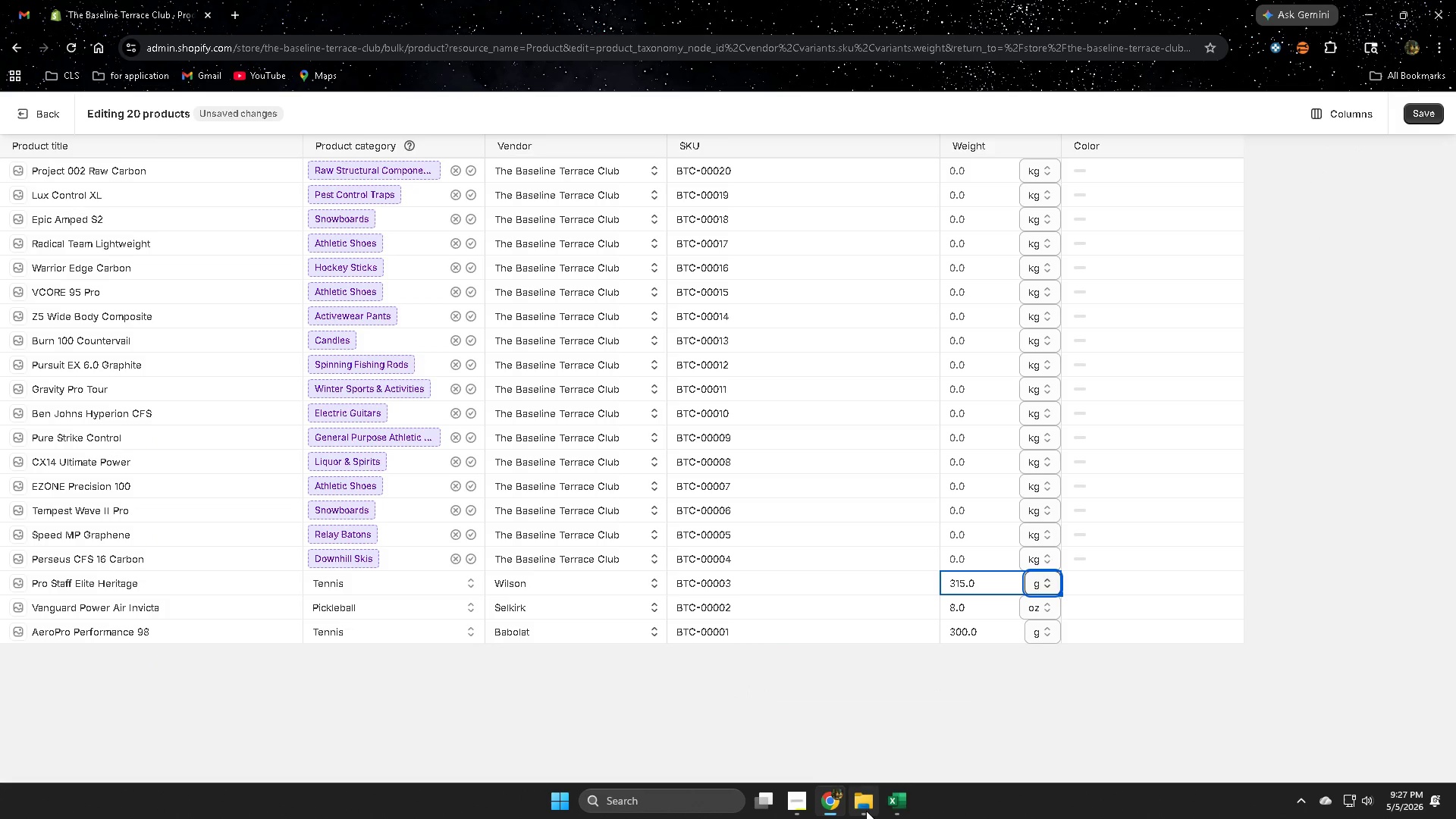 
left_click([904, 802])
 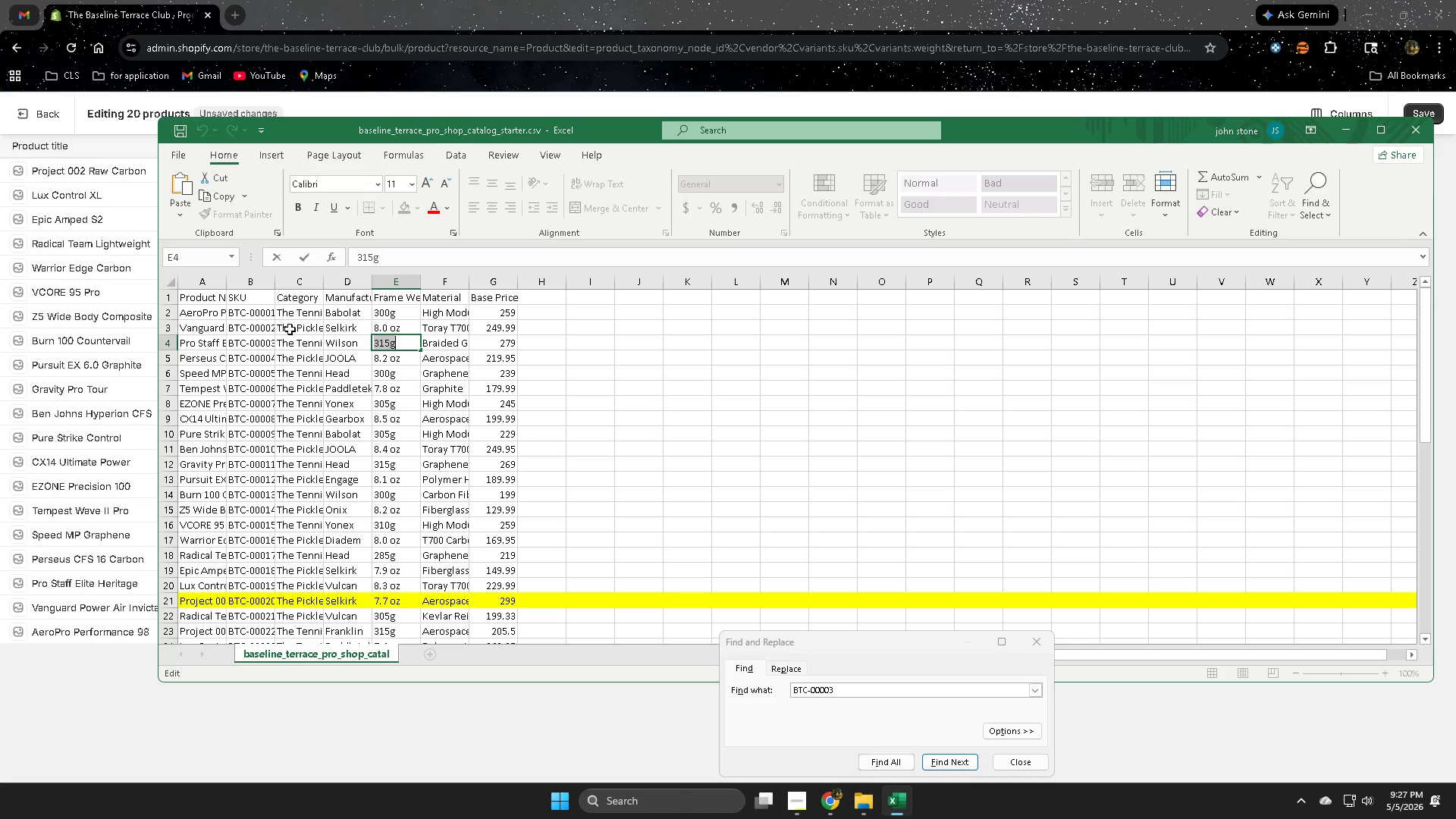 
wait(6.2)
 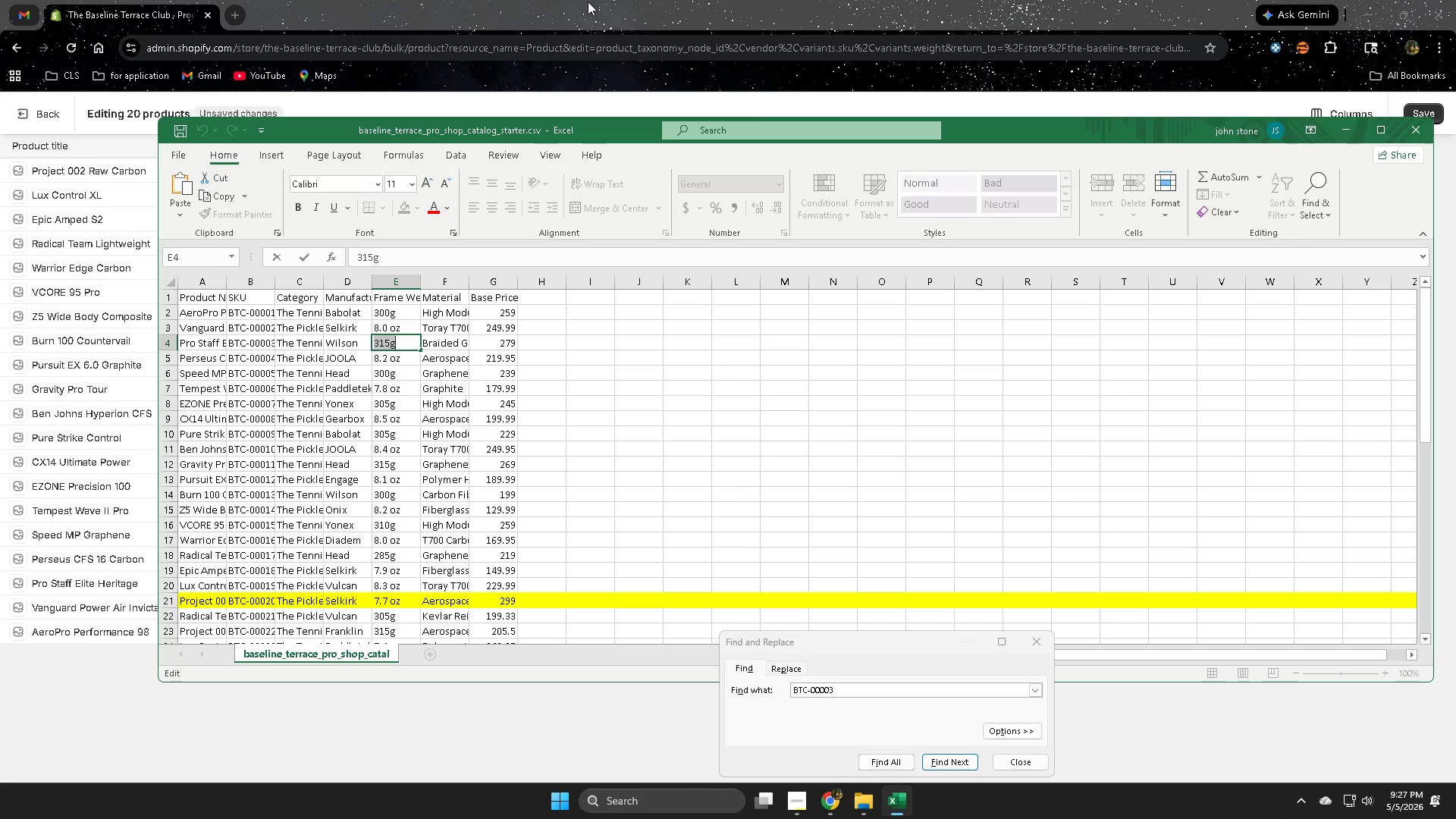 
left_click([168, 342])
 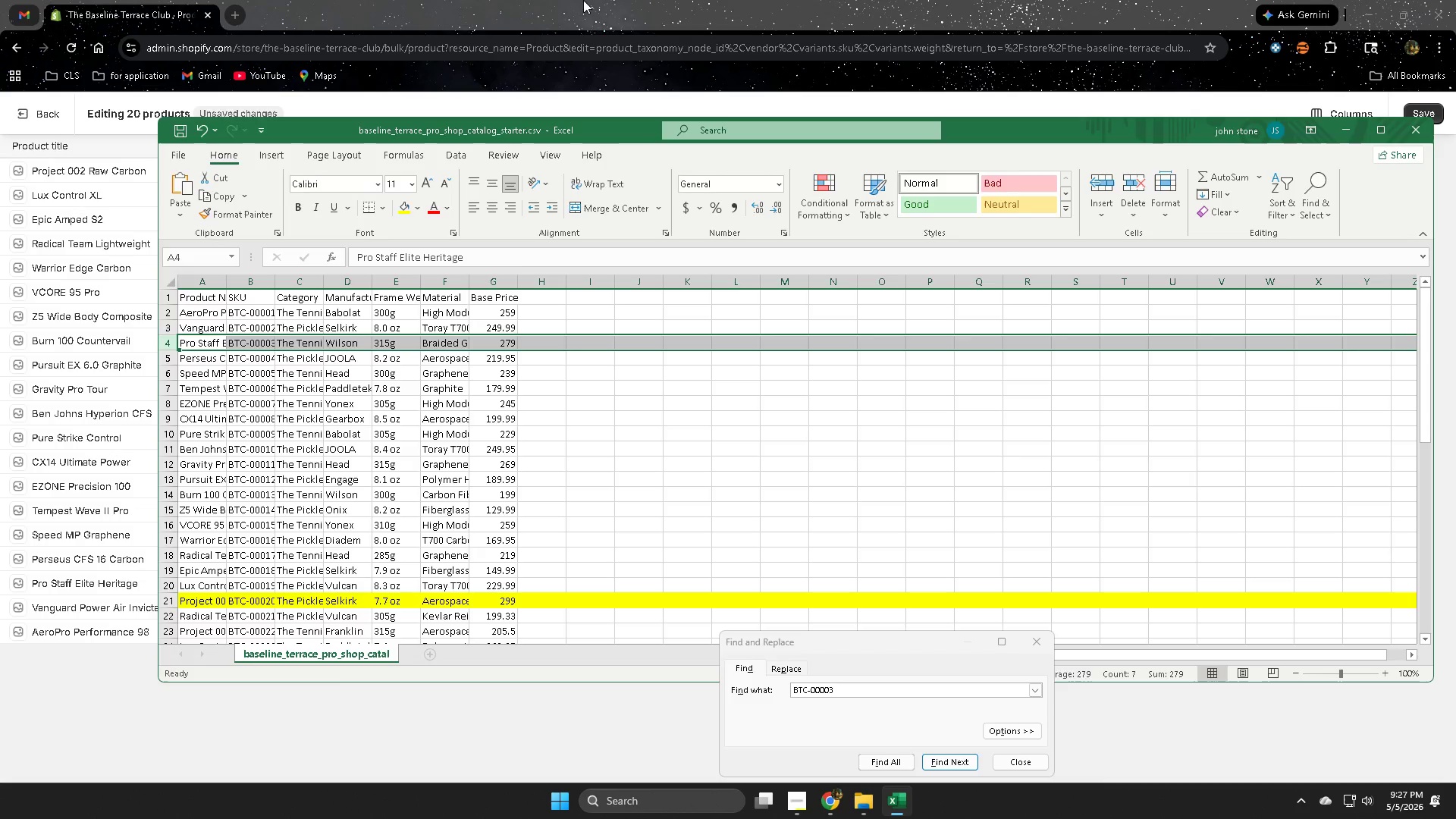 
left_click([606, 0])
 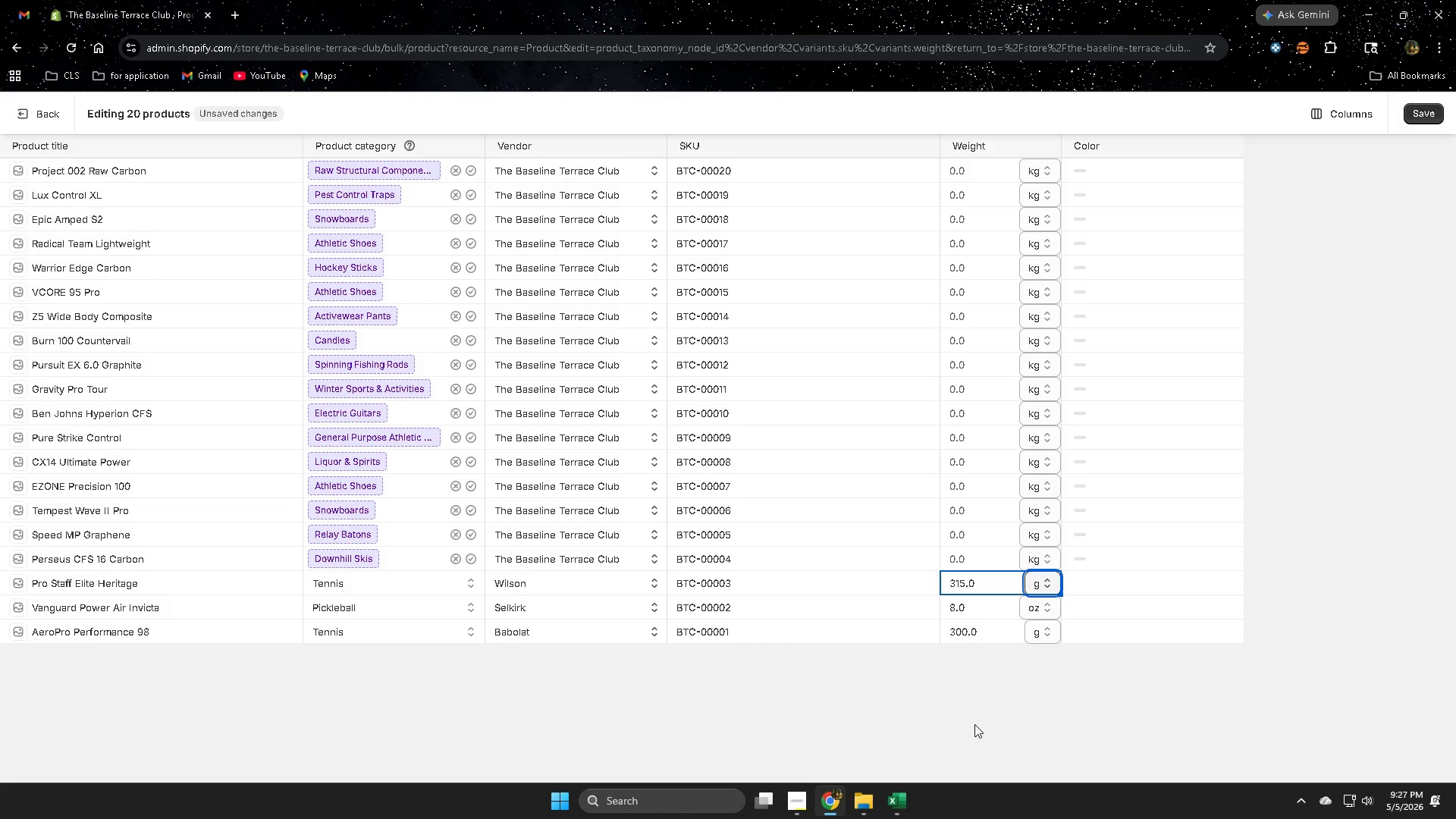 
left_click([987, 695])
 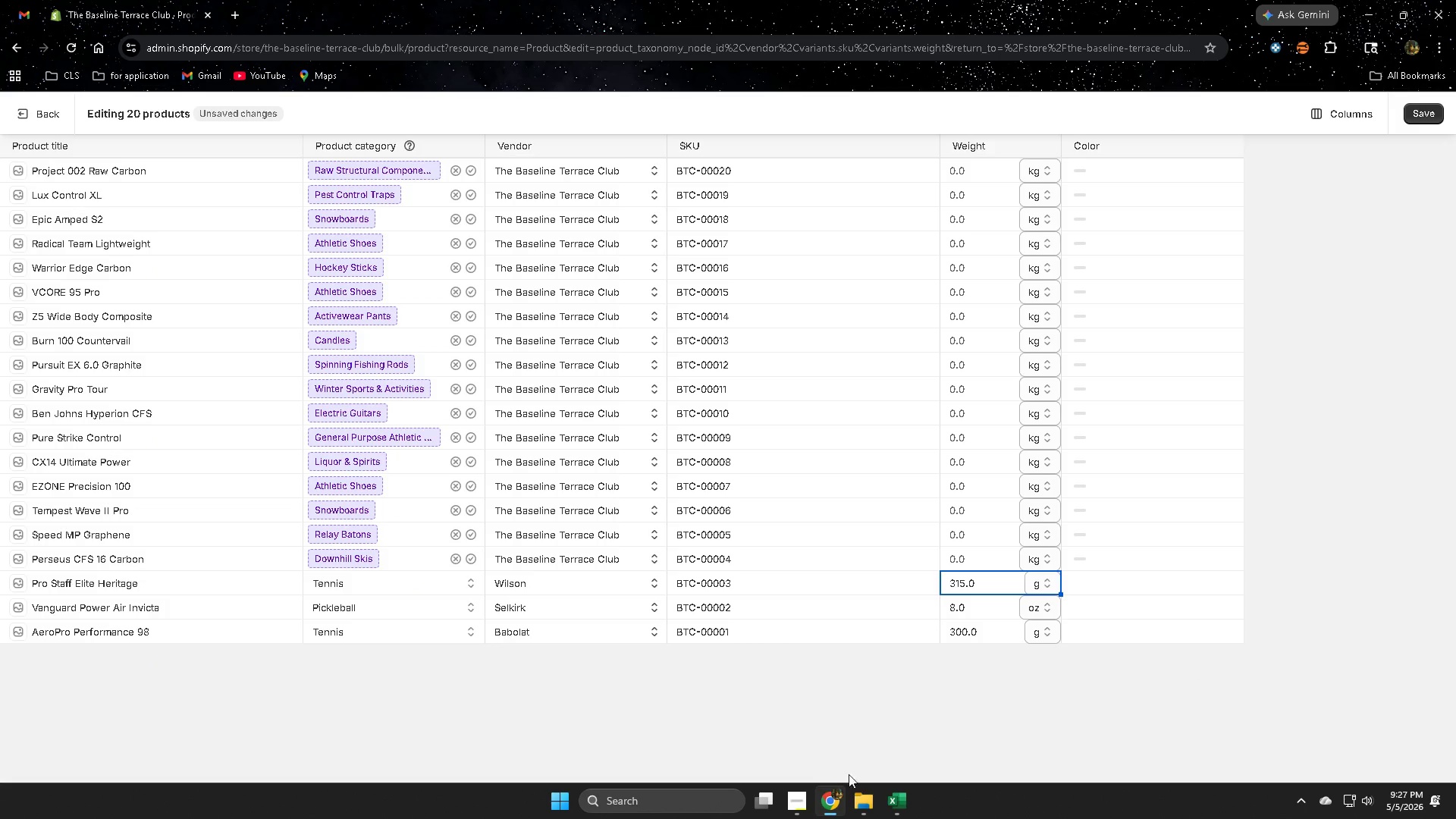 
mouse_move([901, 783])
 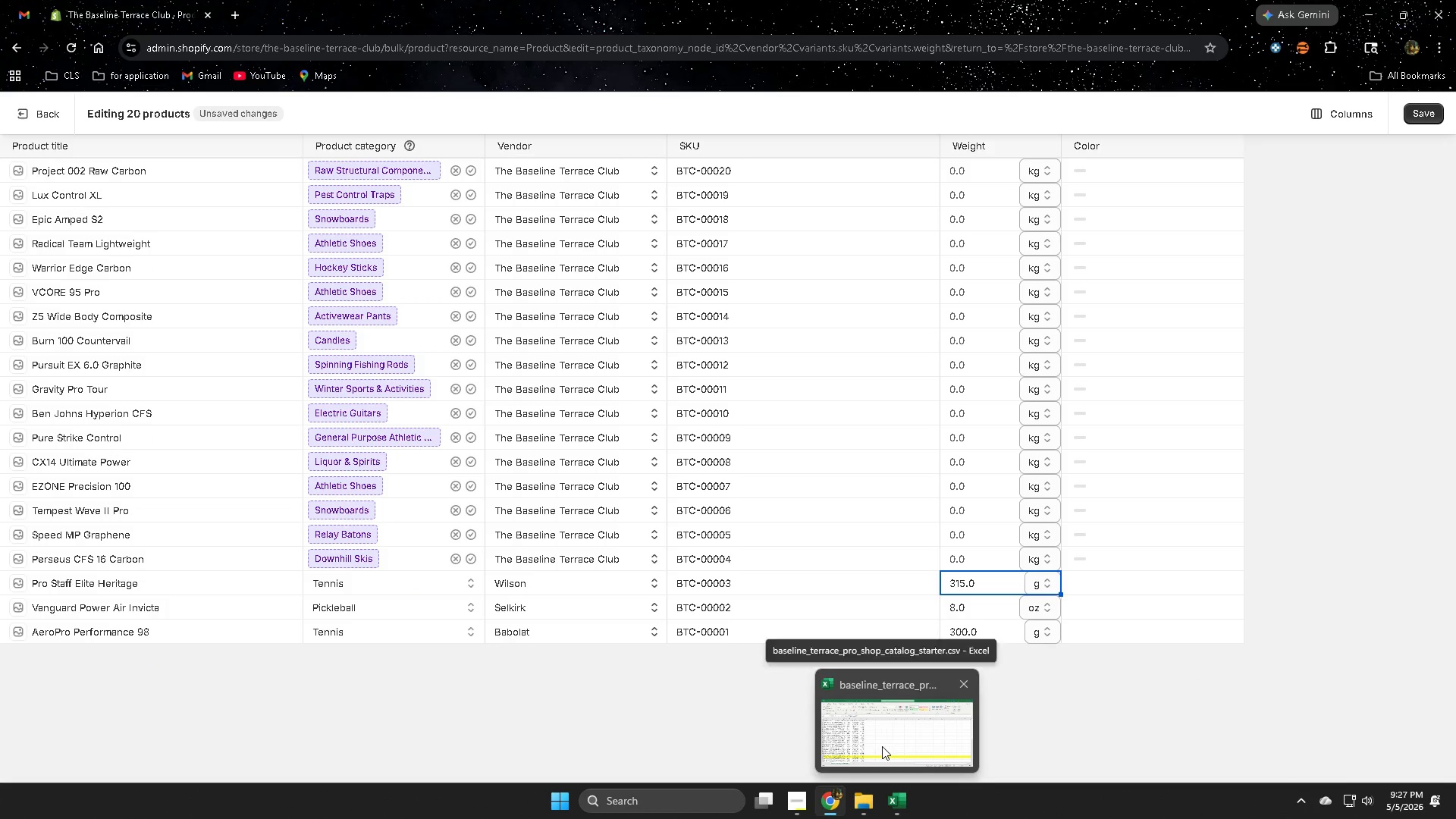 
left_click([882, 746])
 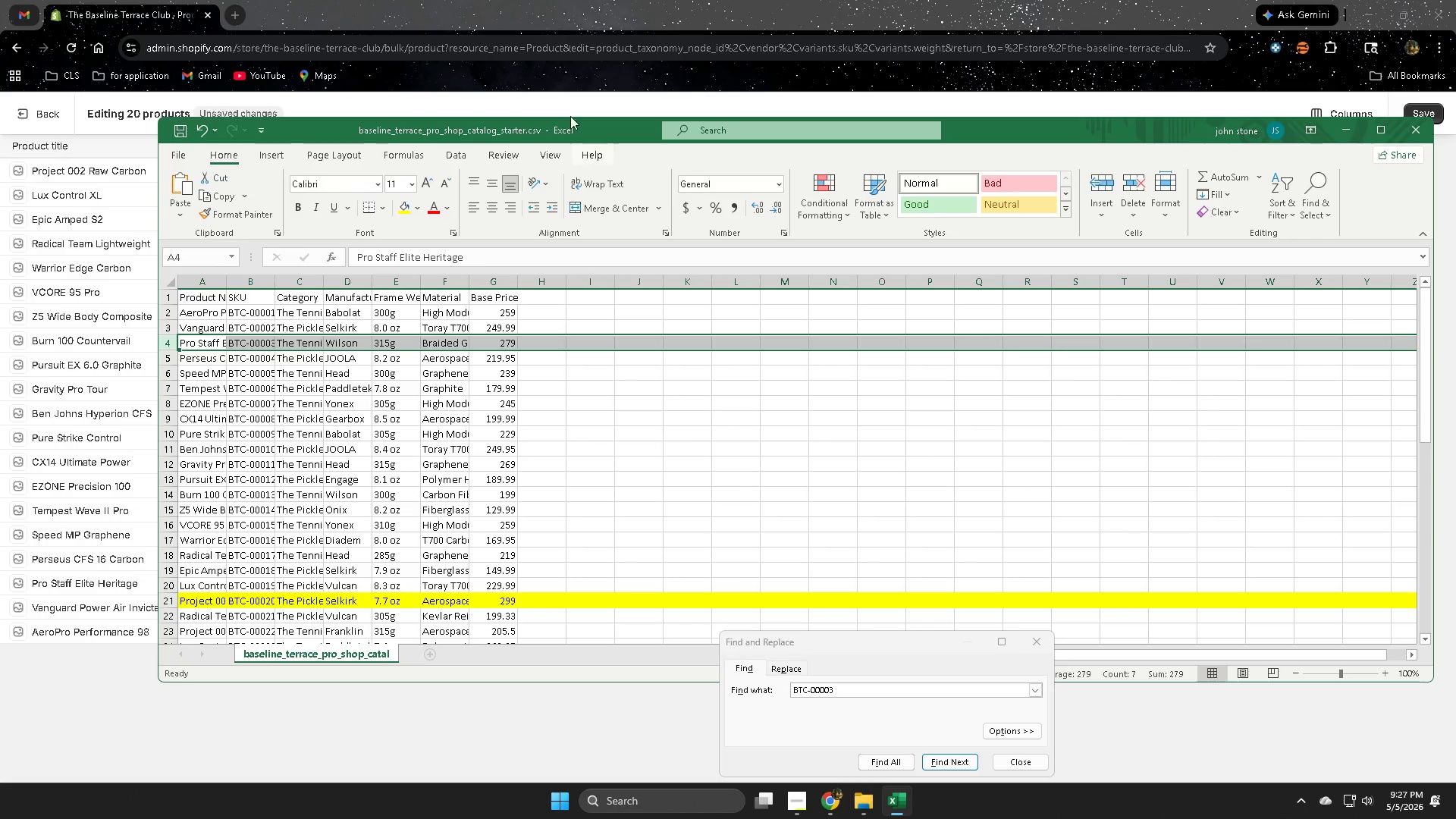 
left_click([626, 0])
 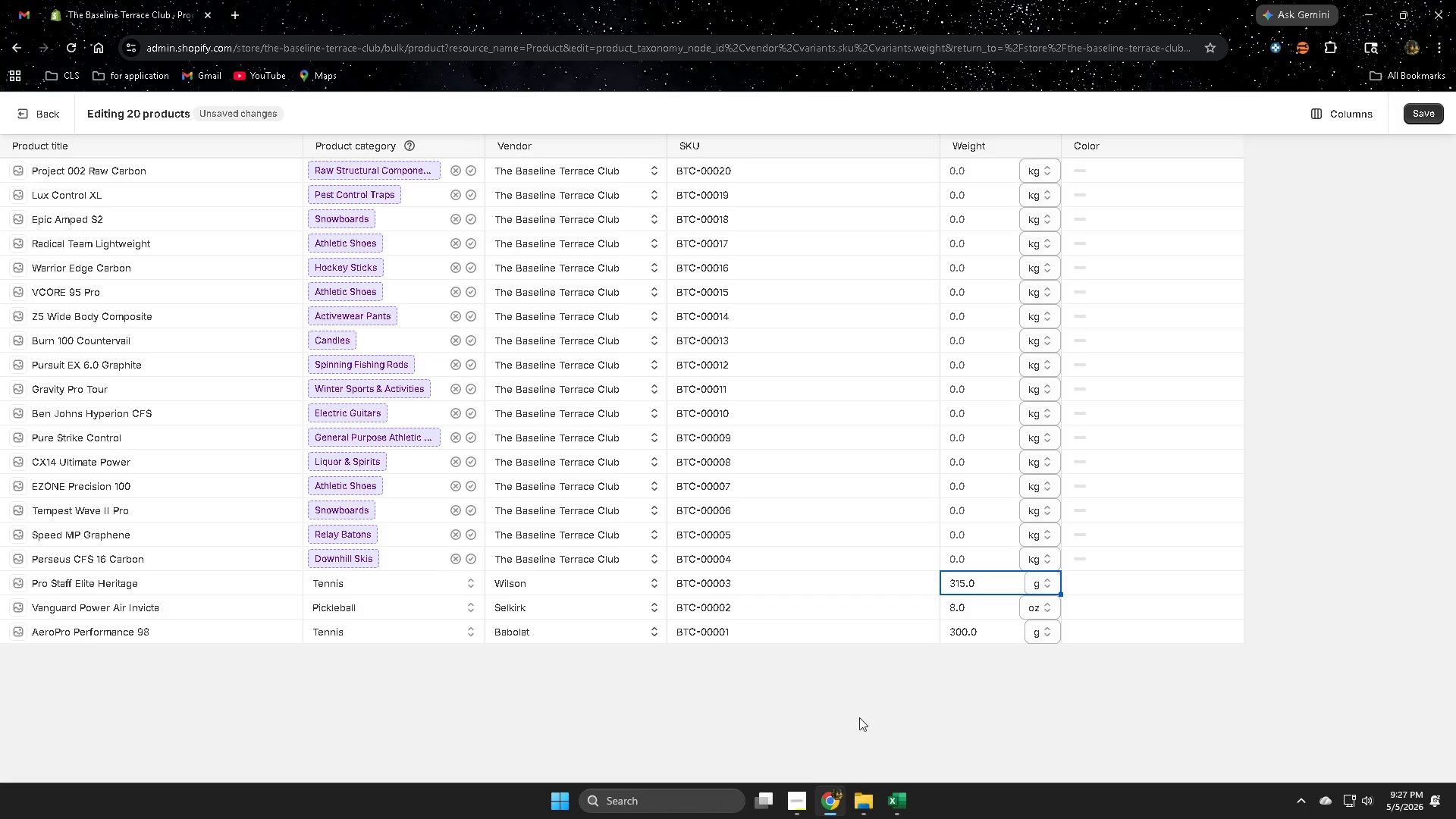 
left_click([903, 801])
 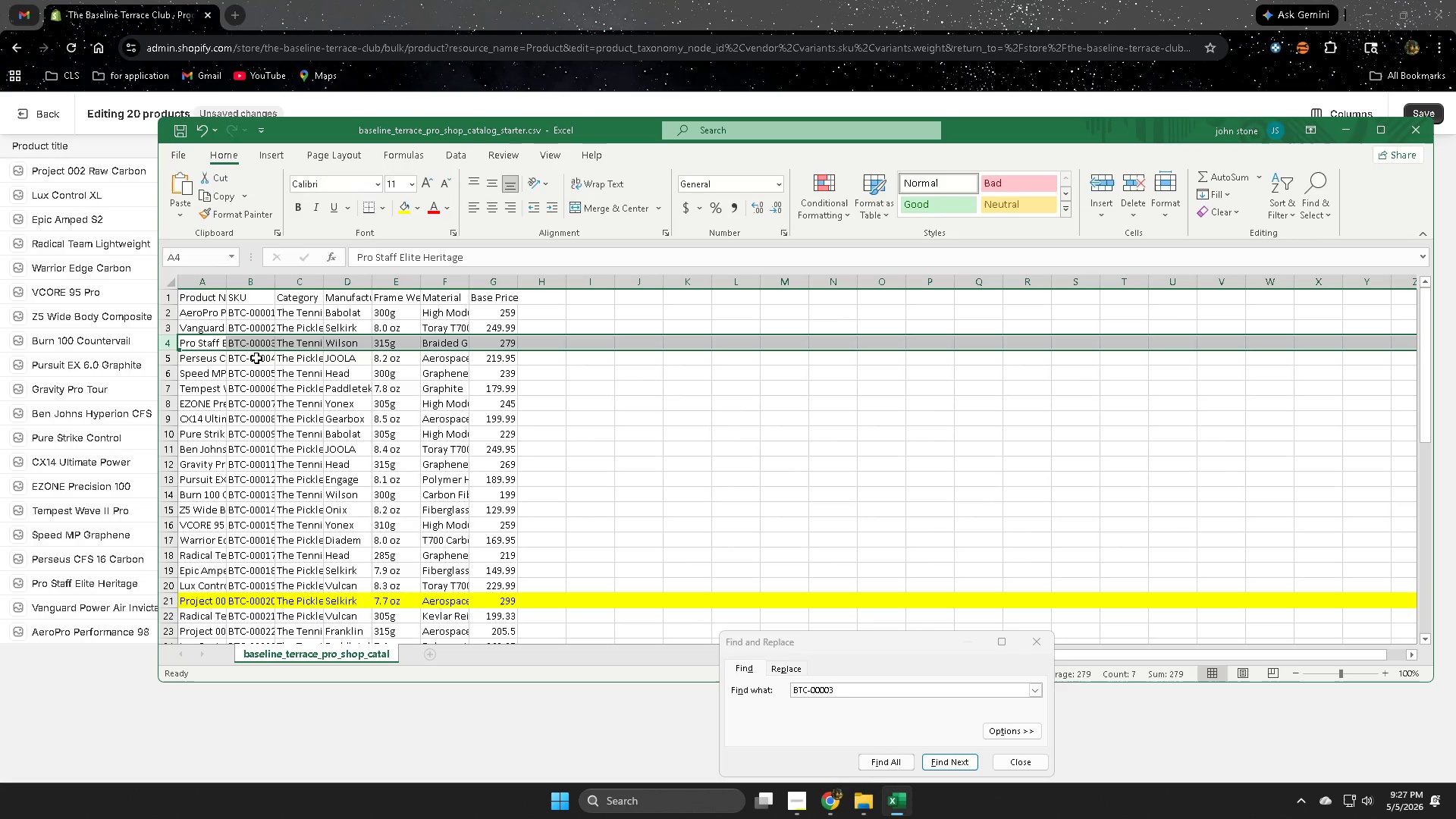 
double_click([256, 358])
 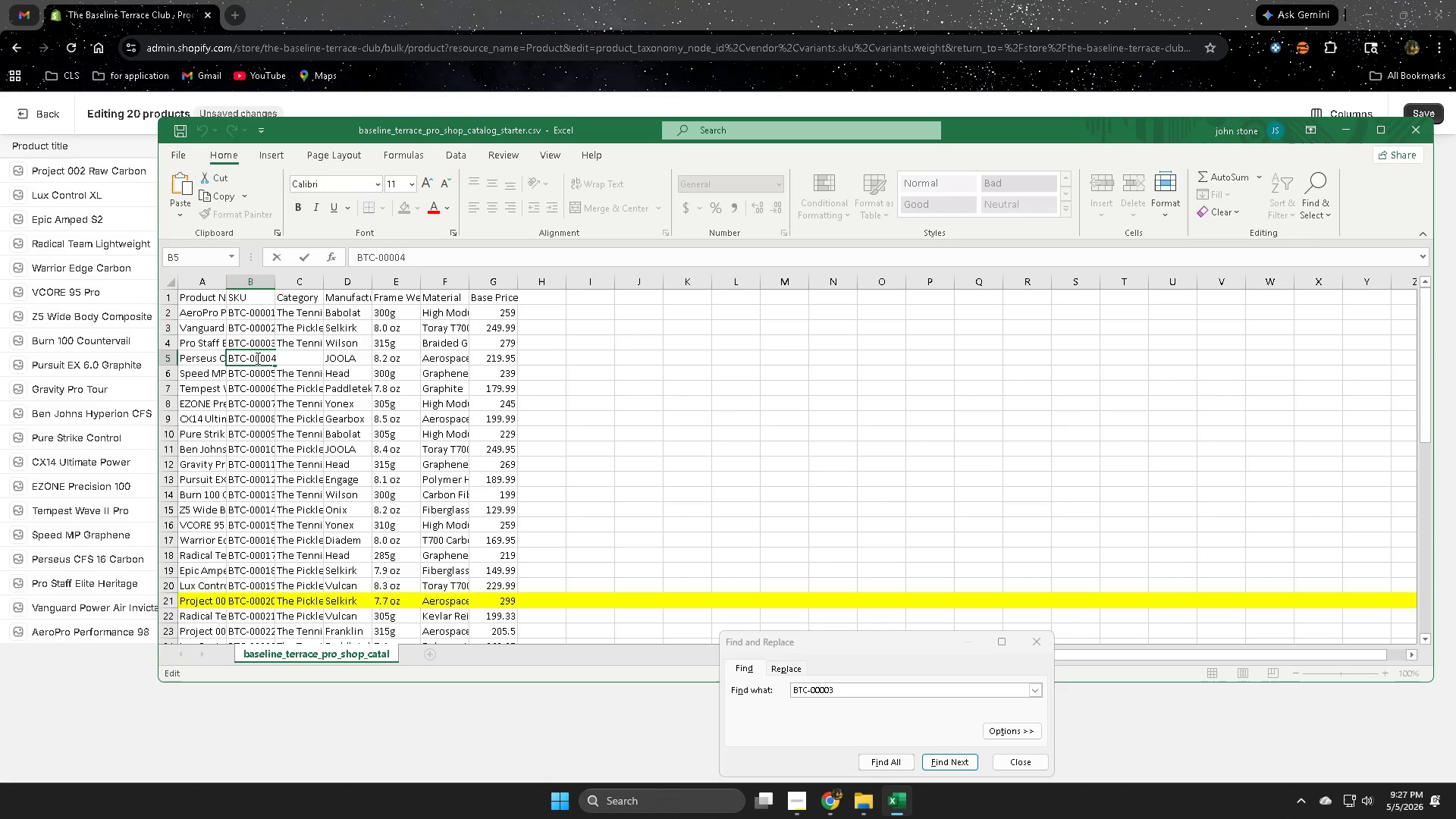 
double_click([256, 358])
 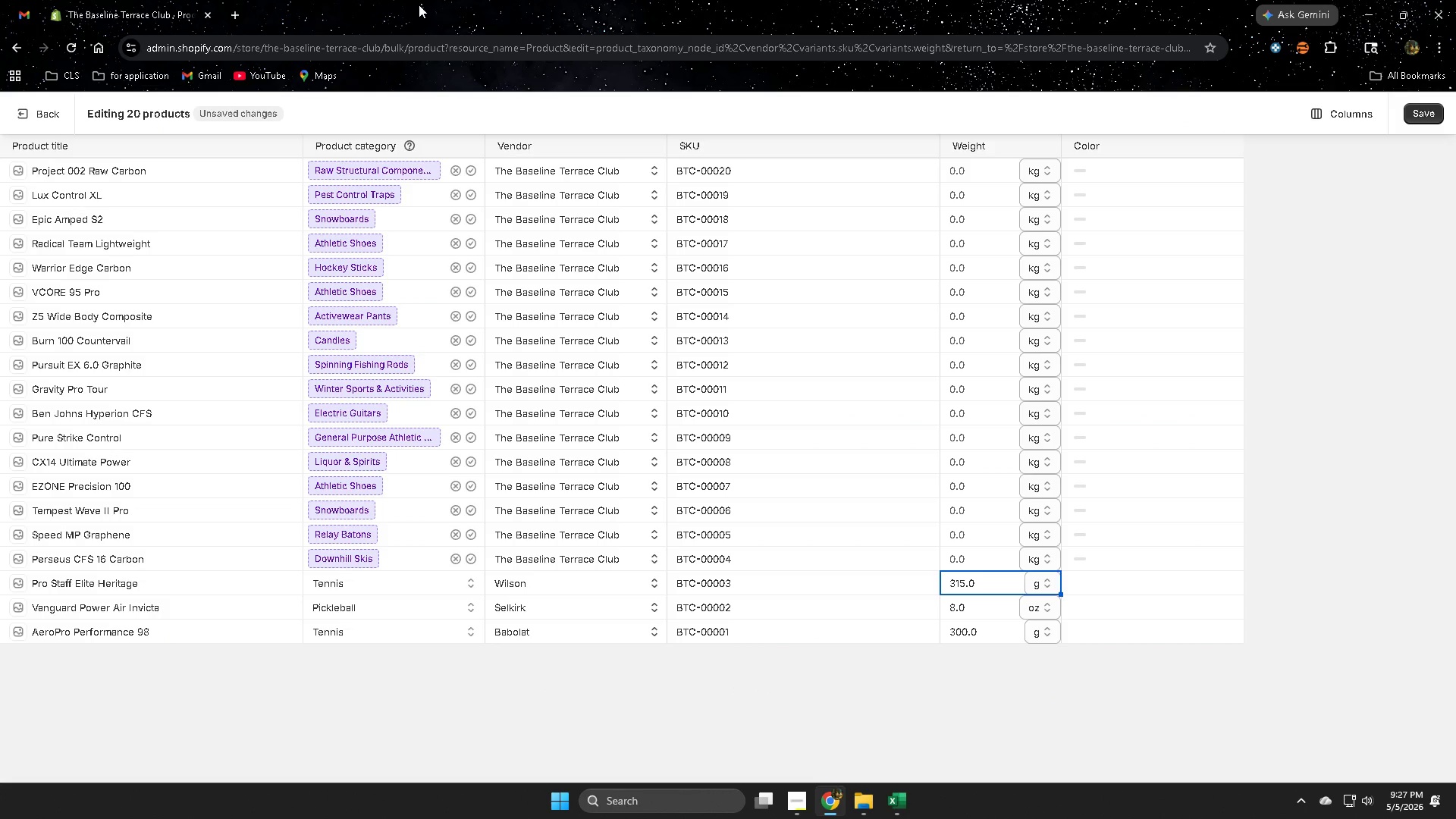 
left_click([903, 804])
 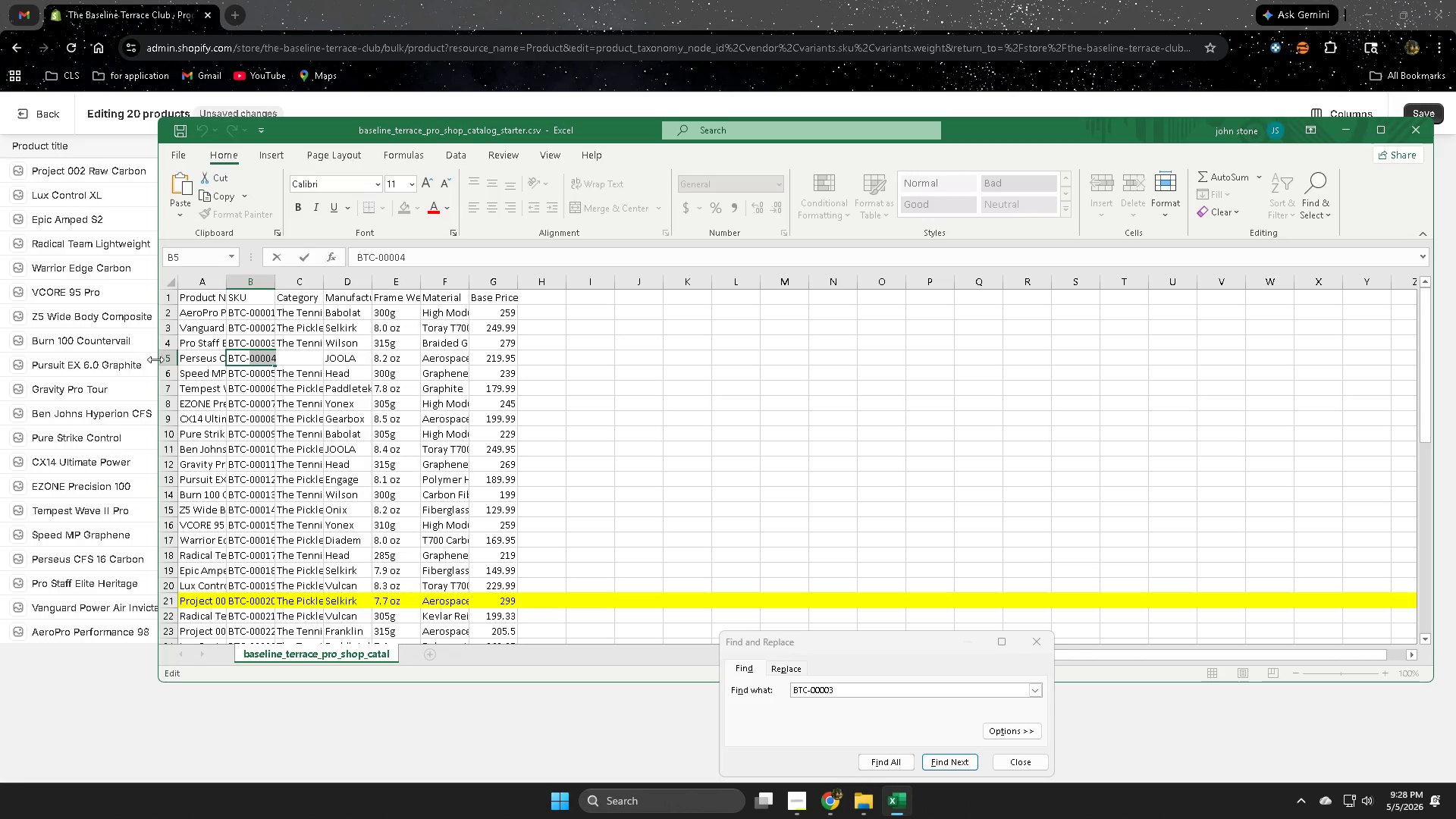 
left_click([166, 359])
 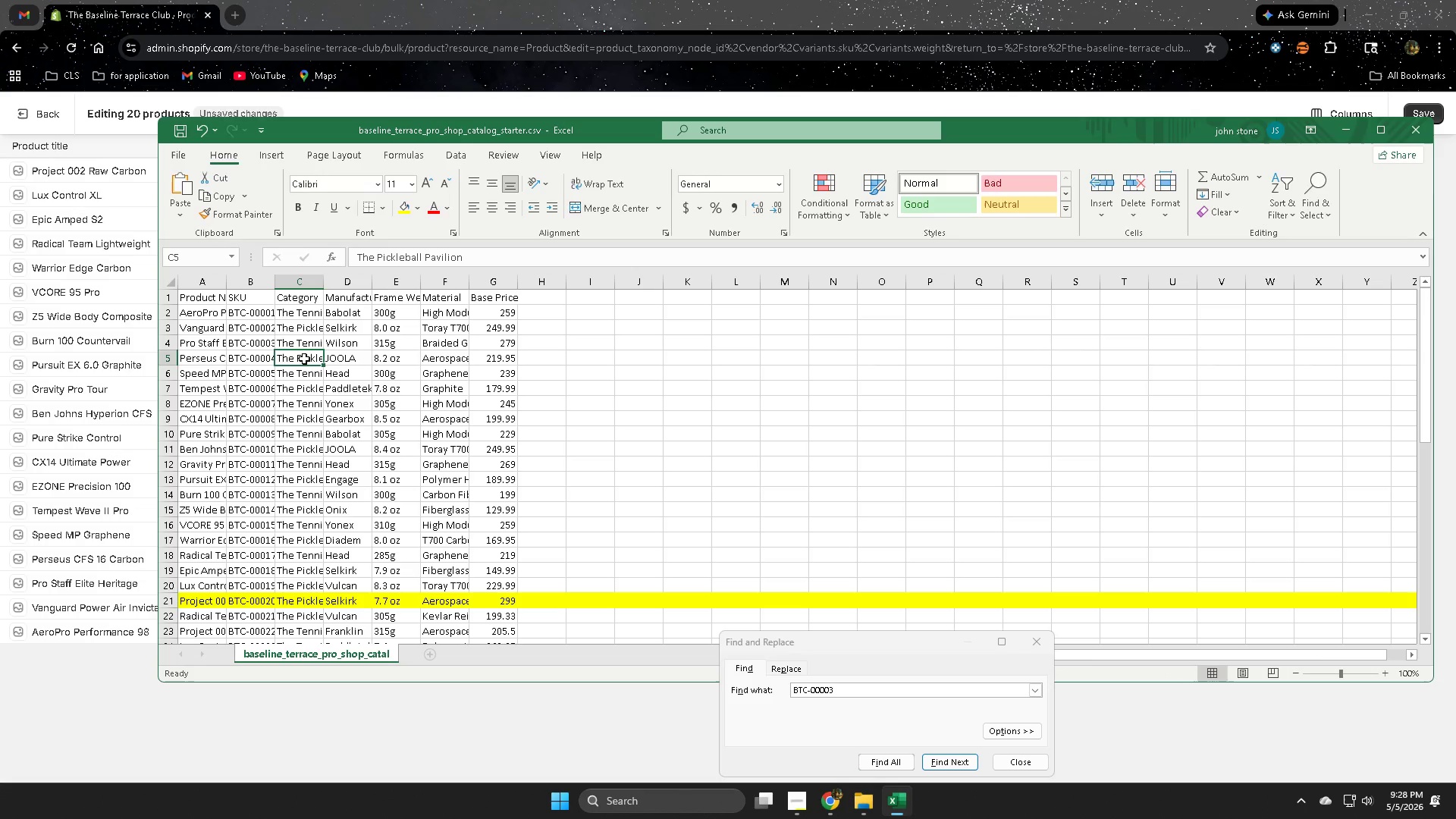 
double_click([304, 359])
 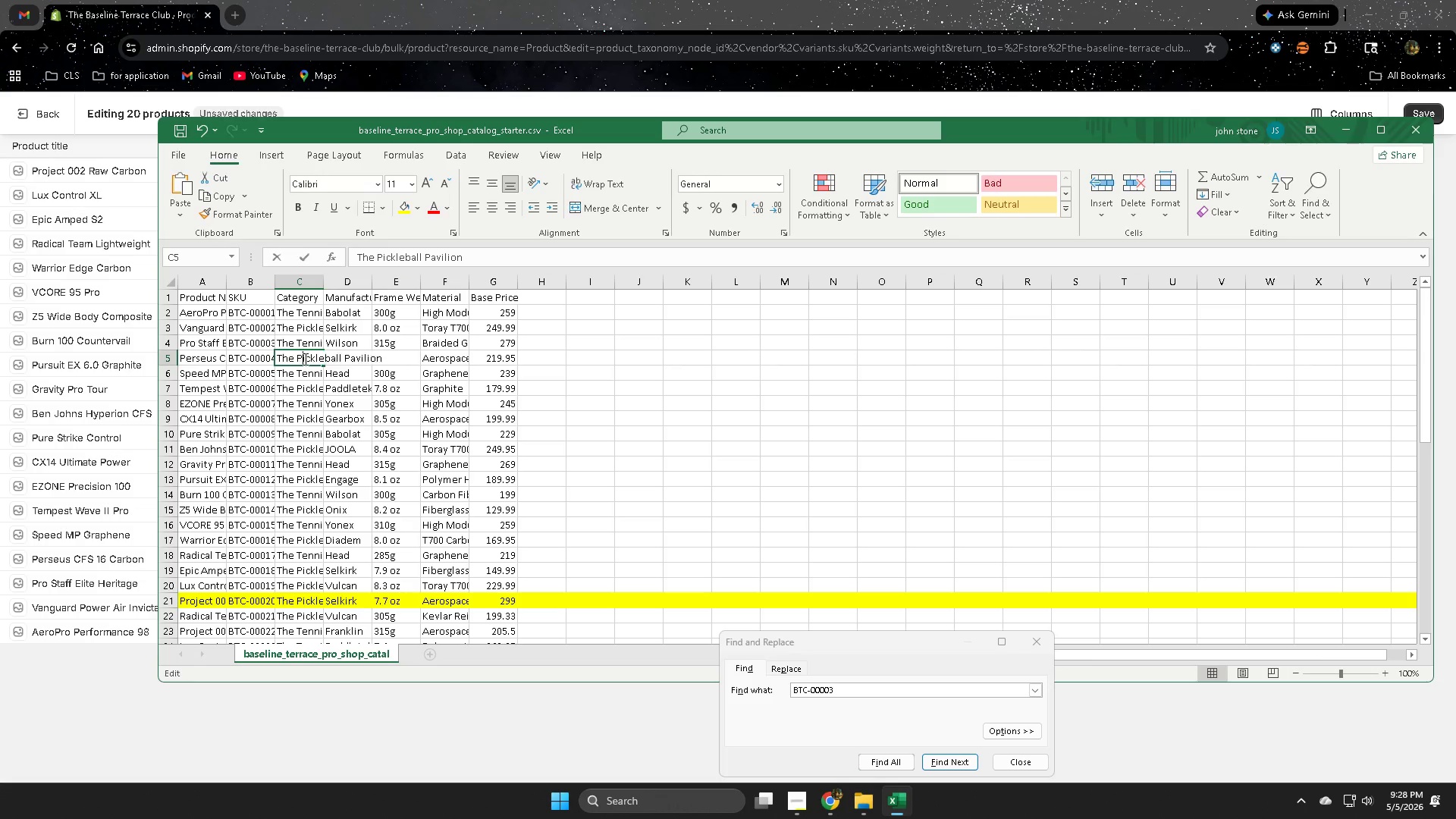 
triple_click([304, 359])
 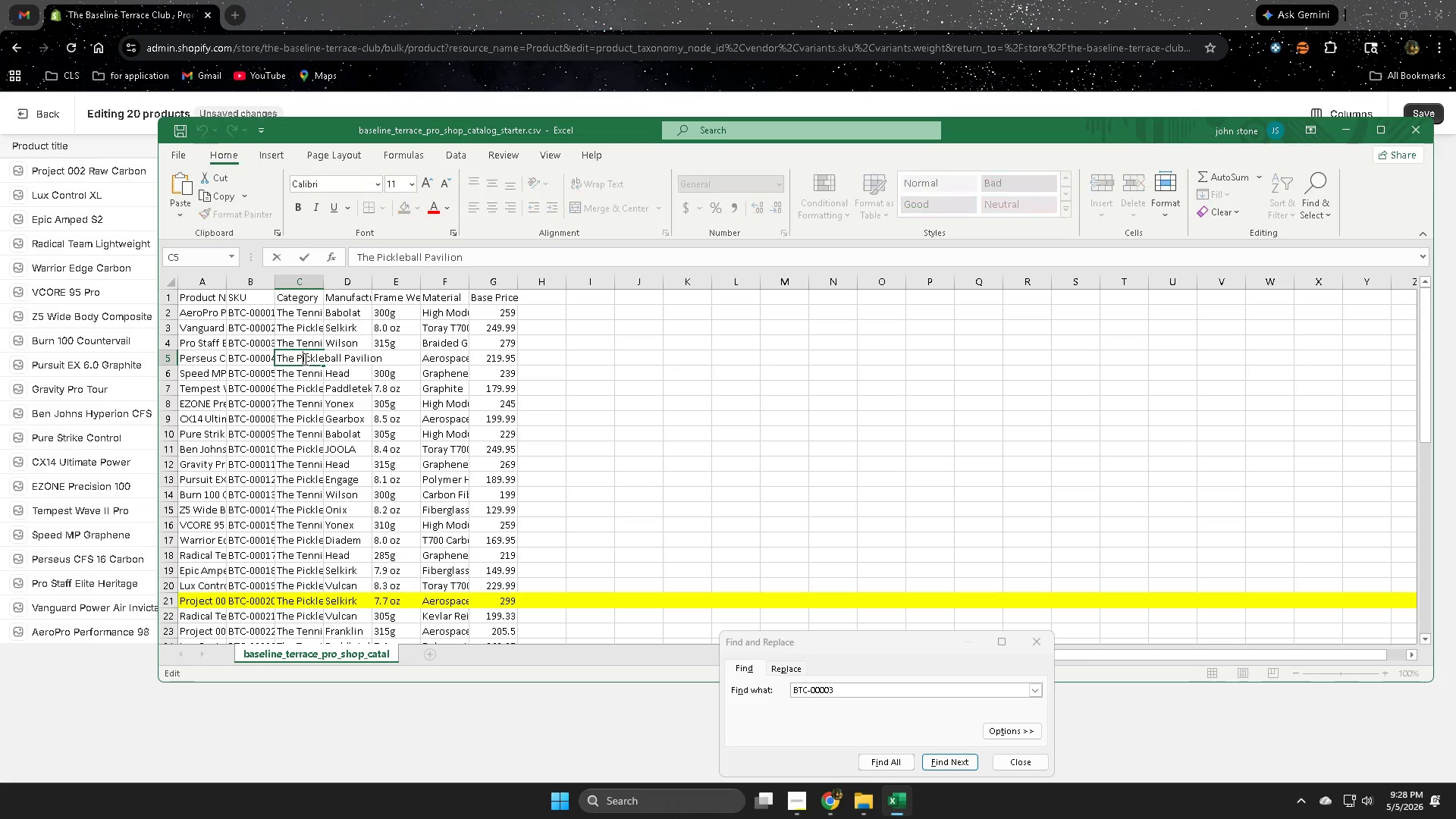 
triple_click([304, 359])
 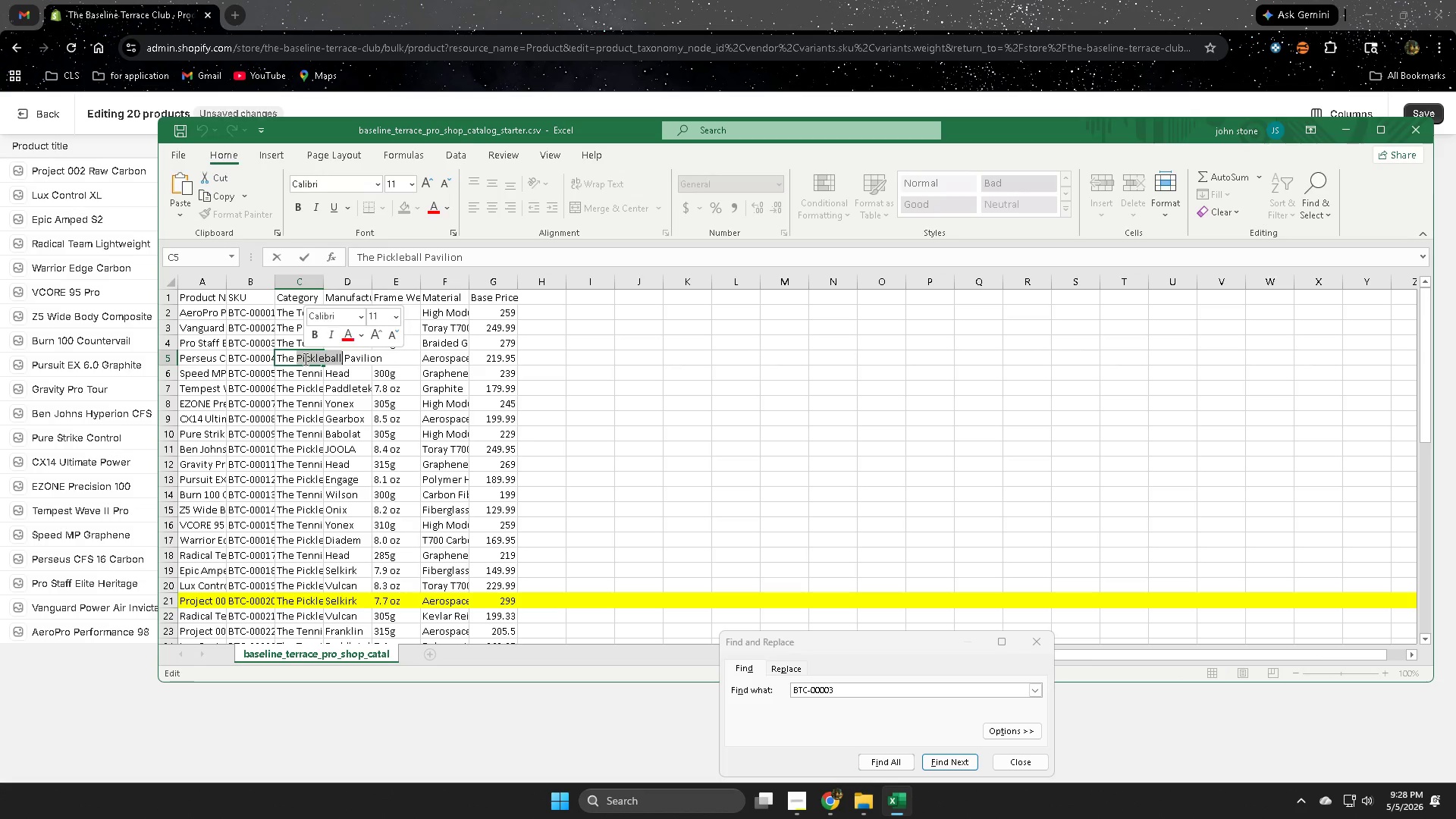 
key(Control+ControlLeft)
 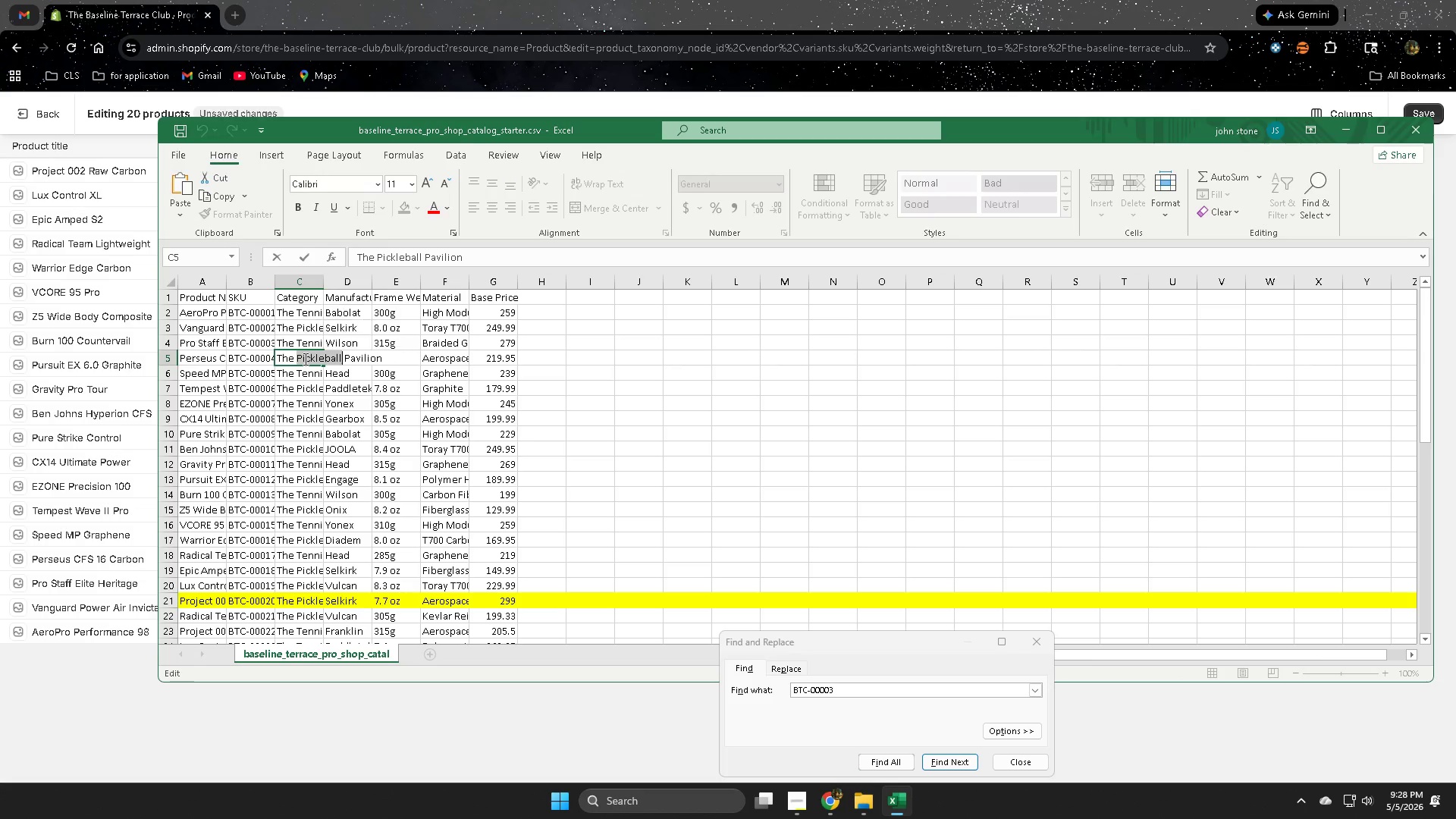 
key(Control+C)
 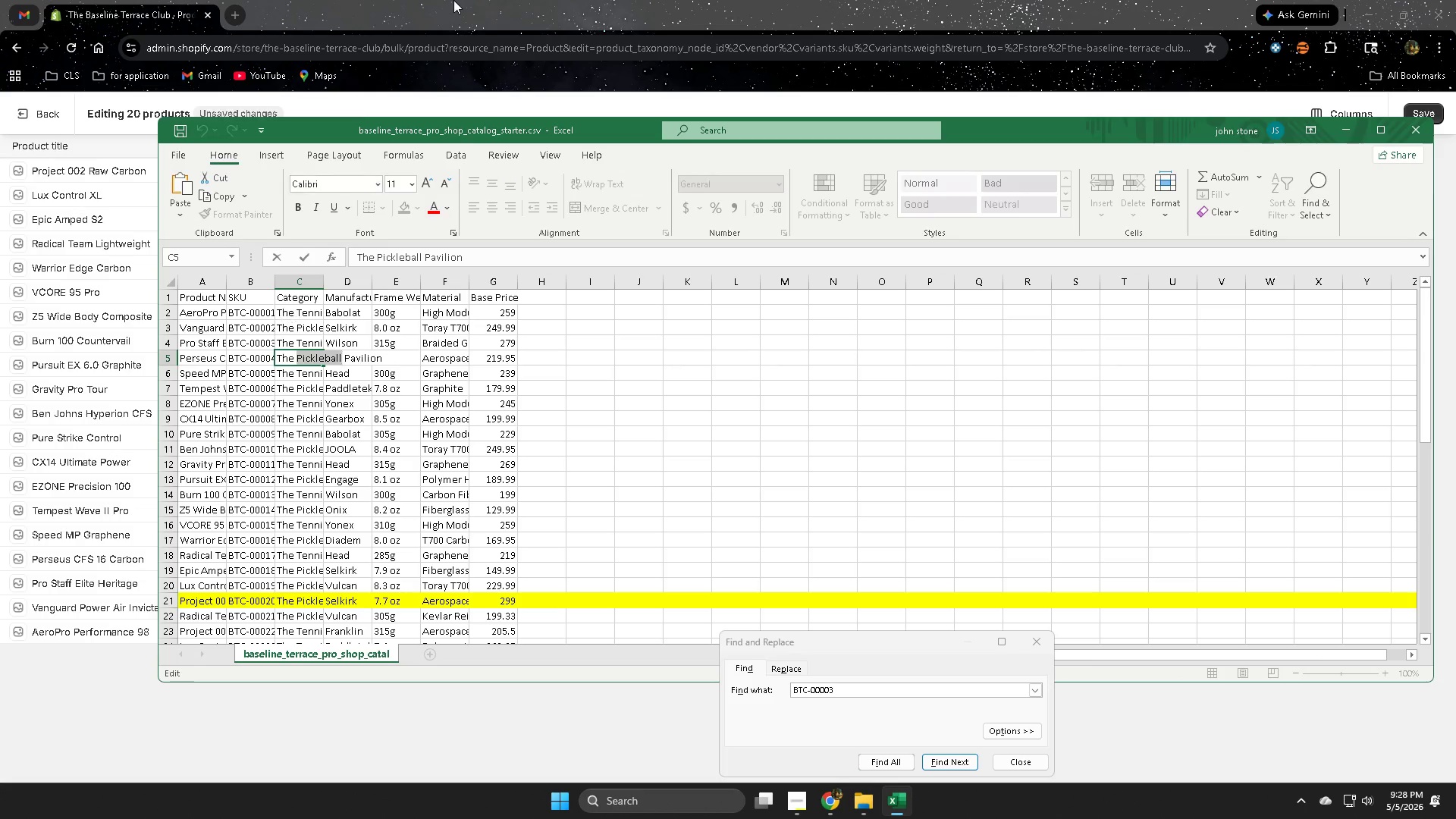 
left_click([454, 0])
 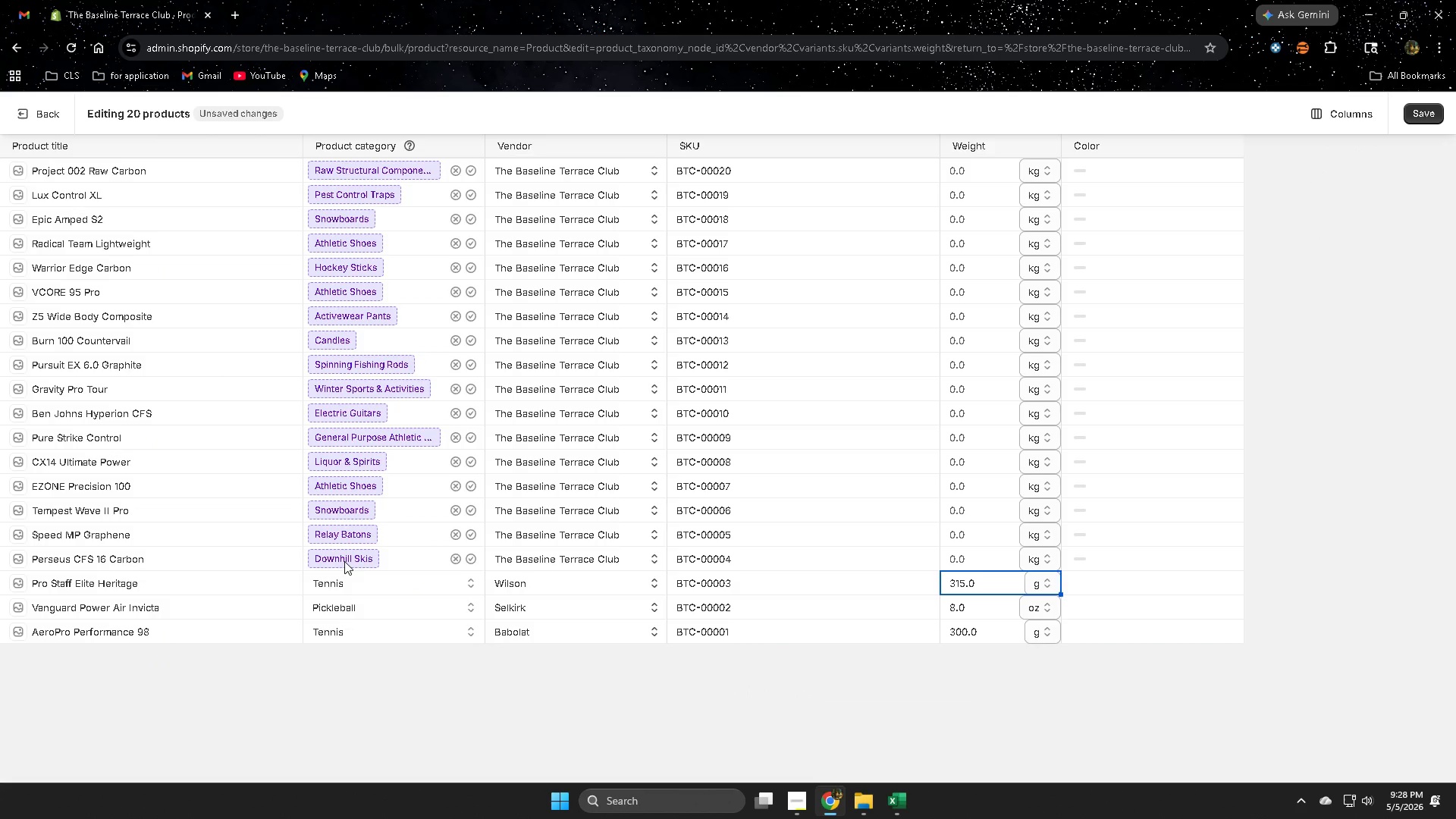 
double_click([344, 560])
 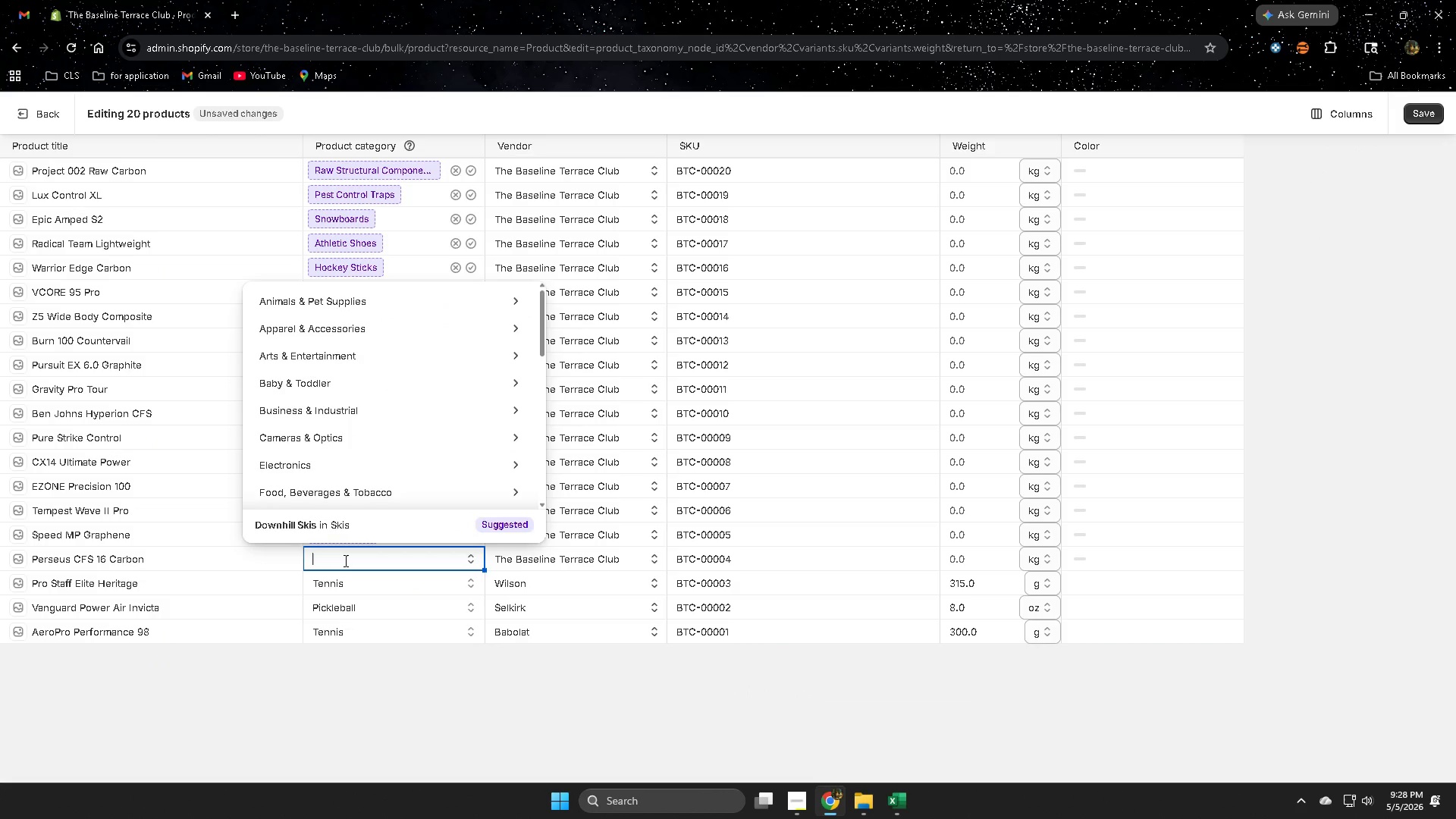 
key(Control+ControlLeft)
 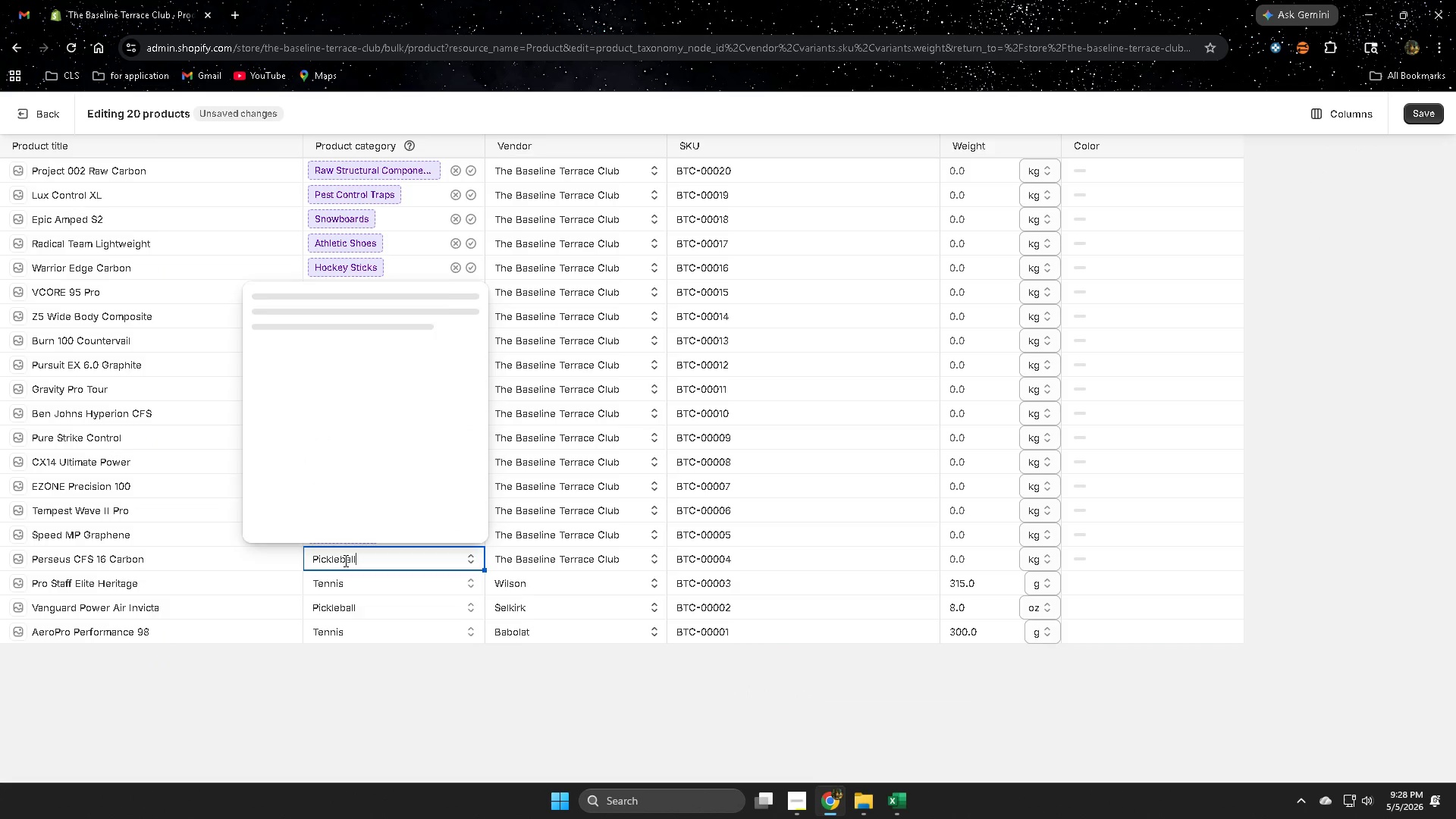 
key(Control+V)
 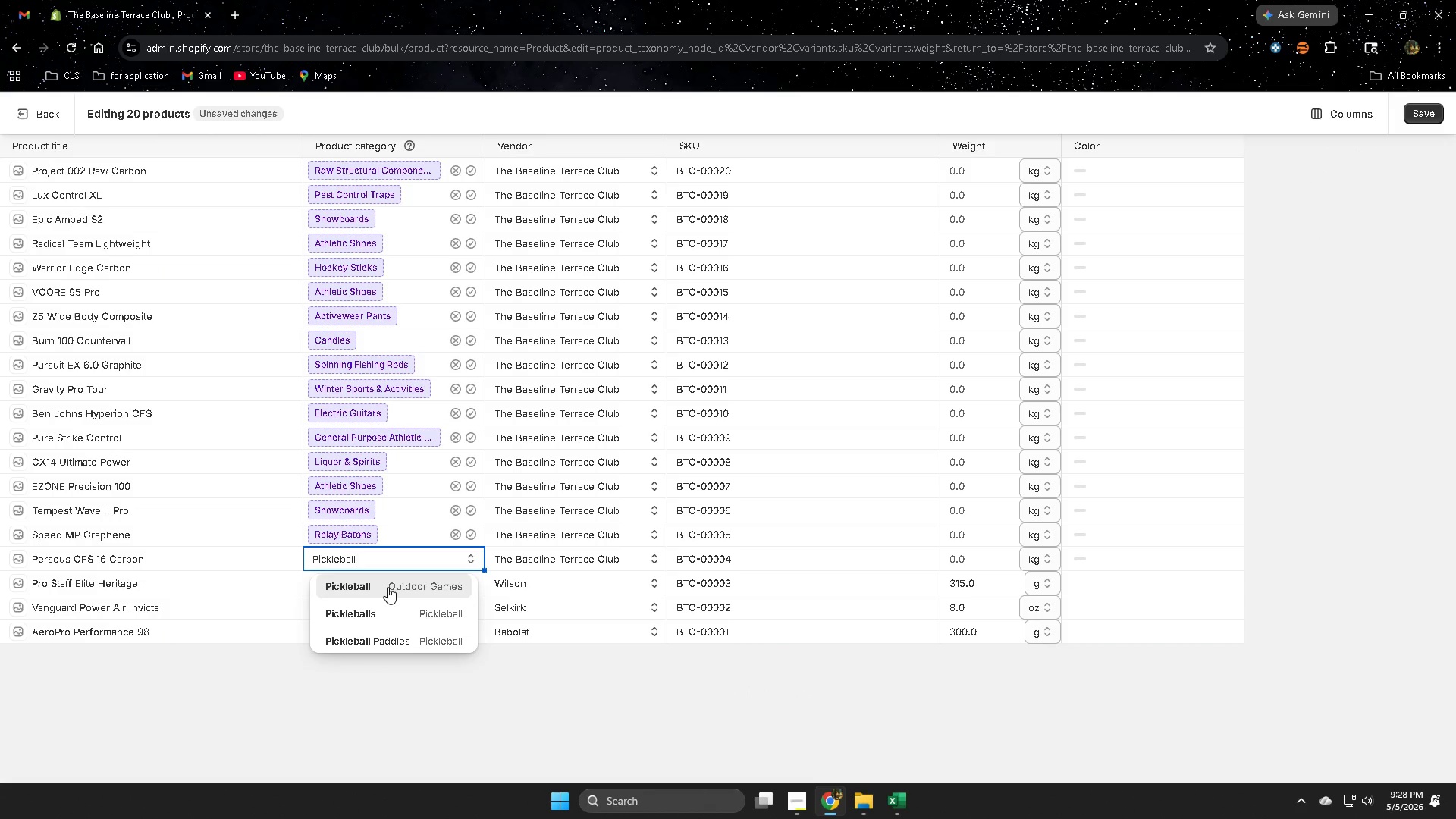 
left_click([386, 586])
 